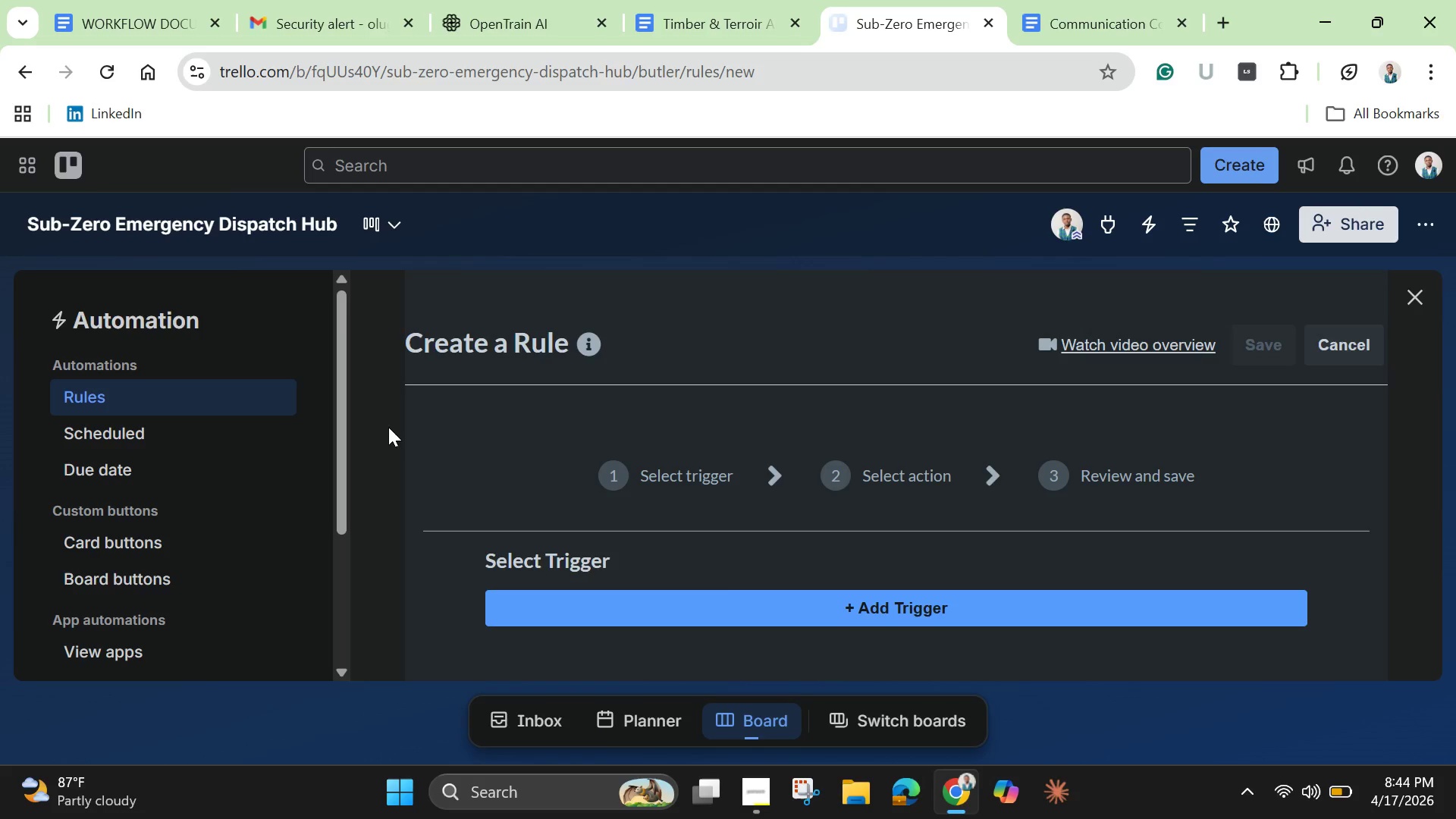 
wait(7.16)
 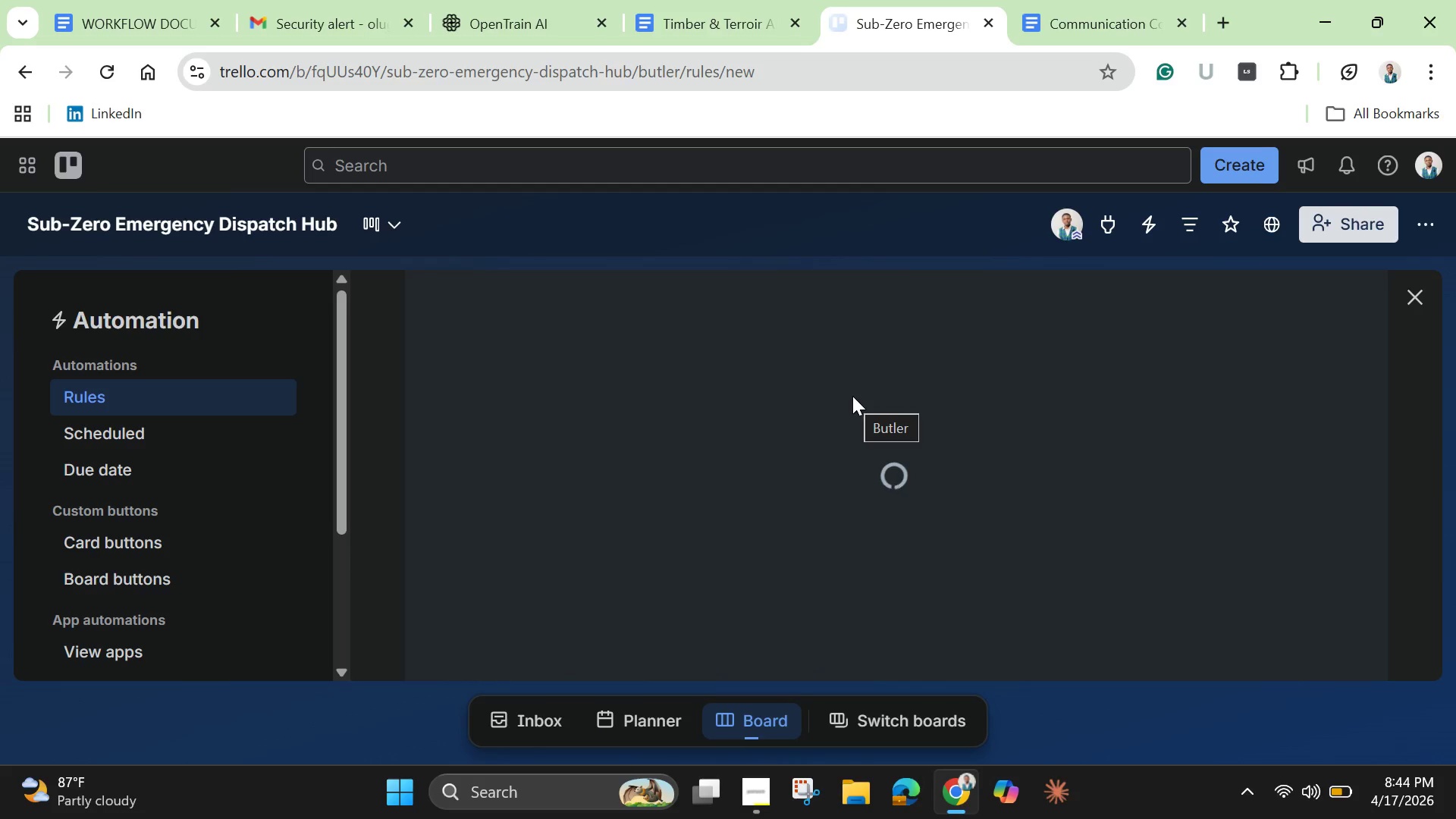 
left_click([130, 435])
 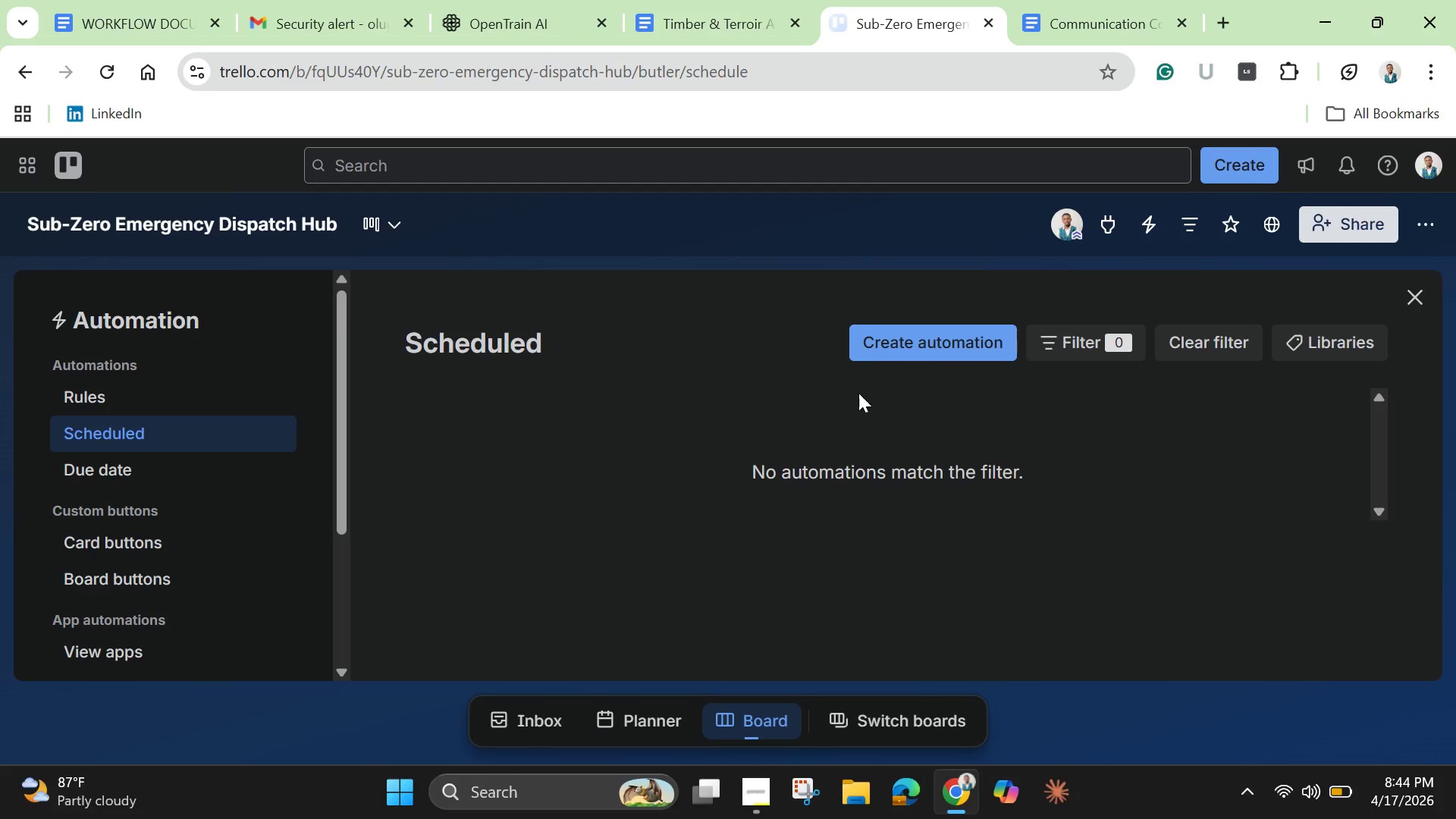 
left_click([878, 354])
 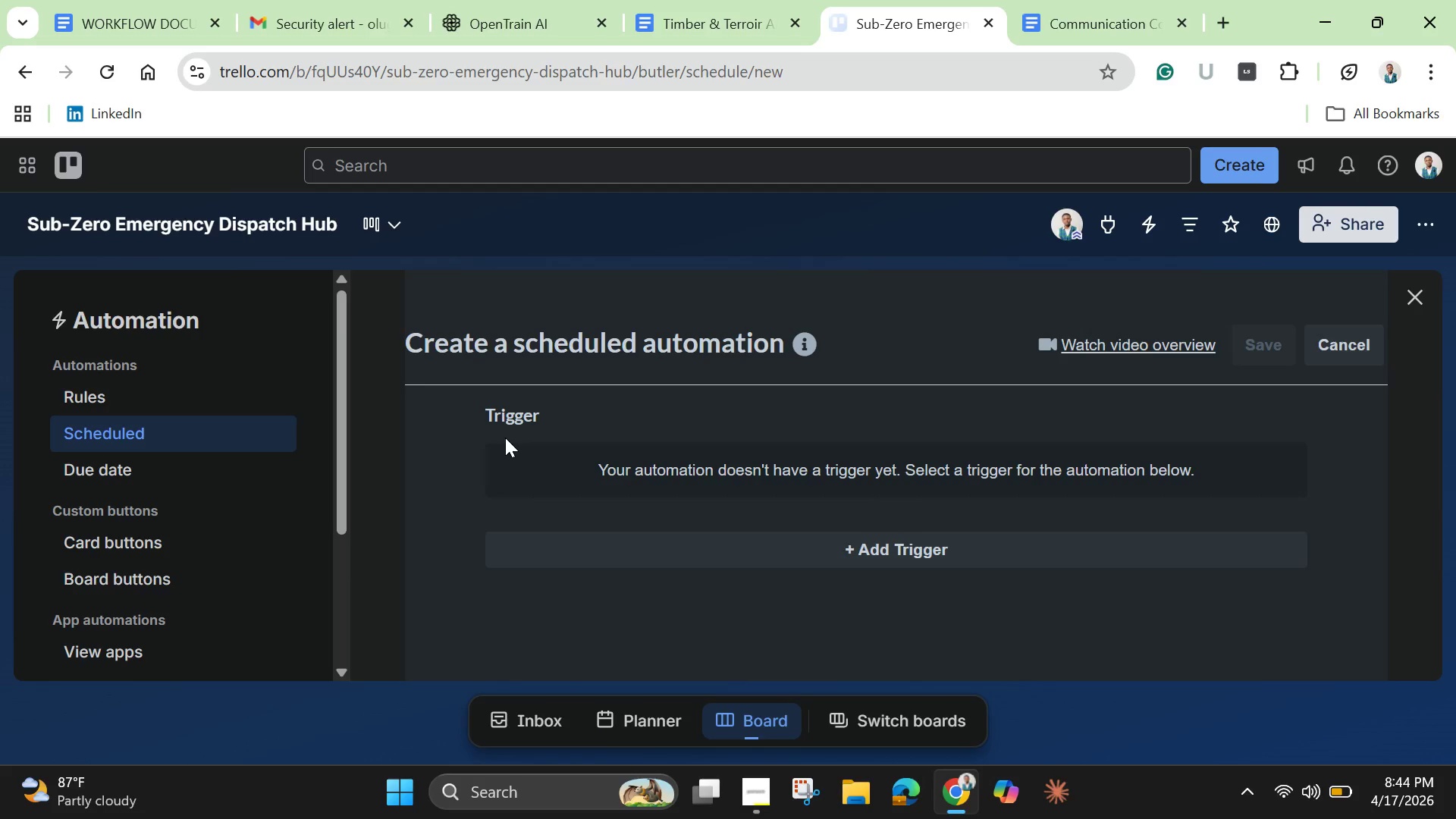 
wait(11.16)
 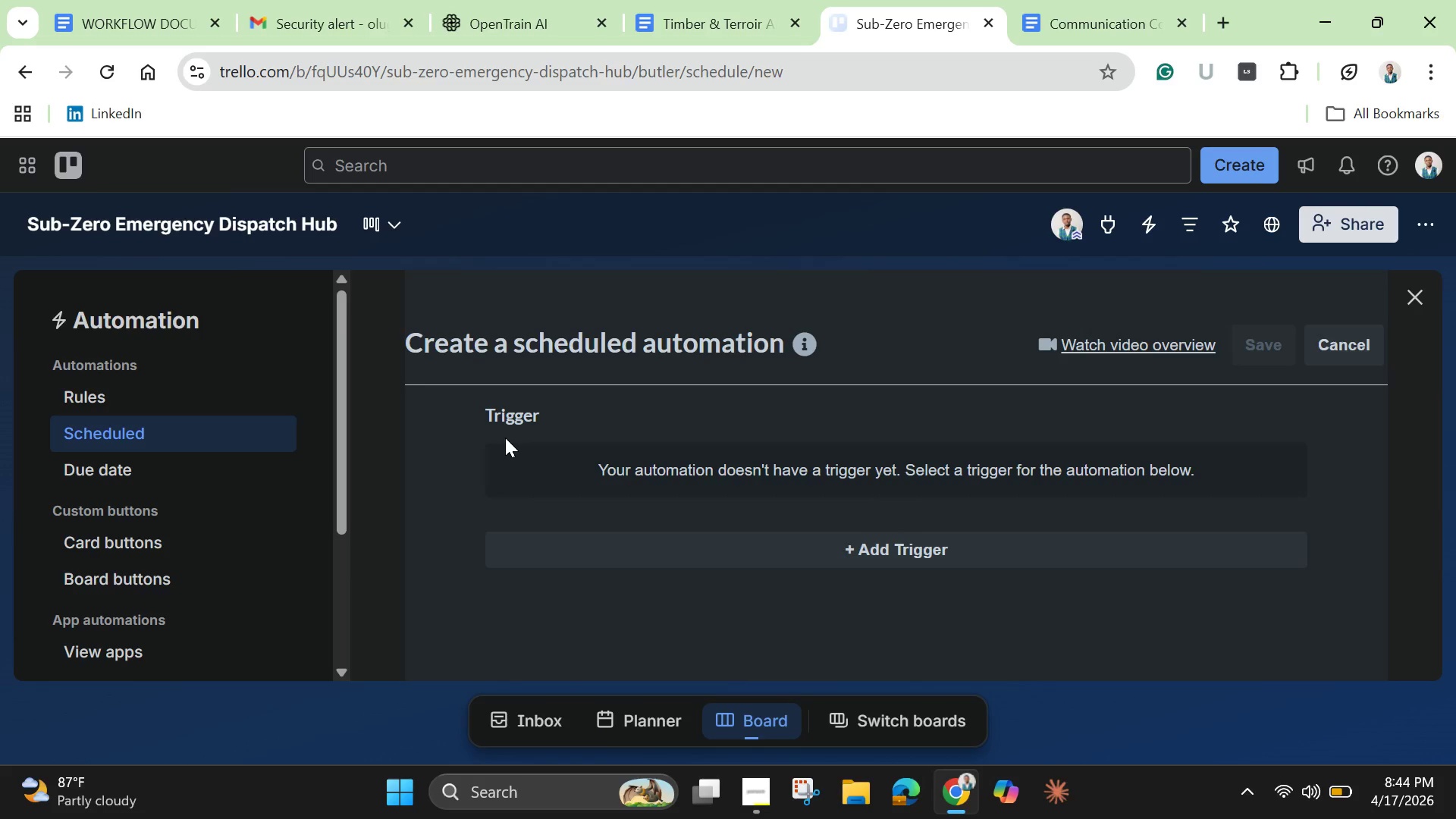 
left_click([916, 548])
 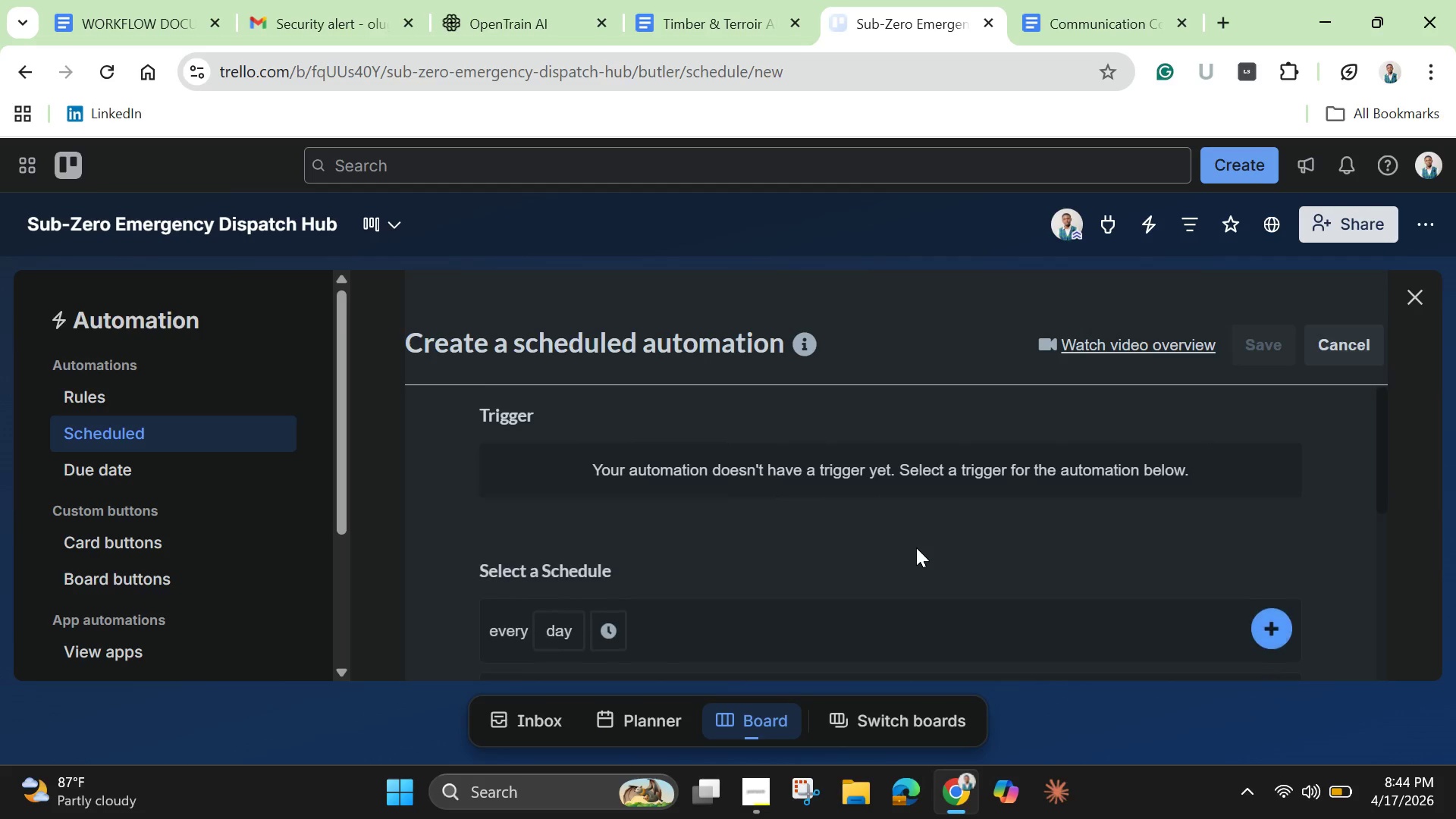 
scroll: coordinate [916, 548], scroll_direction: down, amount: 2.0
 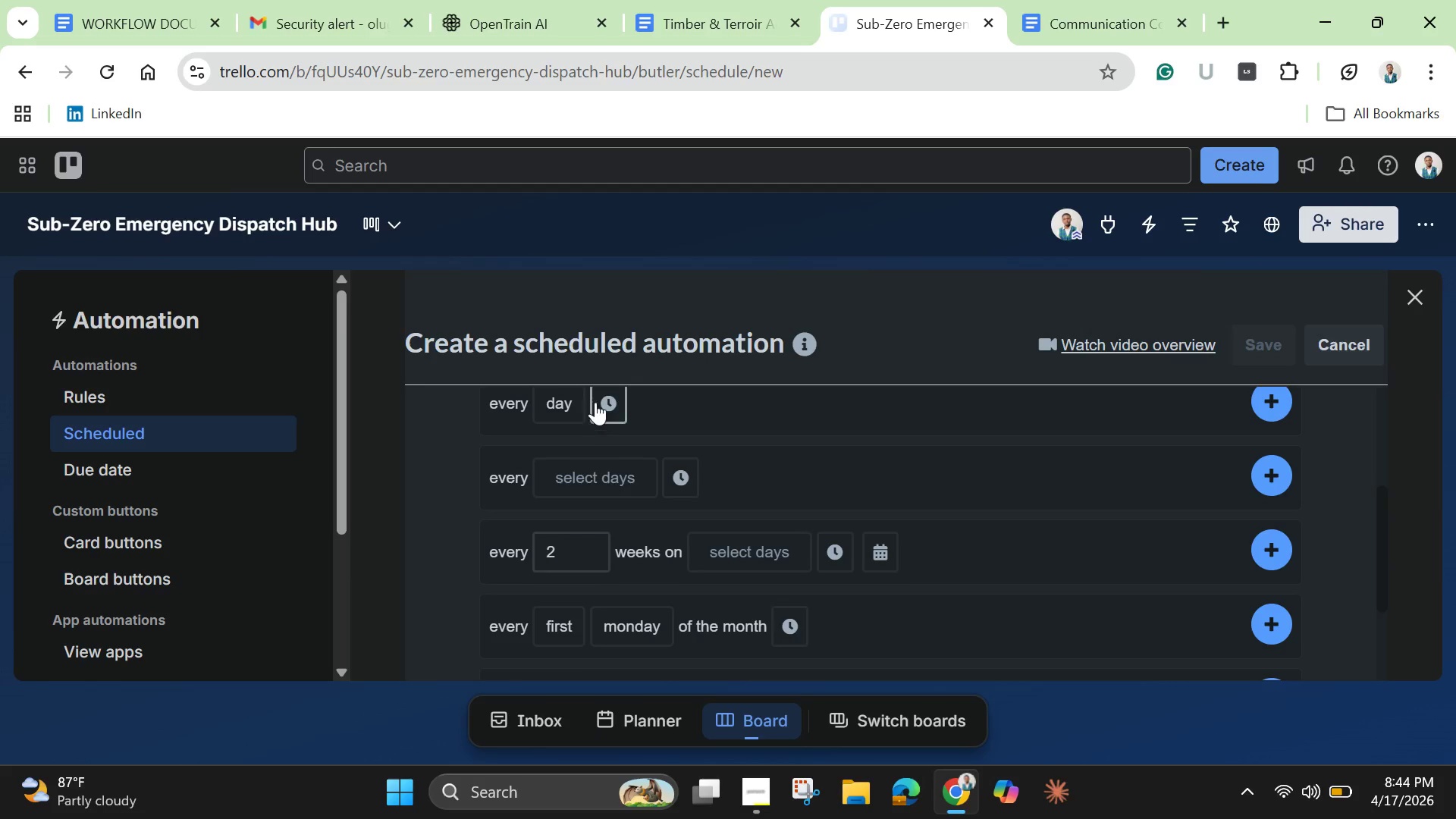 
left_click([613, 396])
 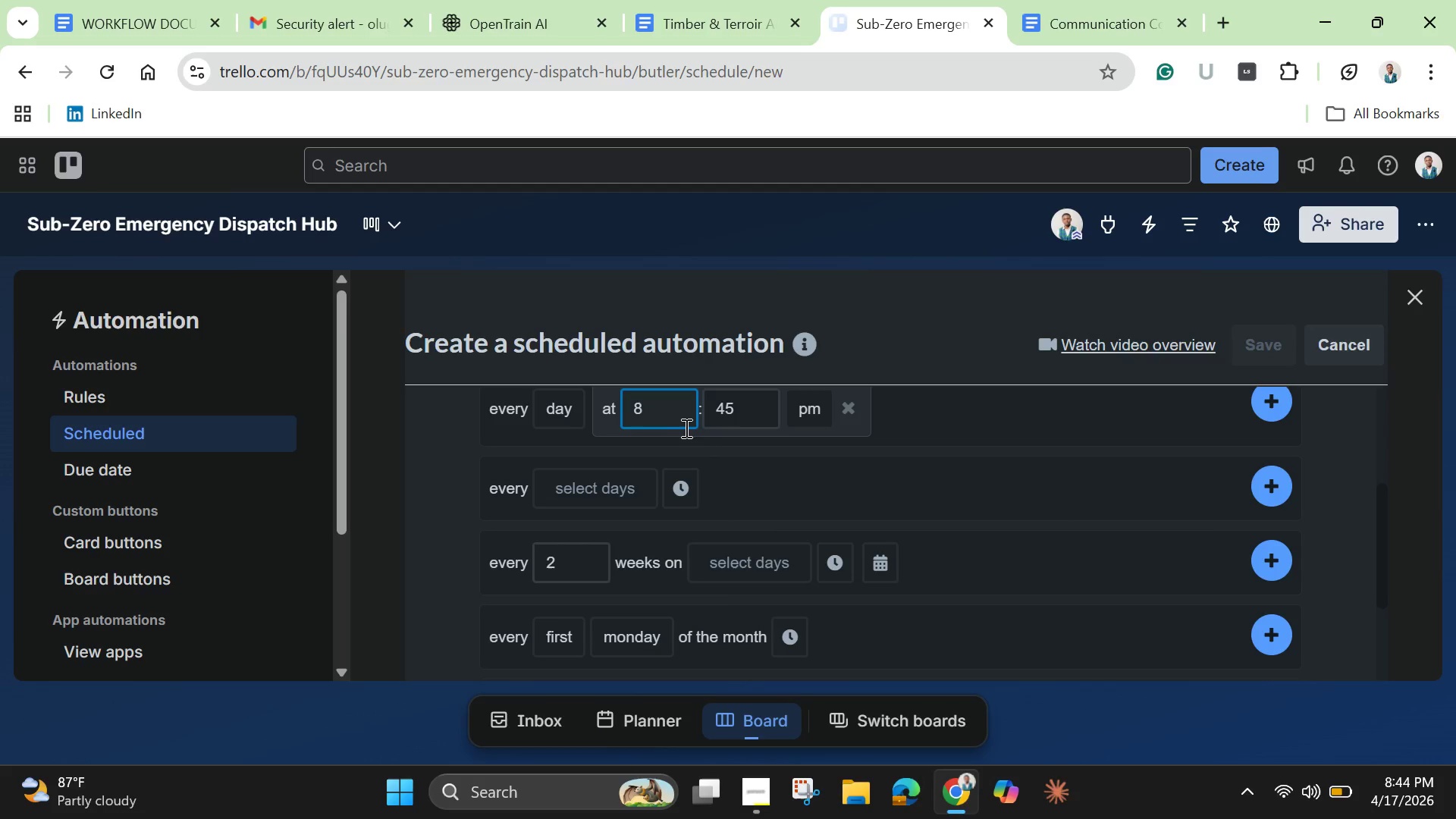 
key(Backspace)
 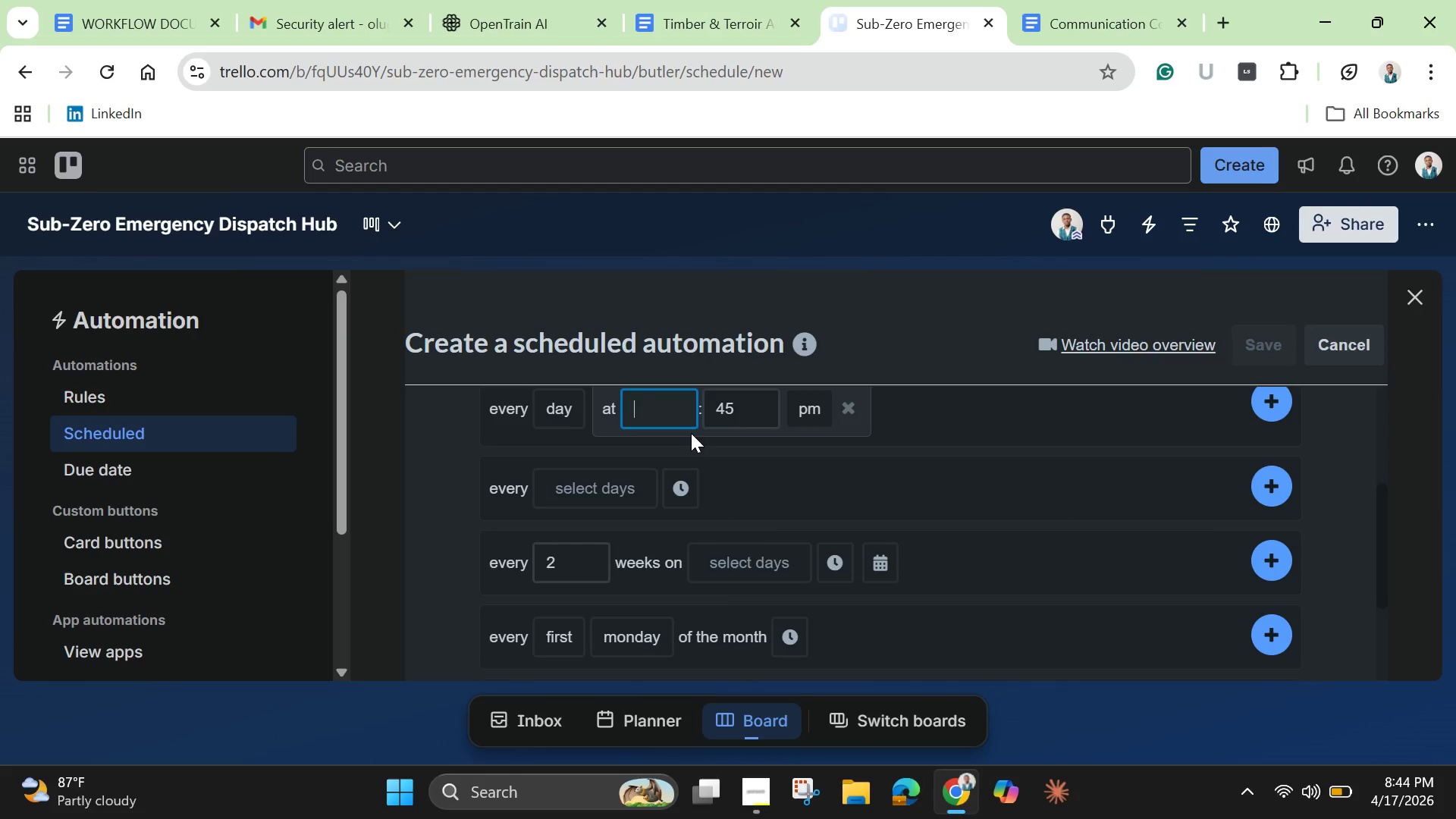 
key(9)
 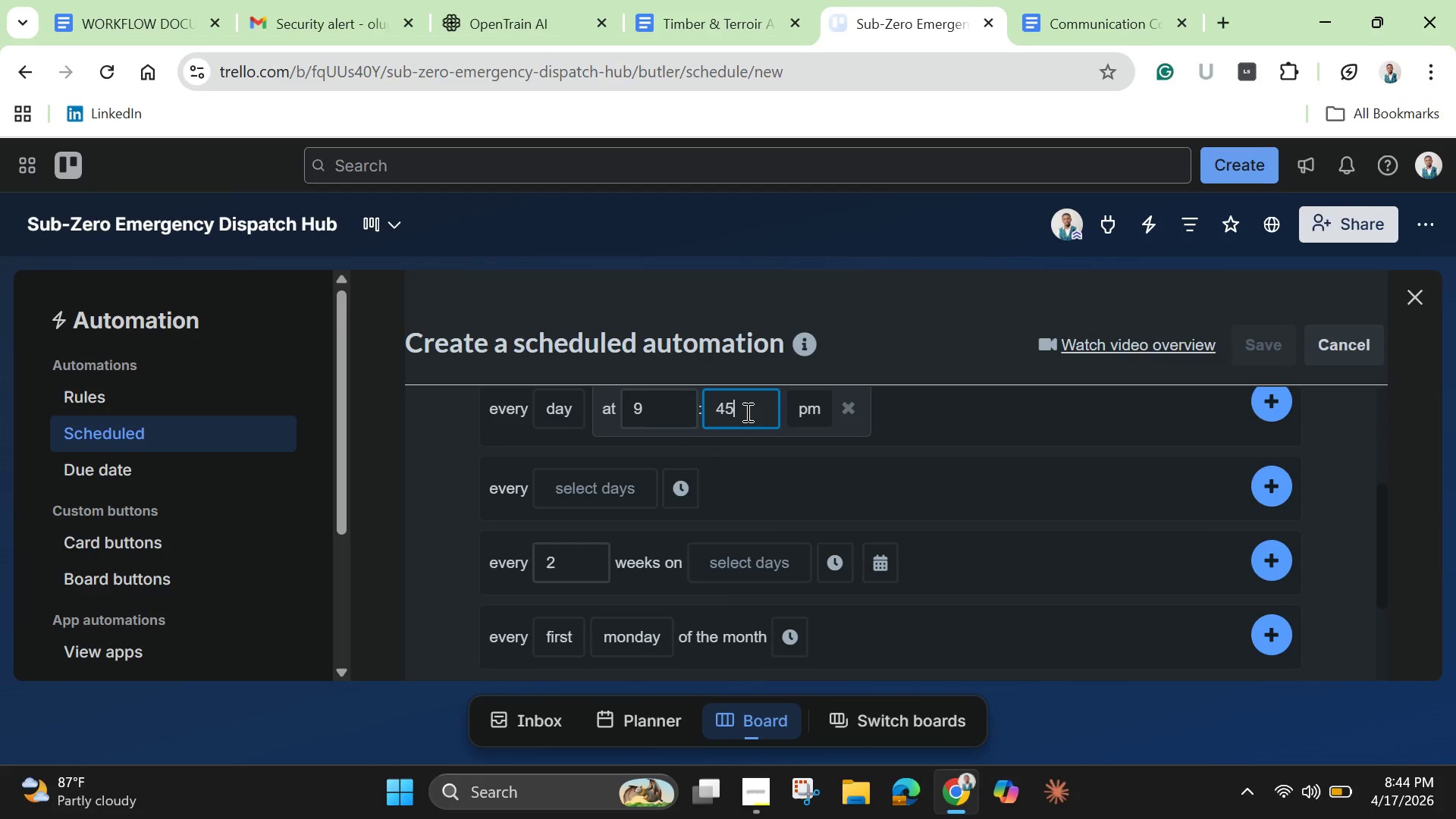 
double_click([746, 412])
 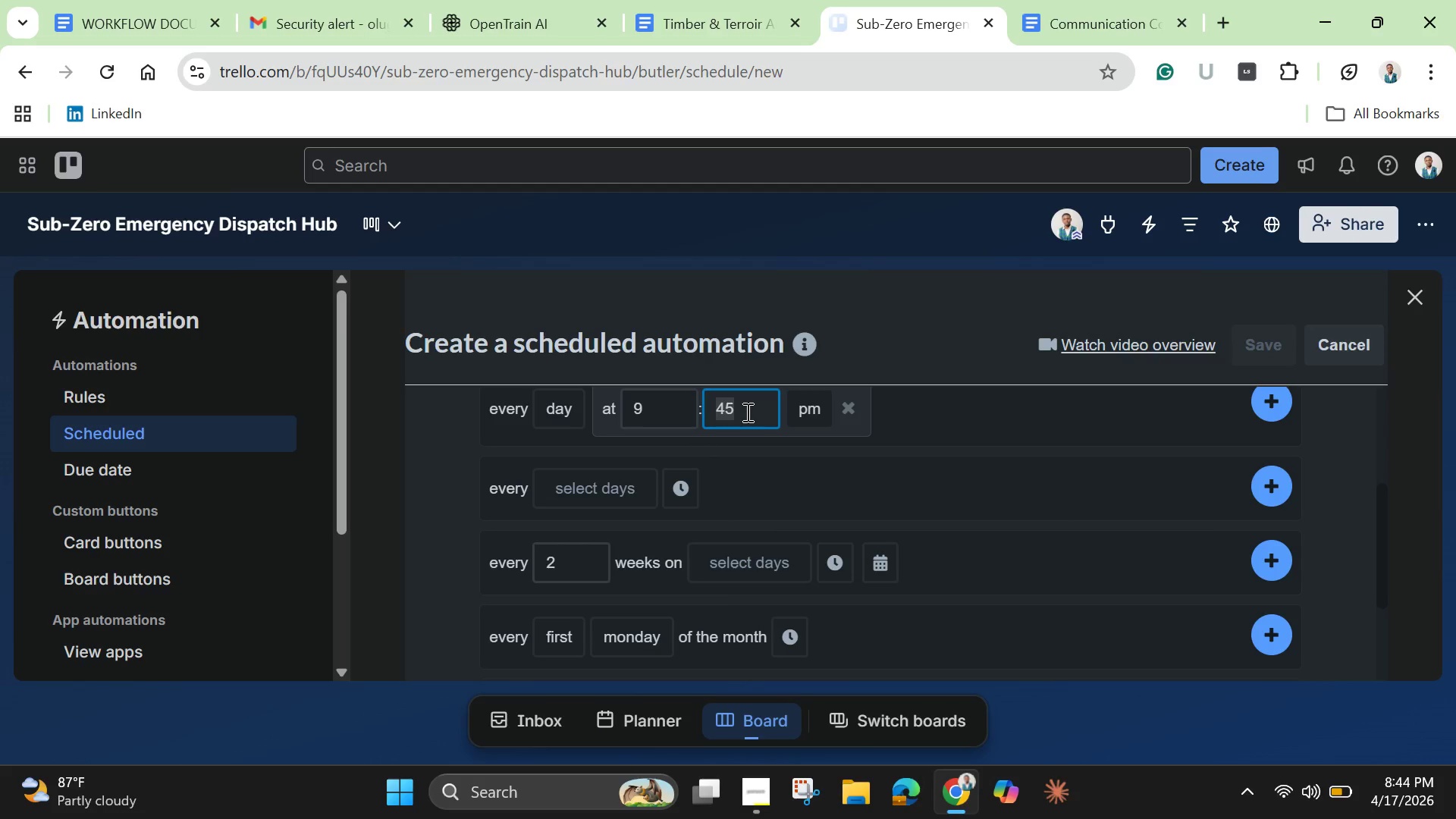 
triple_click([746, 412])
 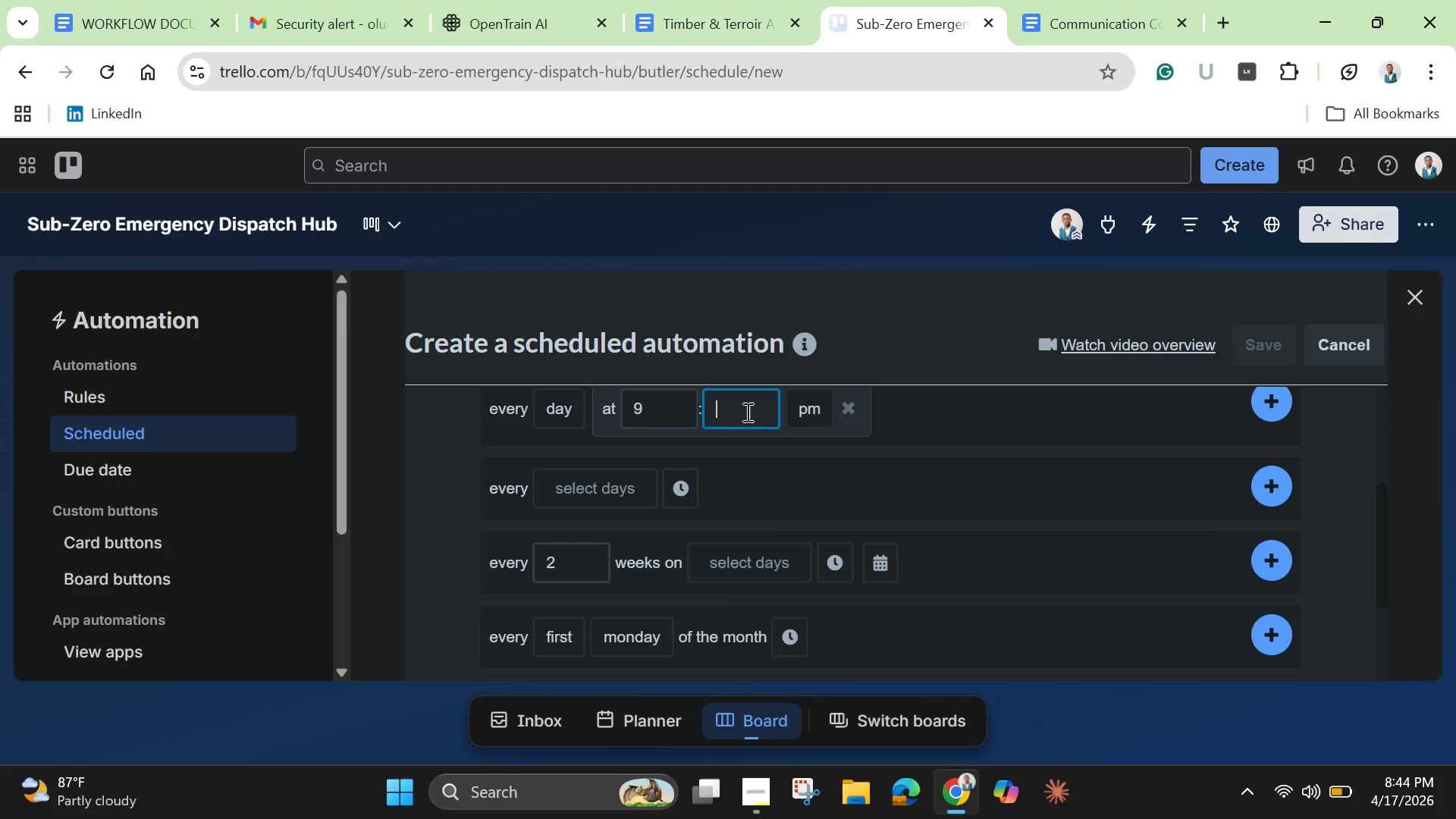 
key(Backspace)
type(00)
 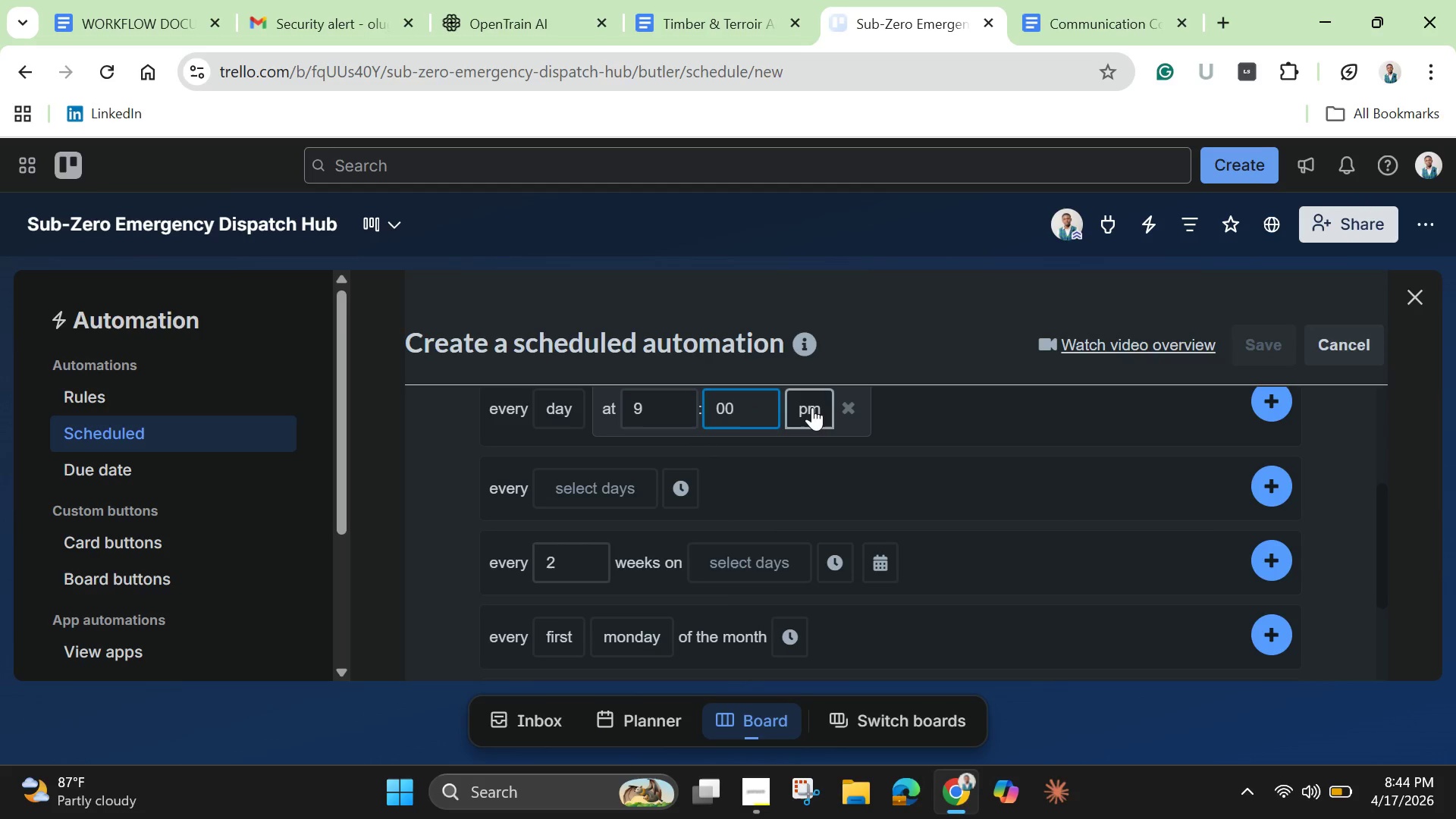 
left_click([814, 407])
 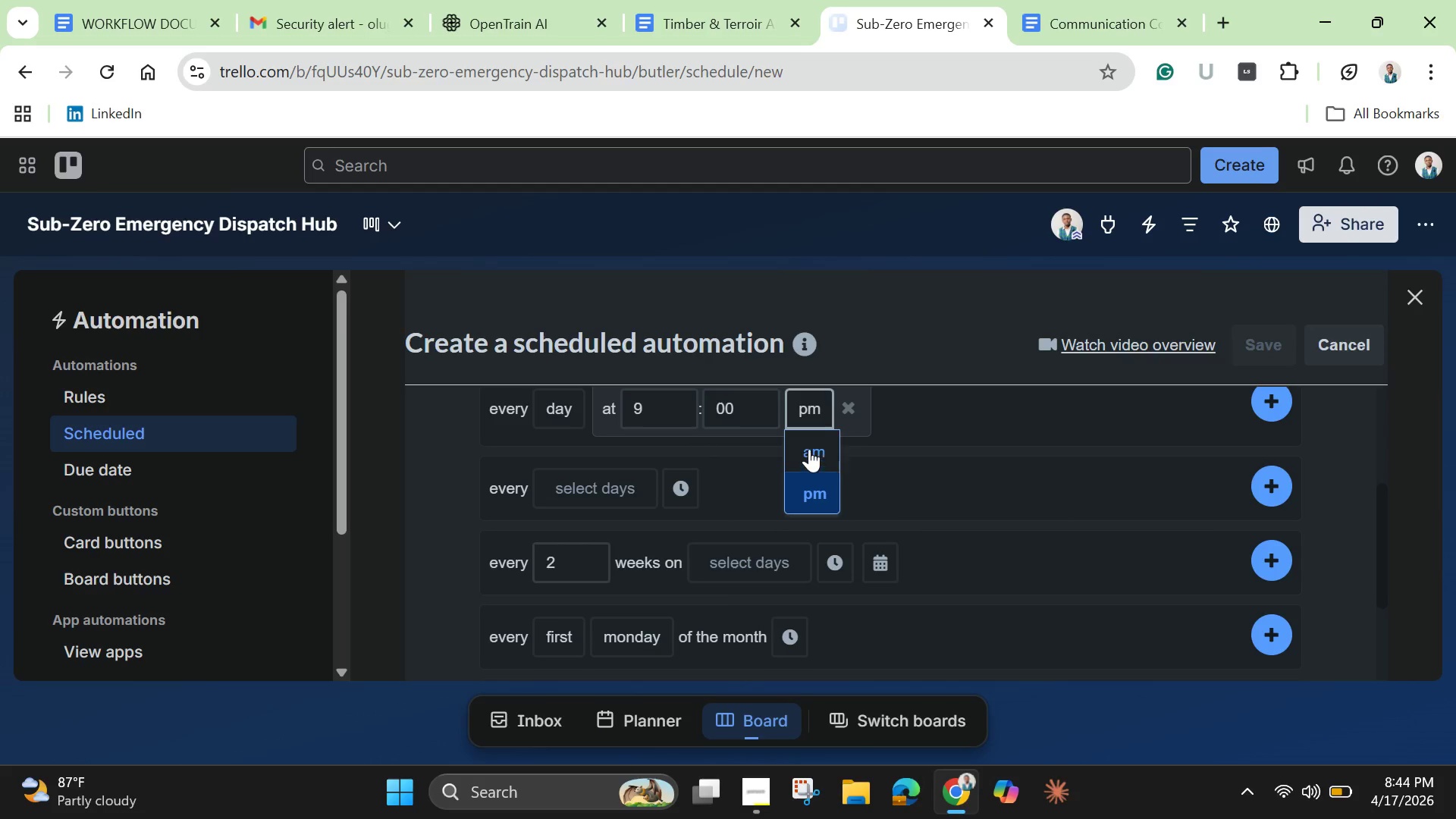 
left_click([809, 449])
 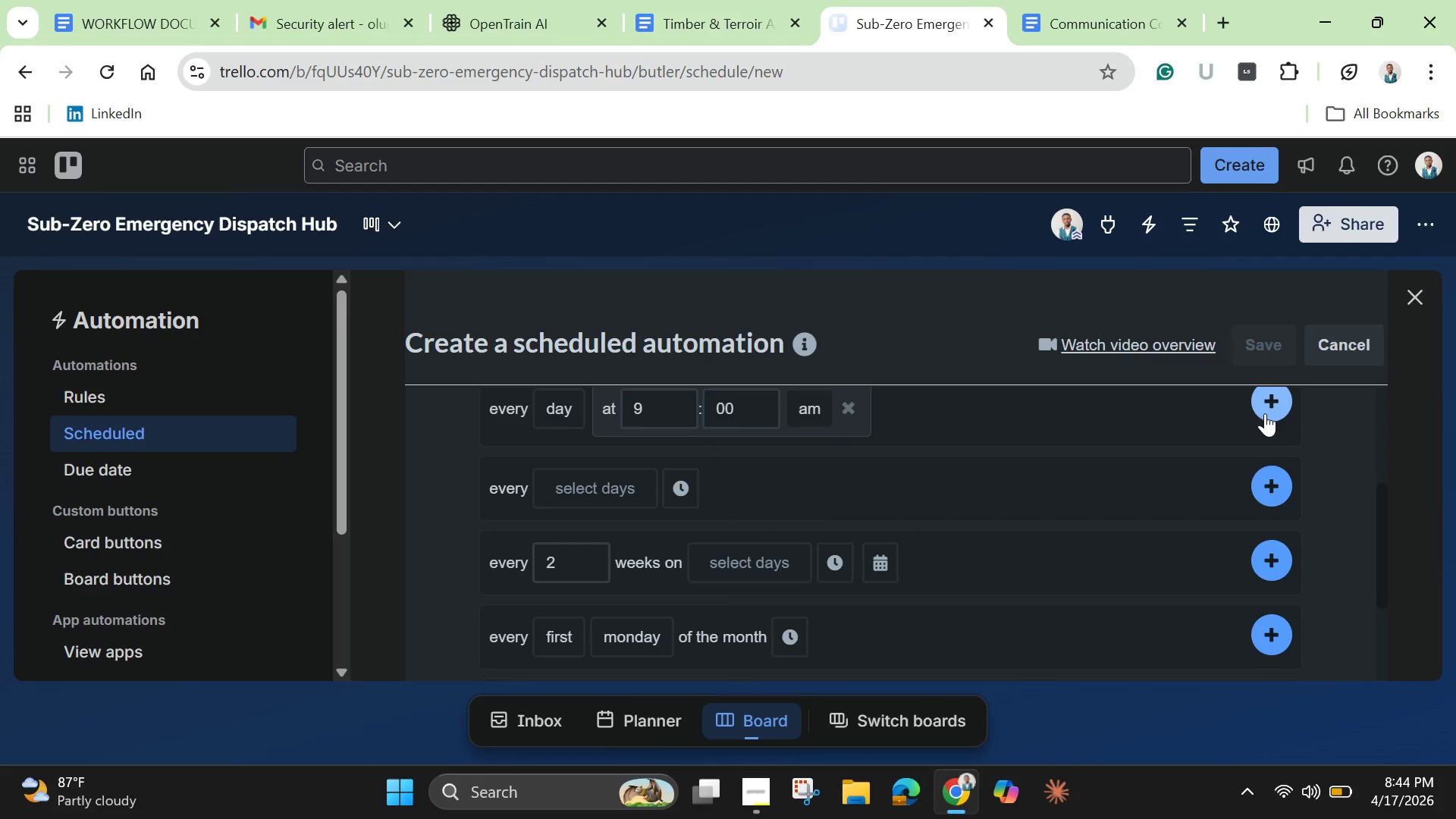 
left_click([1265, 413])
 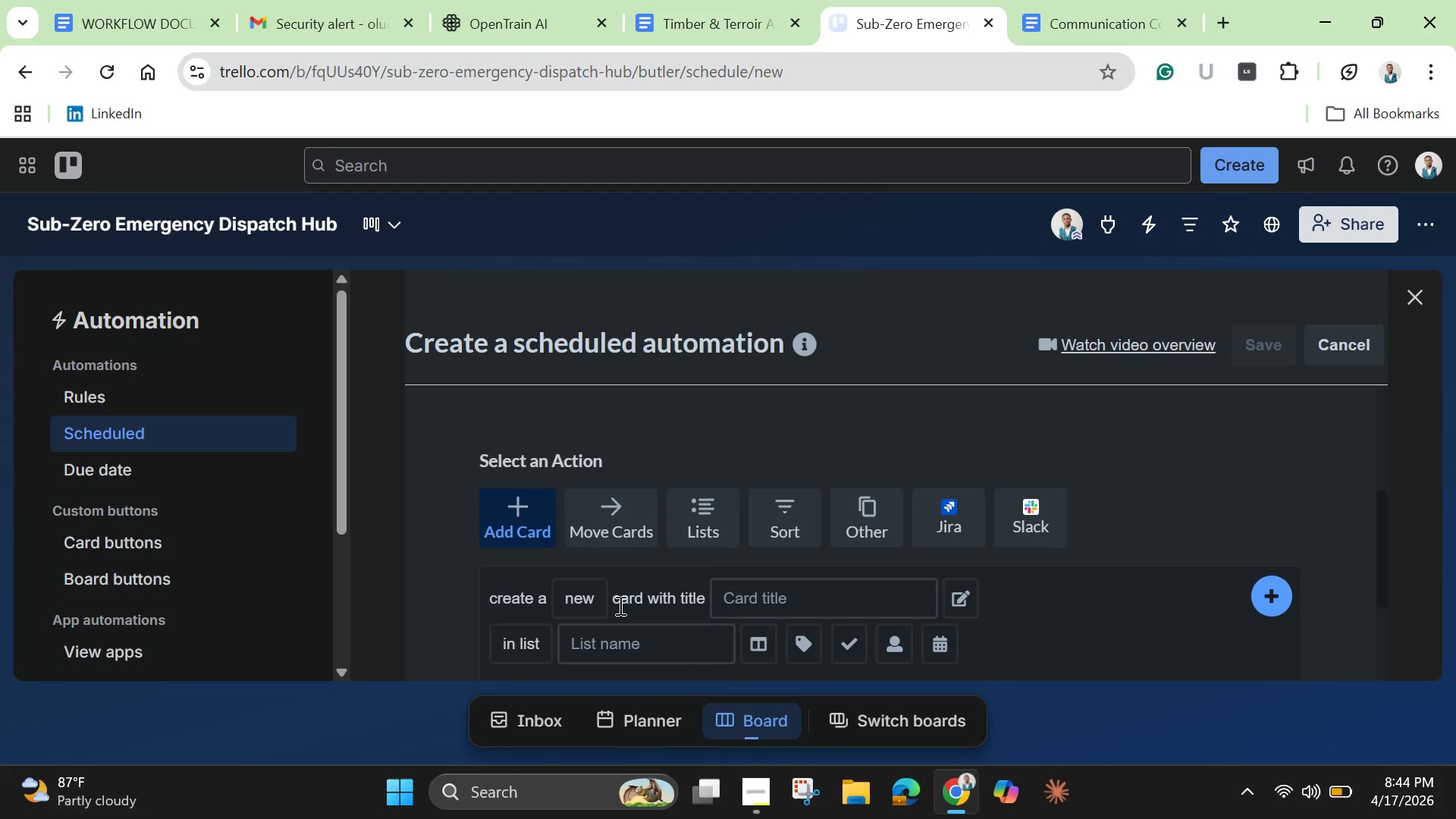 
wait(5.2)
 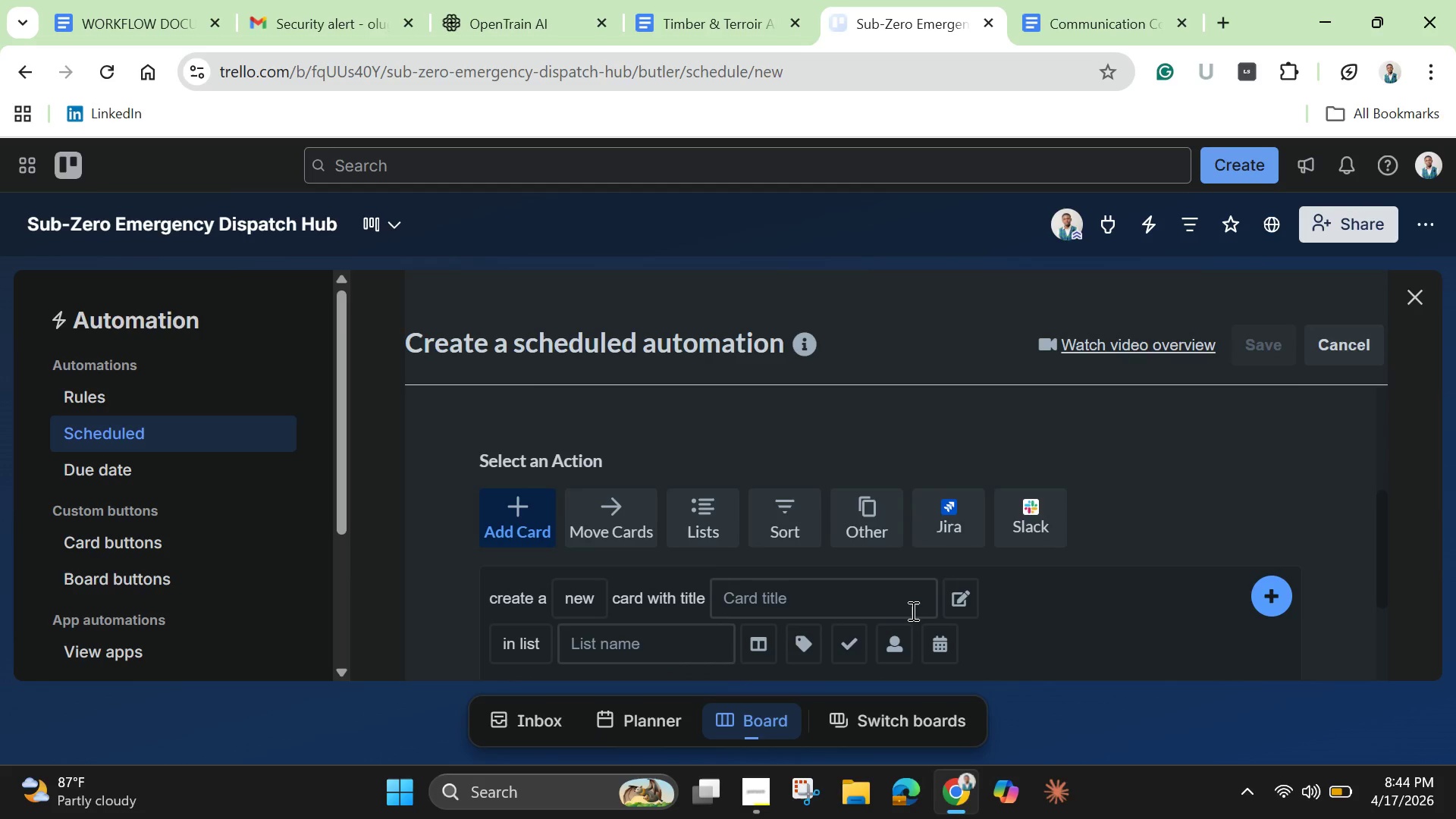 
scroll: coordinate [624, 592], scroll_direction: down, amount: 2.0
 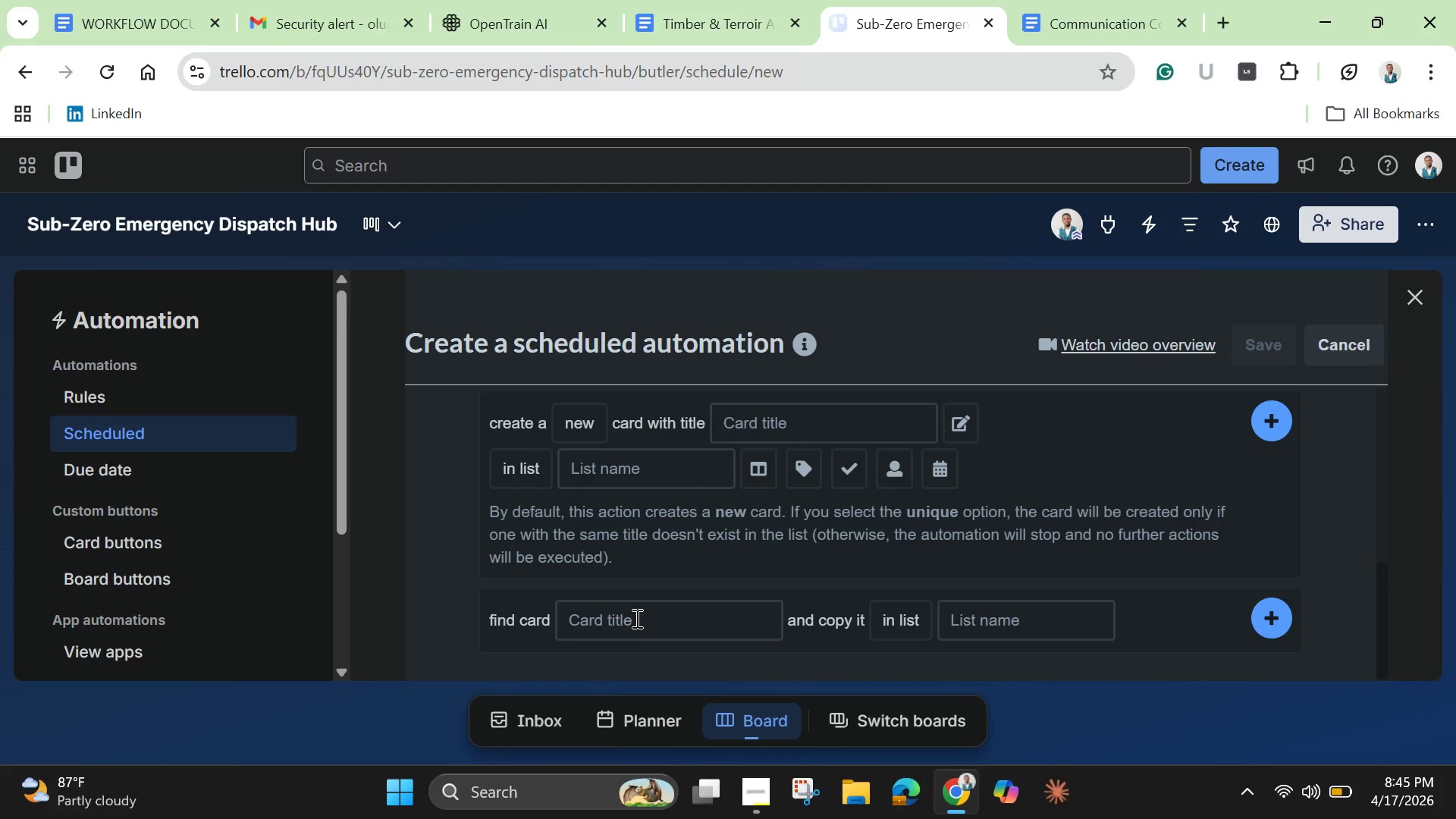 
left_click([635, 618])
 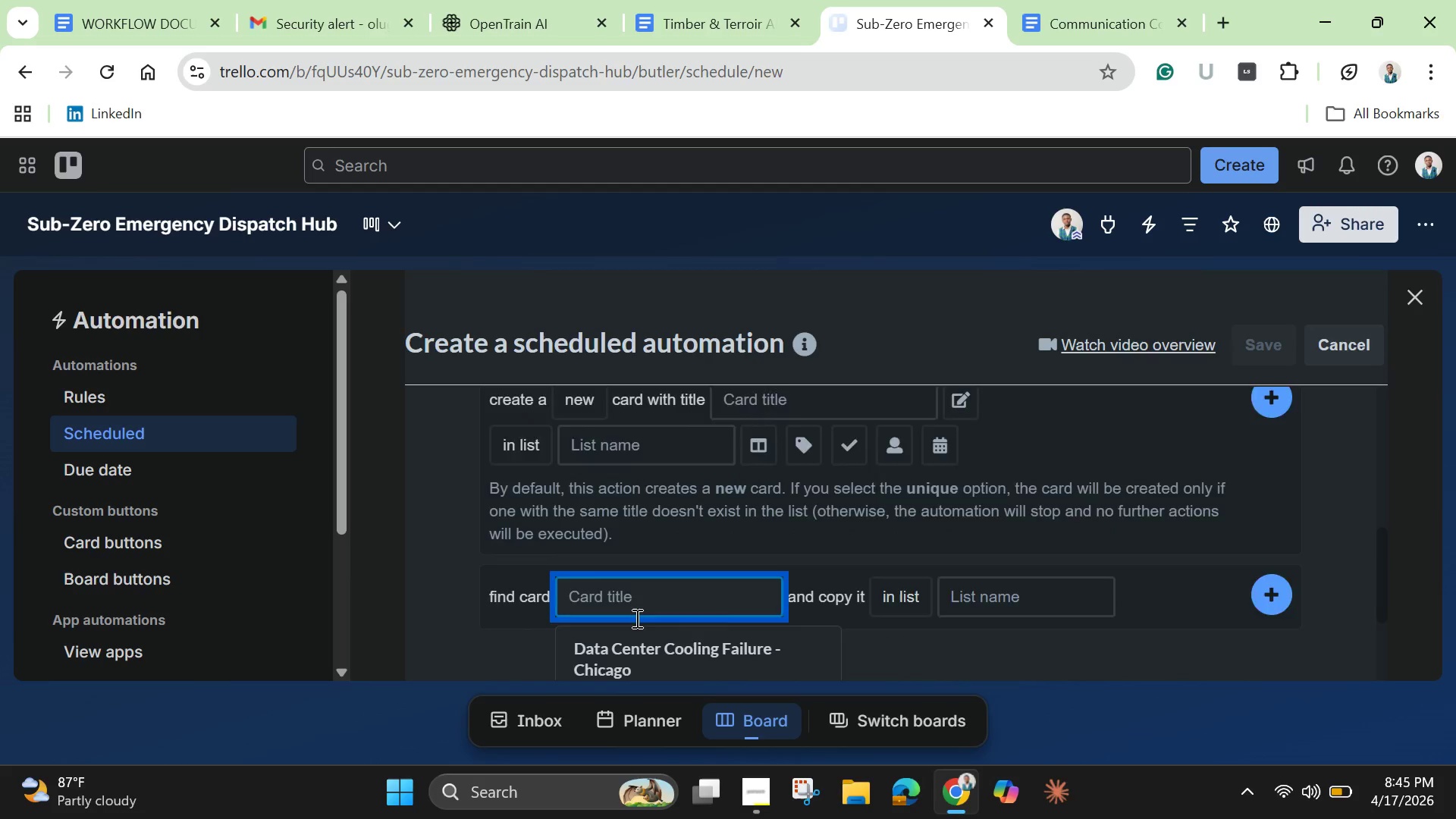 
scroll: coordinate [635, 618], scroll_direction: down, amount: 3.0
 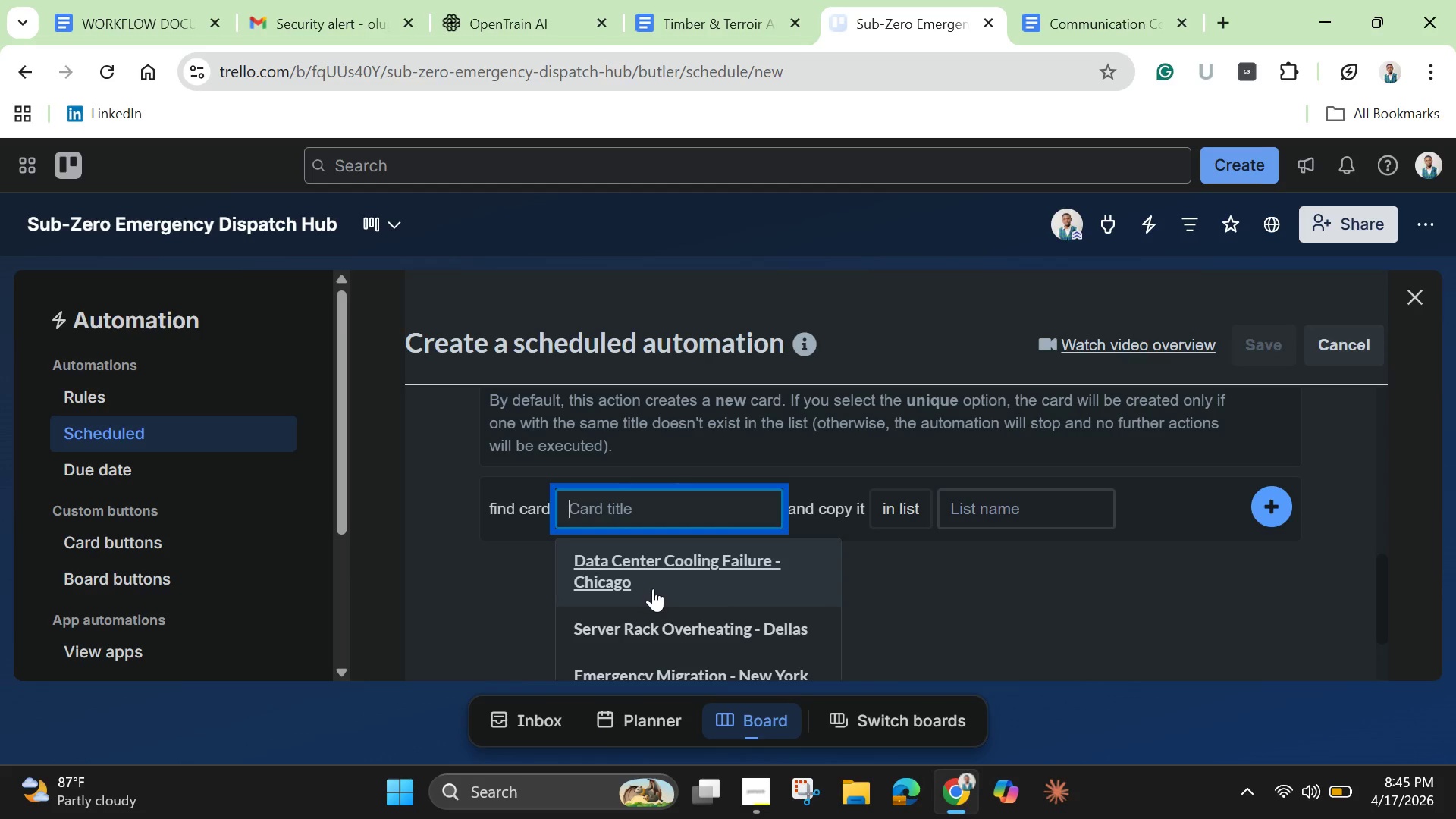 
wait(7.38)
 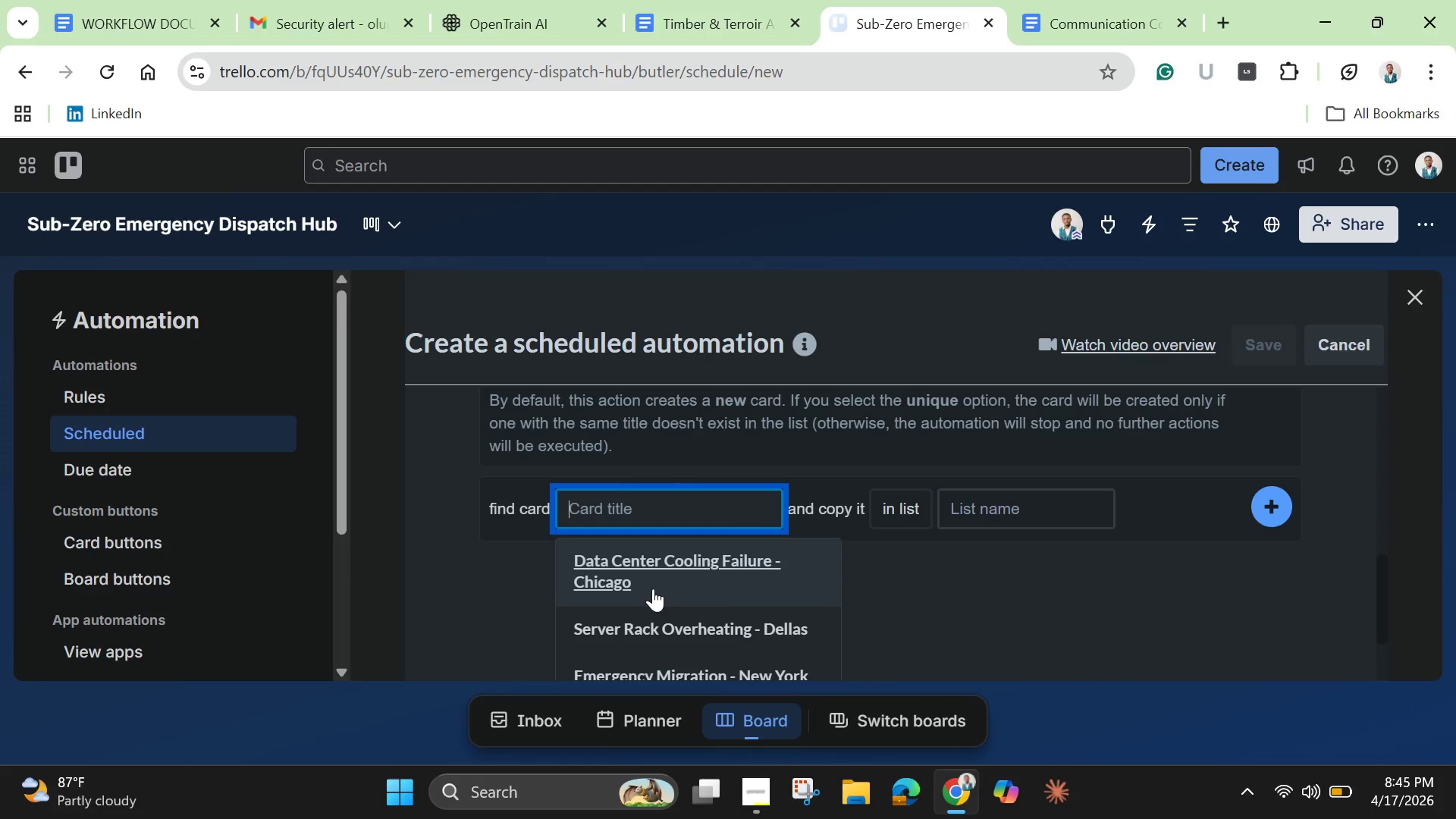 
left_click([1009, 517])
 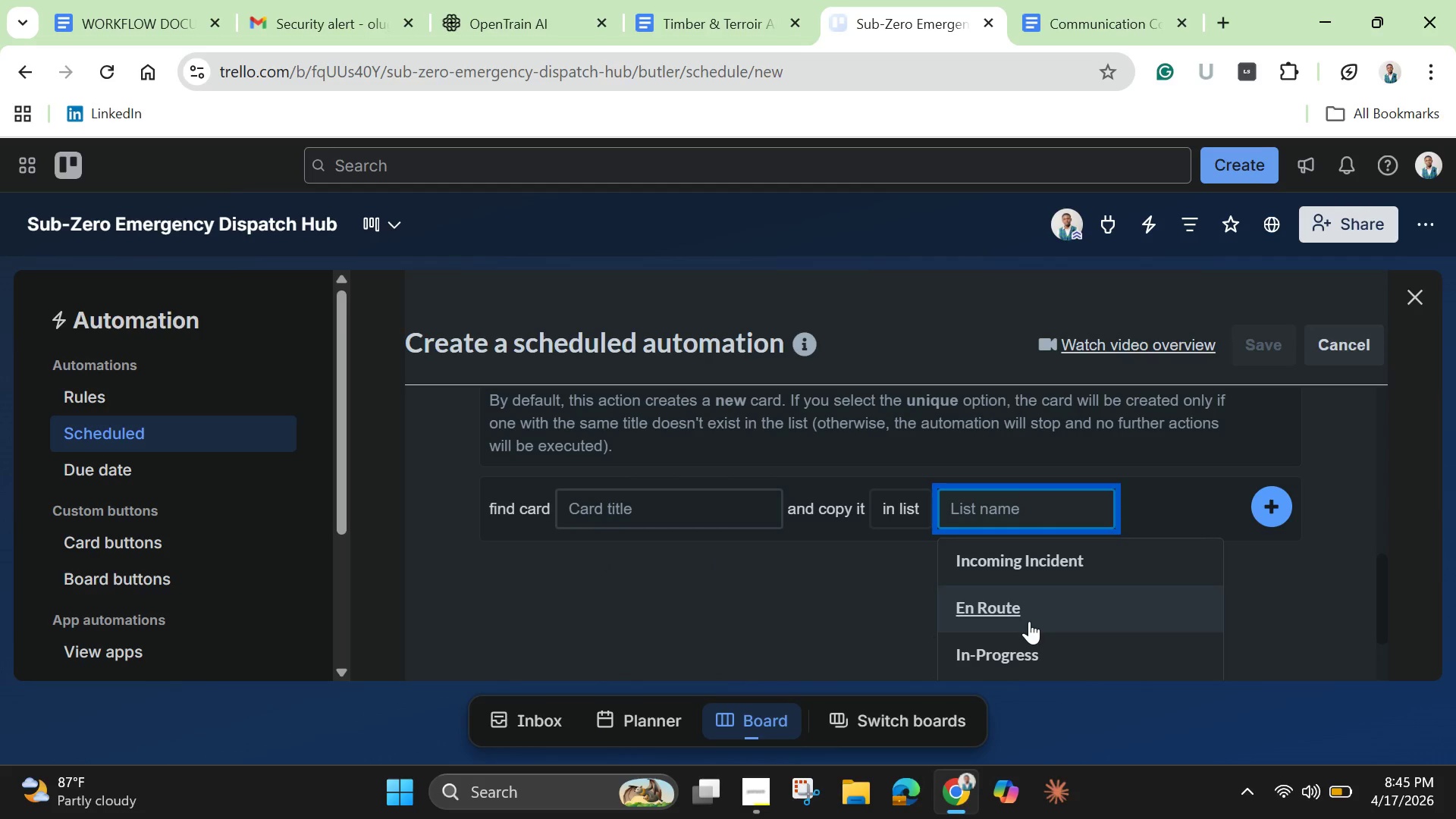 
scroll: coordinate [1029, 621], scroll_direction: down, amount: 1.0
 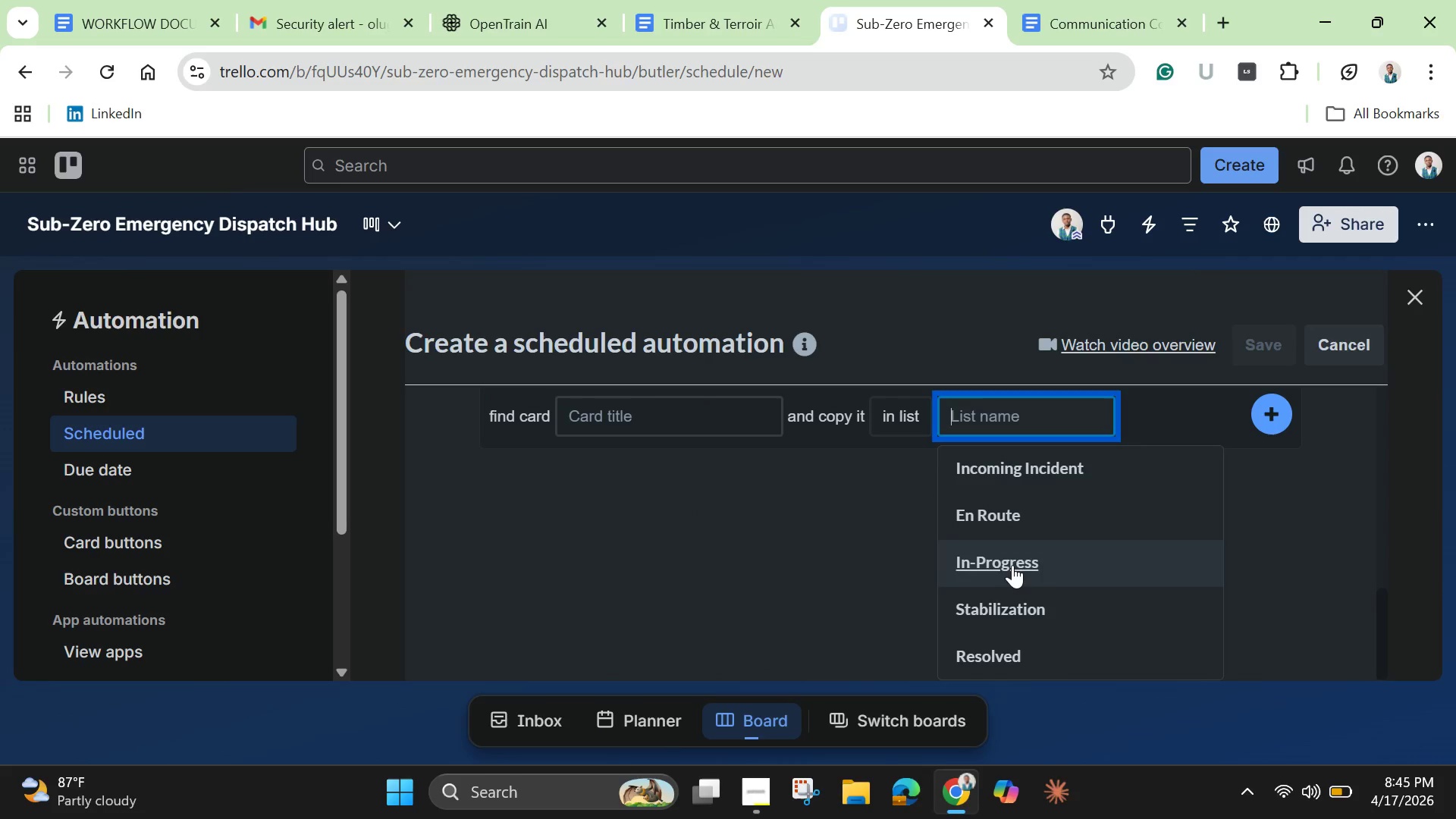 
left_click([1011, 563])
 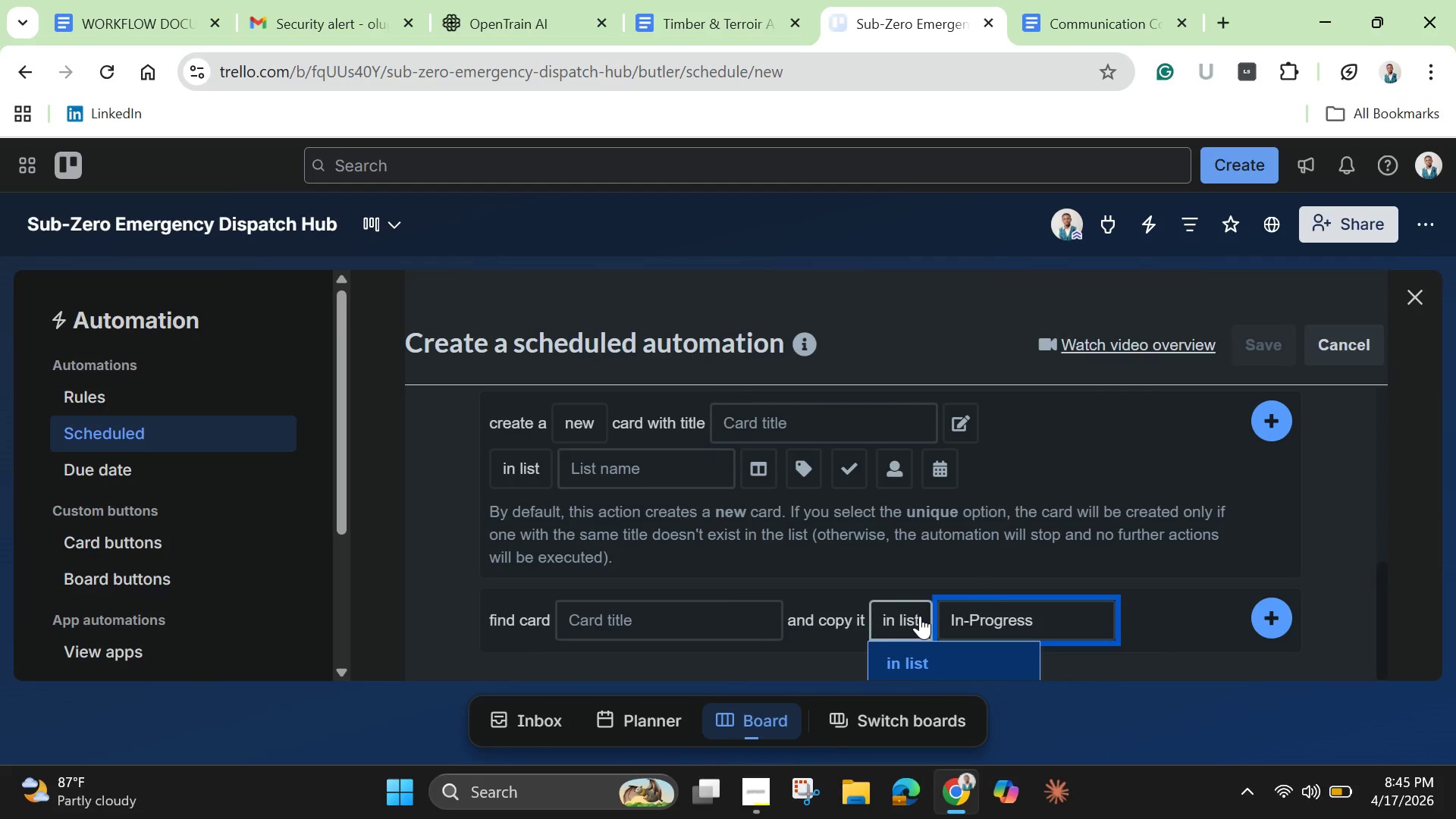 
left_click([918, 616])
 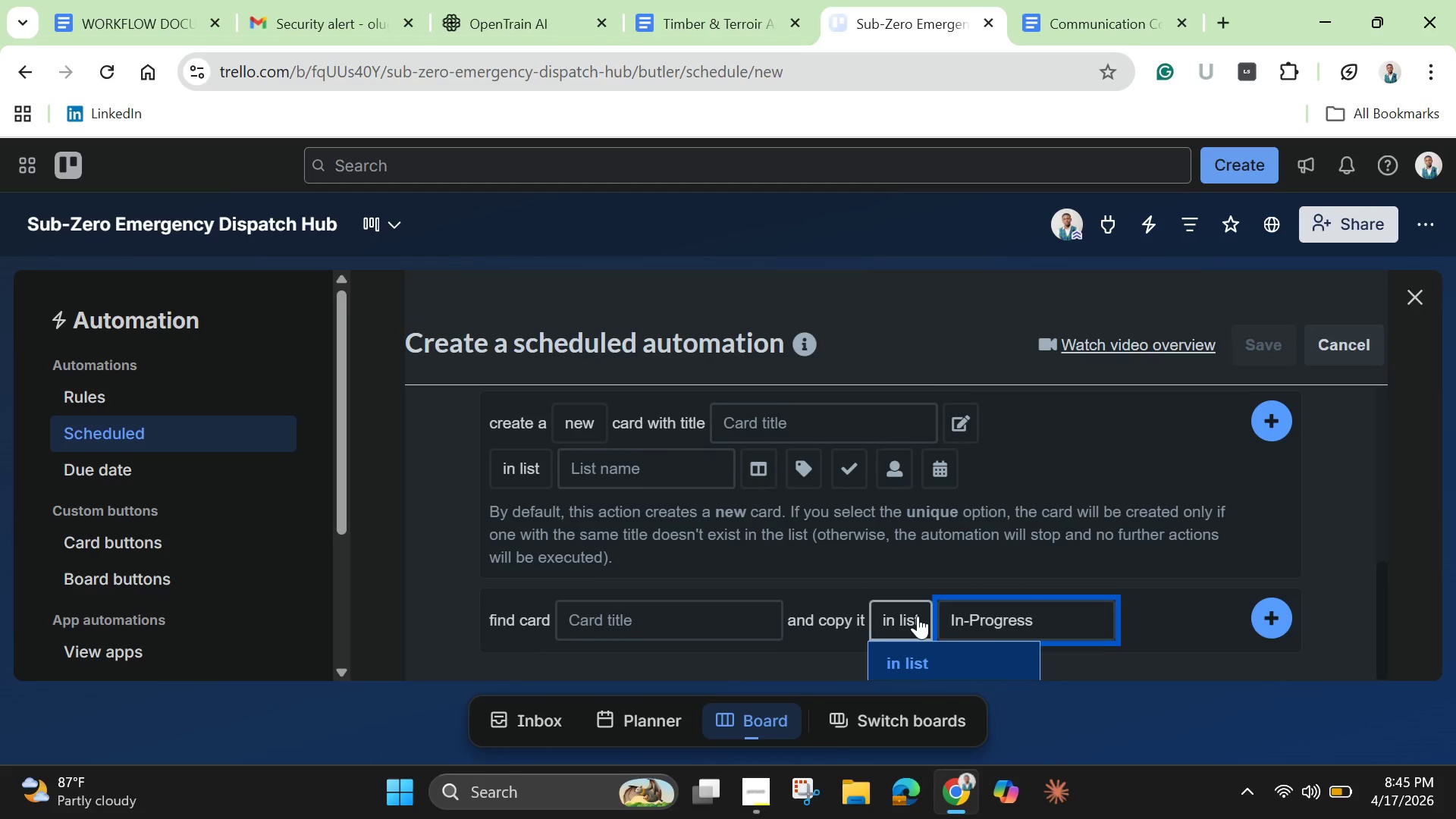 
scroll: coordinate [918, 616], scroll_direction: down, amount: 1.0
 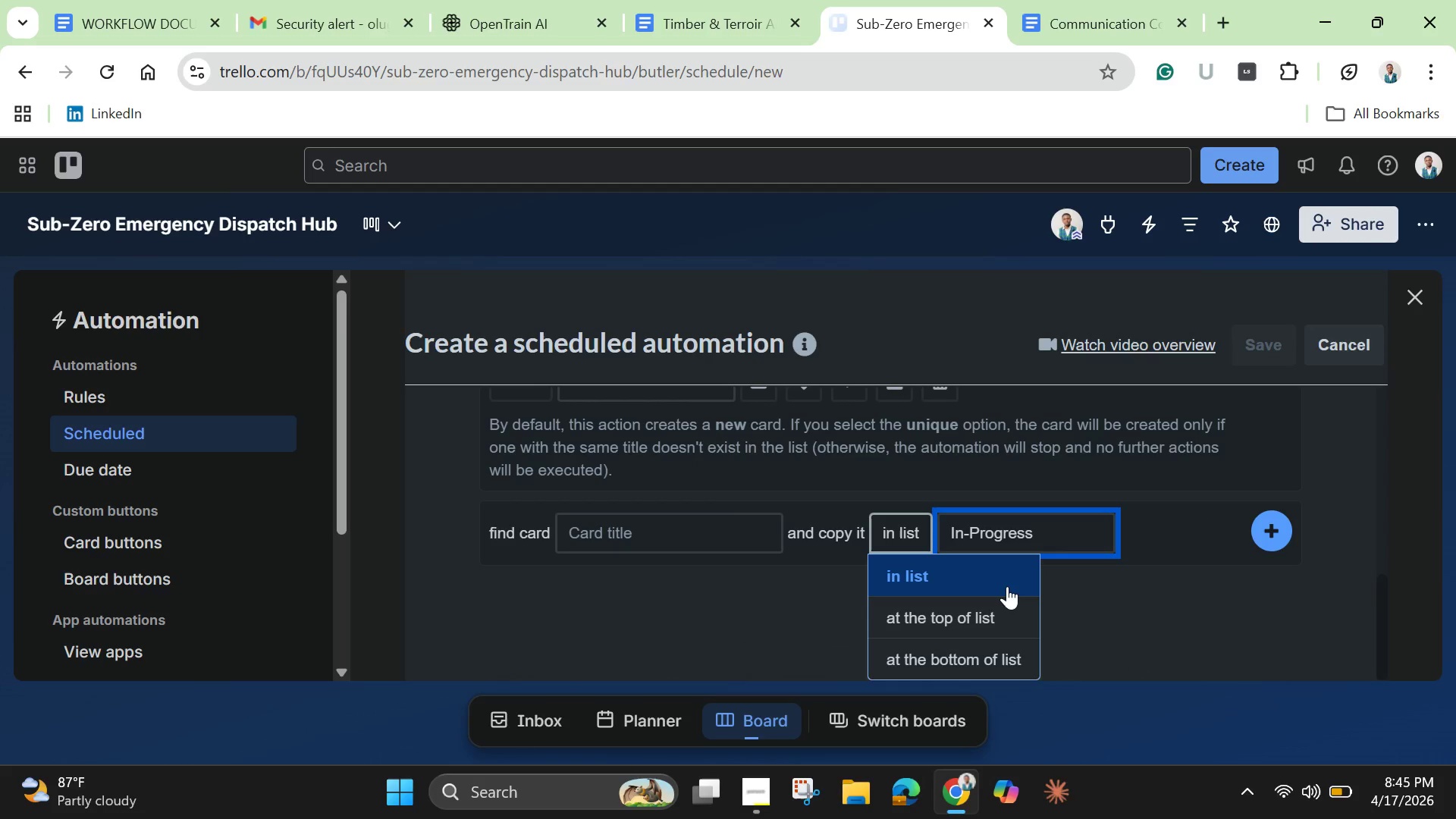 
left_click([778, 625])
 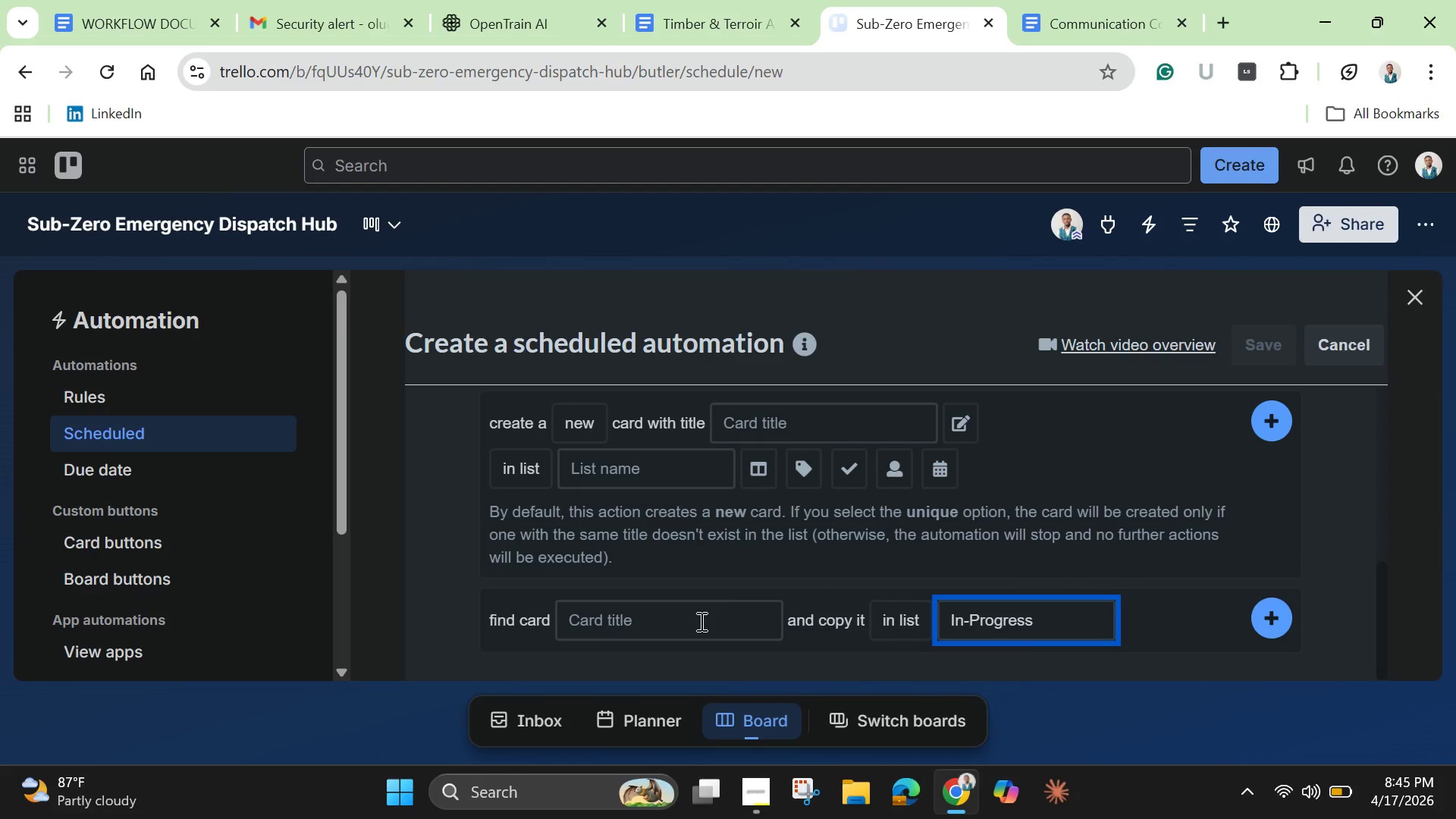 
wait(5.44)
 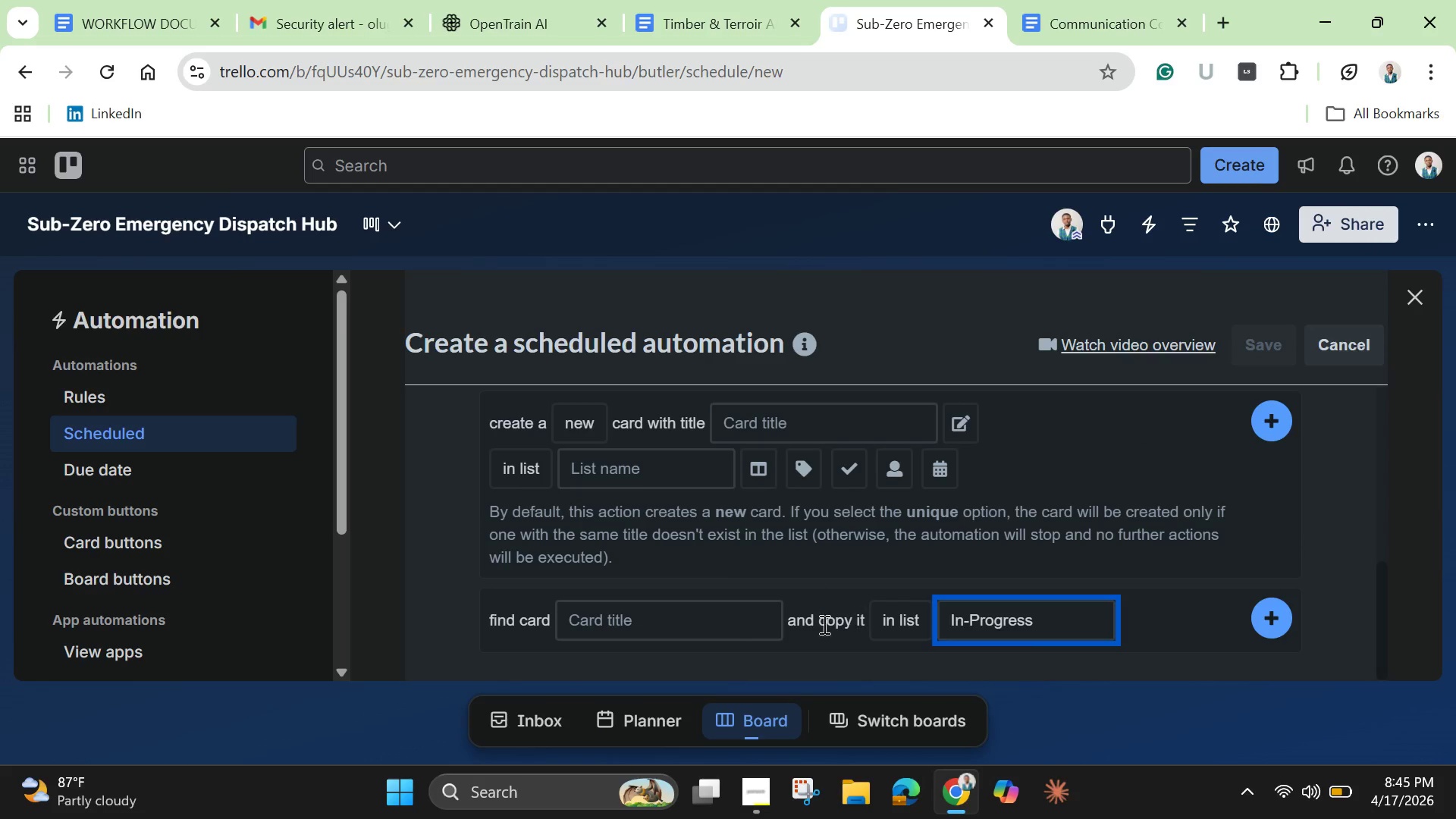 
scroll: coordinate [852, 638], scroll_direction: down, amount: 4.0
 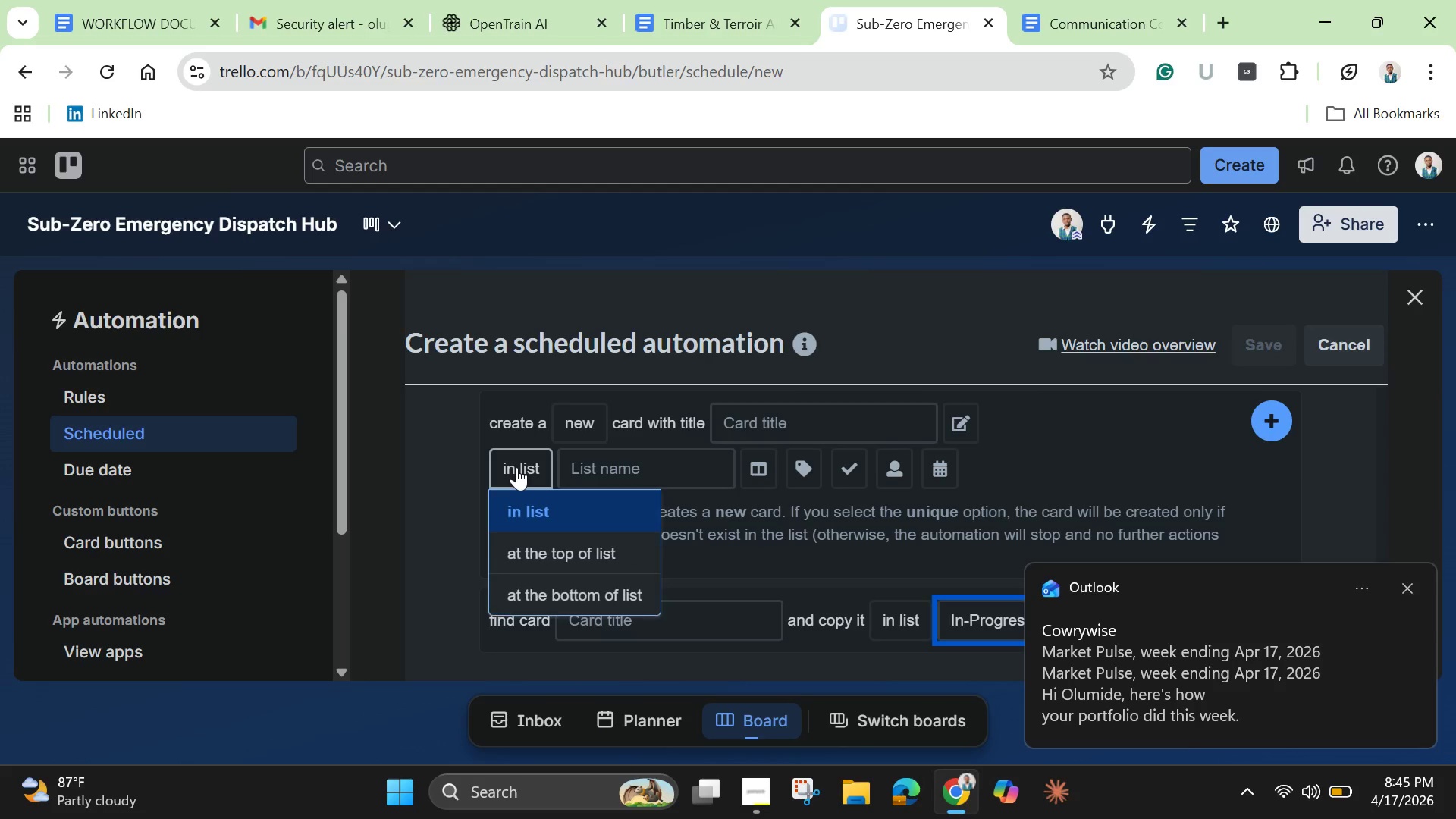 
wait(20.2)
 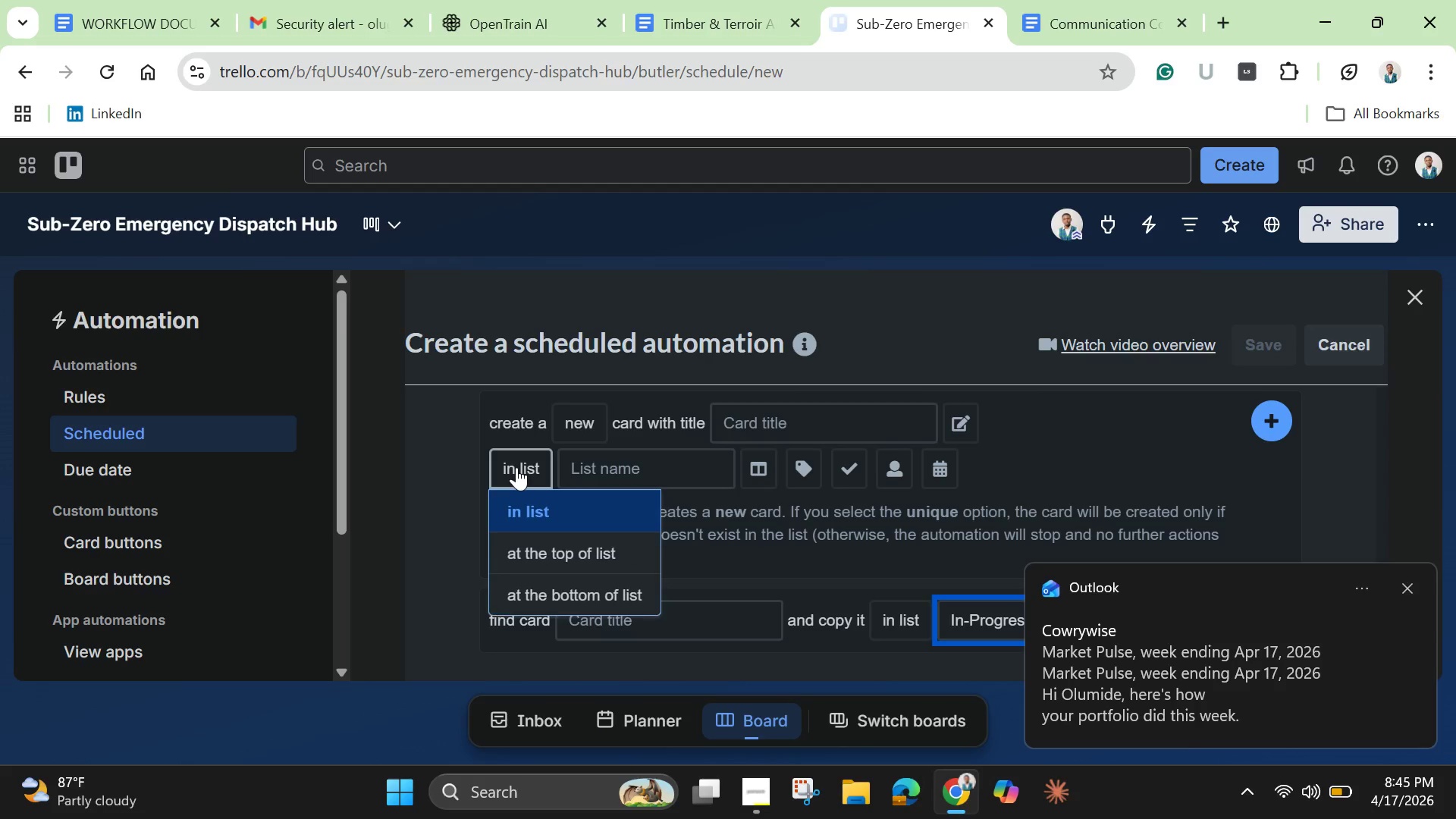 
left_click([526, 430])
 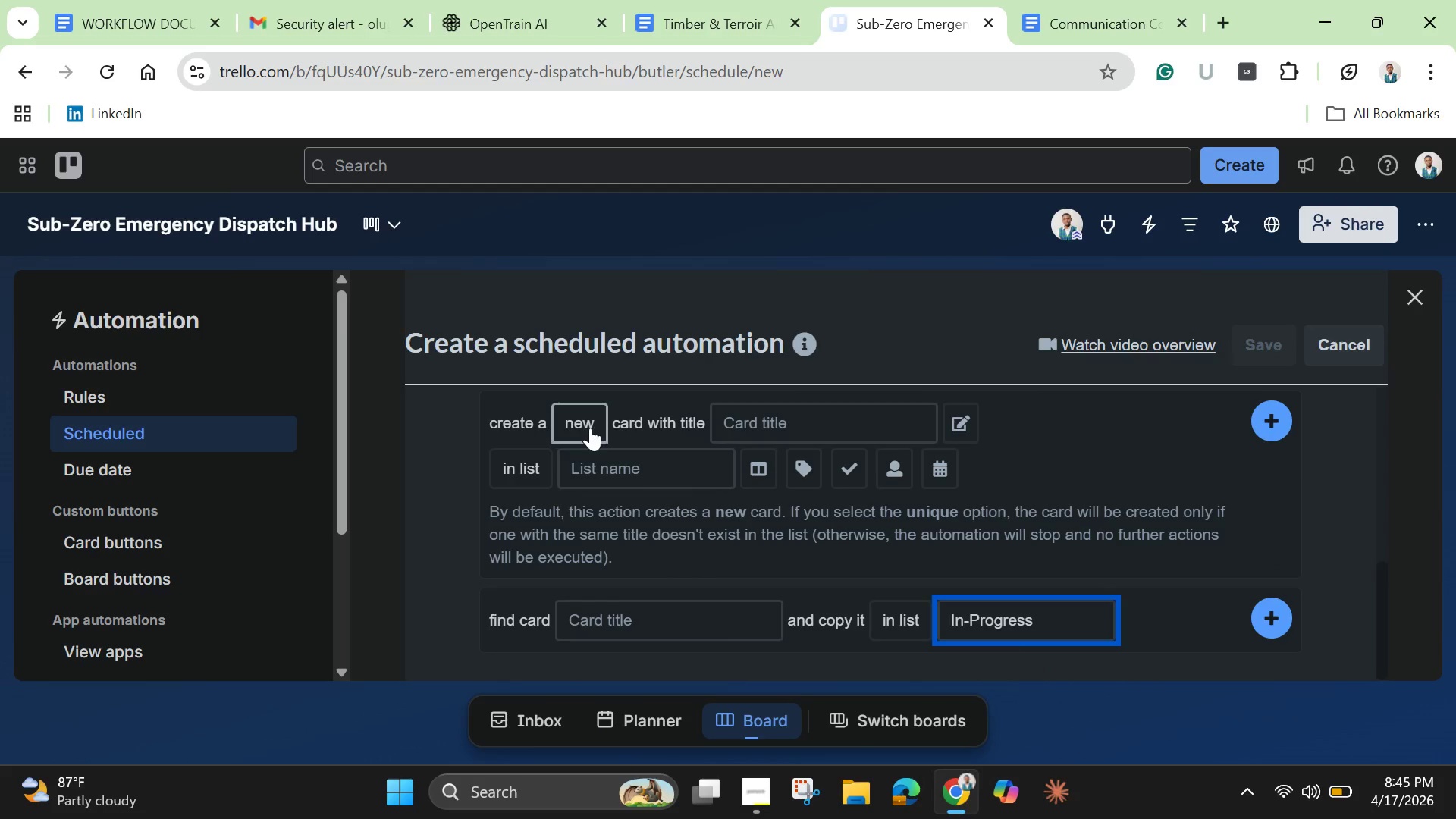 
left_click([590, 428])
 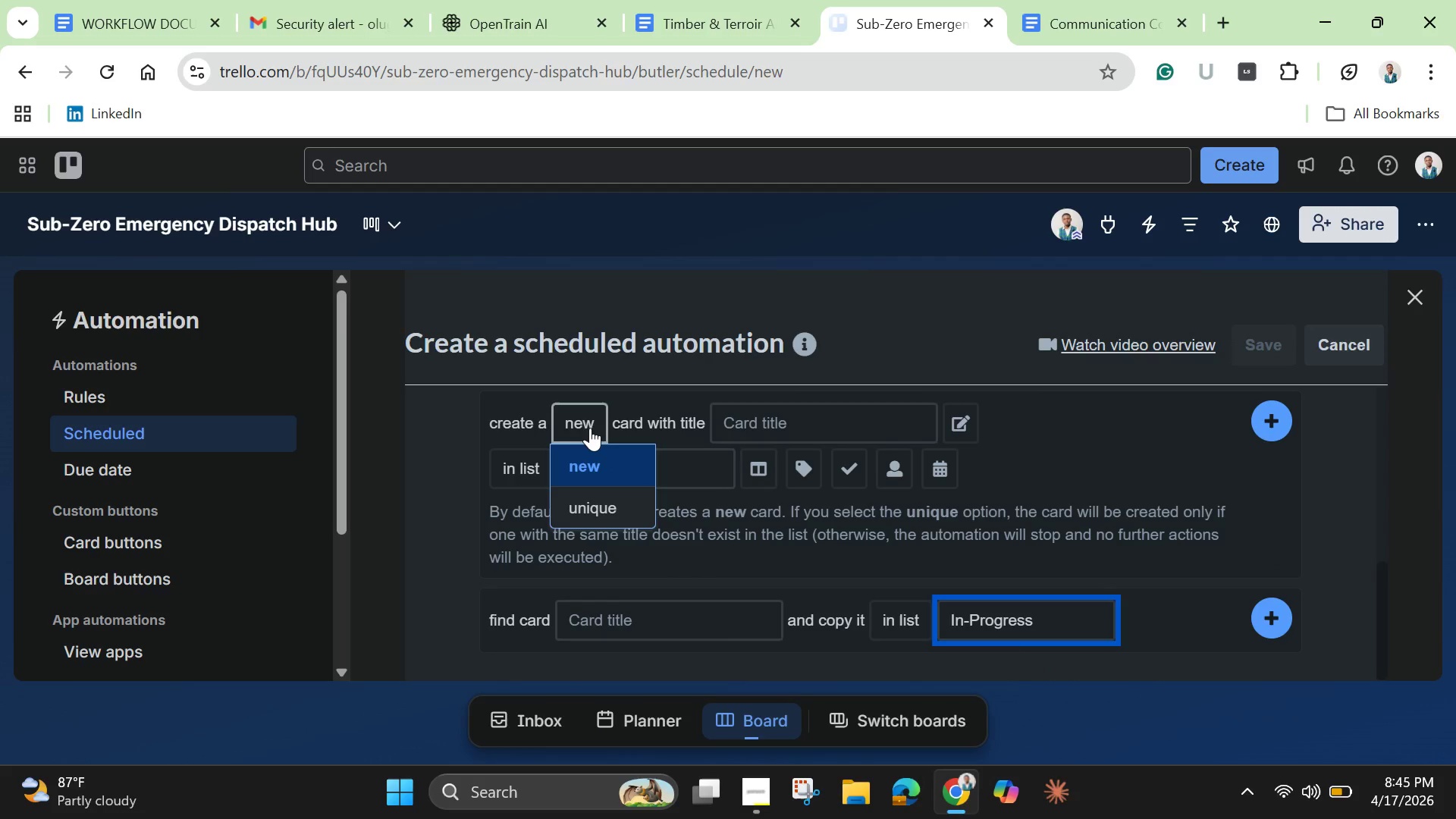 
left_click([590, 428])
 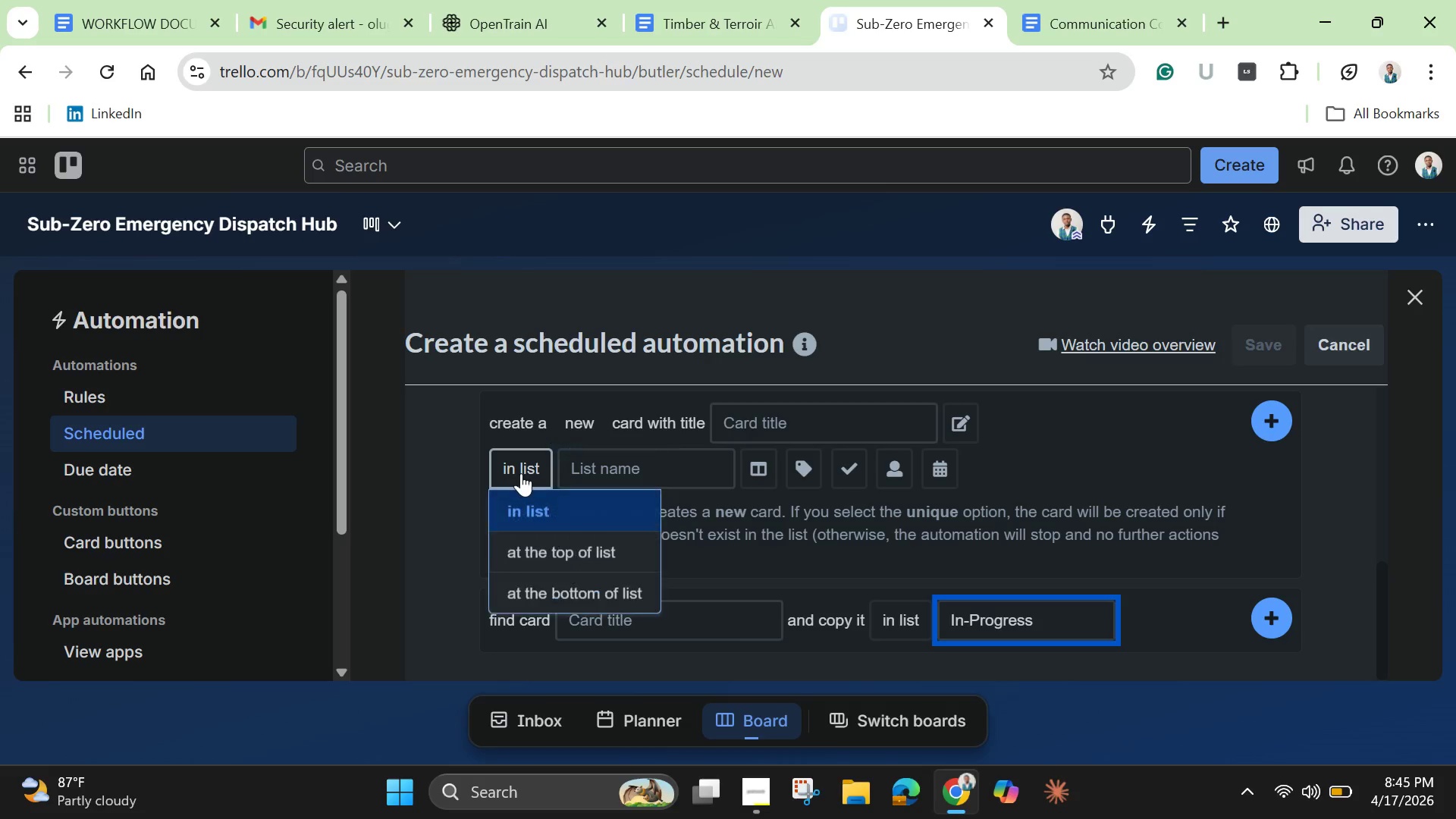 
left_click([521, 473])
 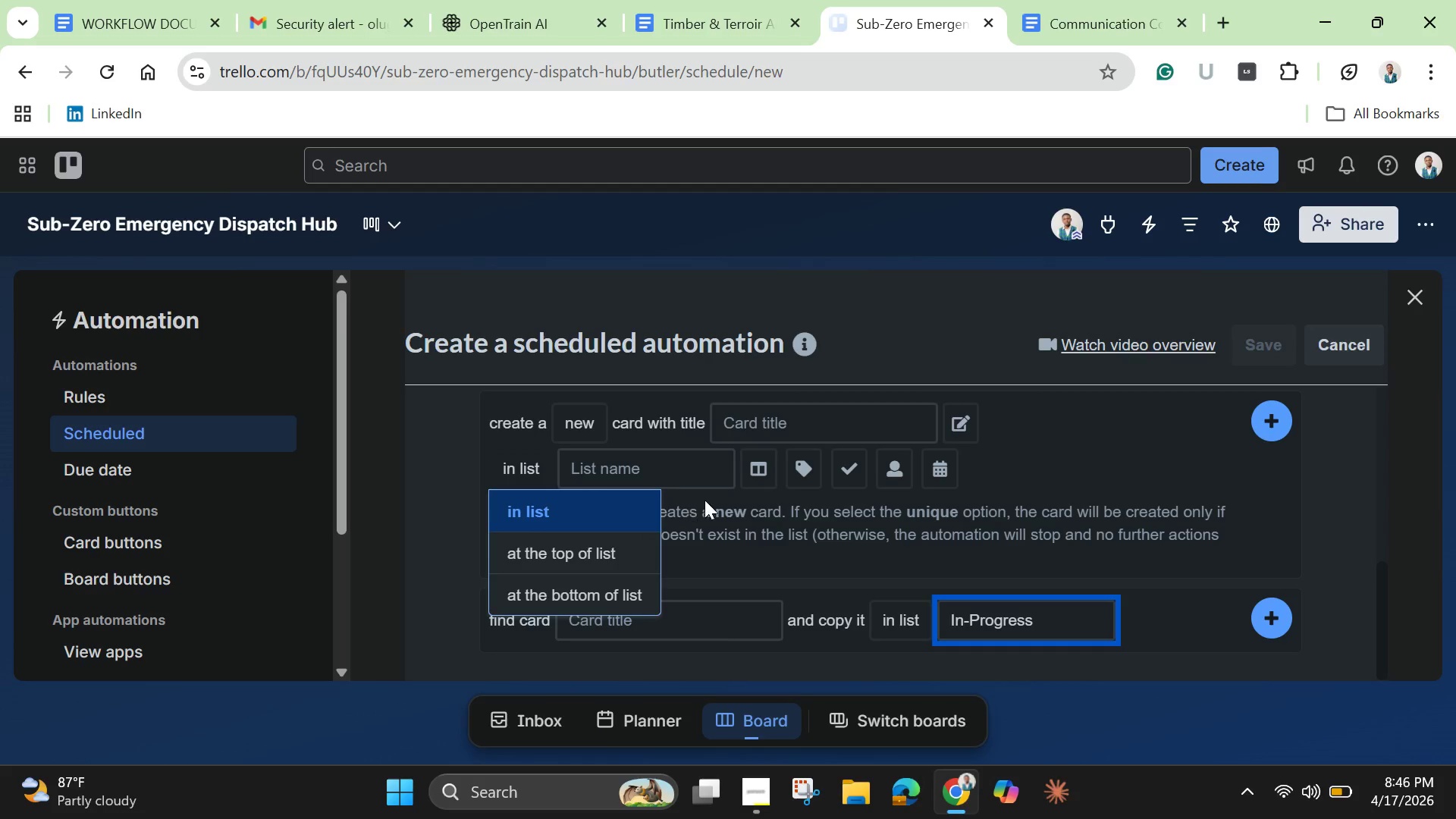 
left_click([703, 479])
 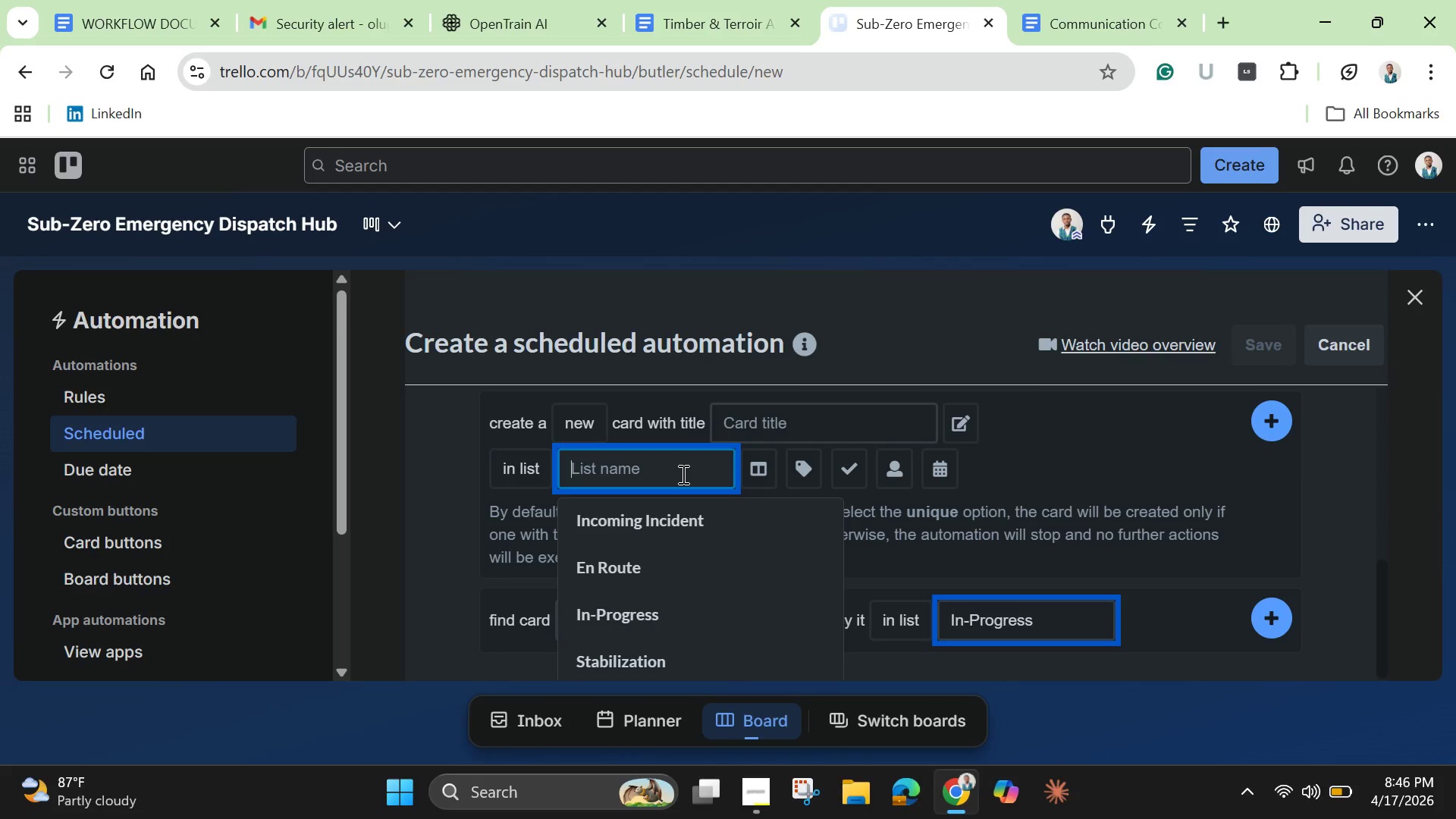 
left_click([680, 472])
 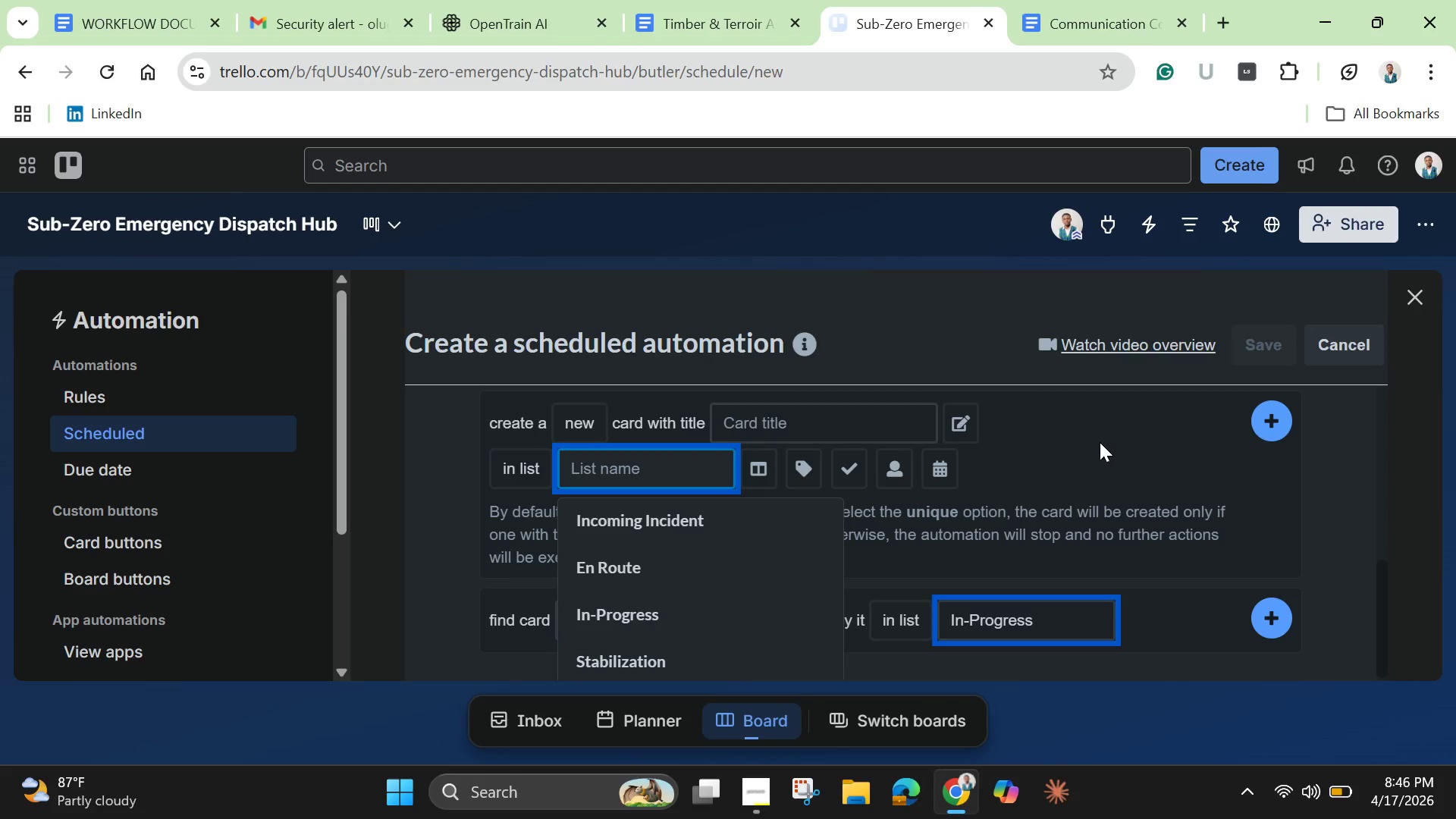 
left_click([1103, 443])
 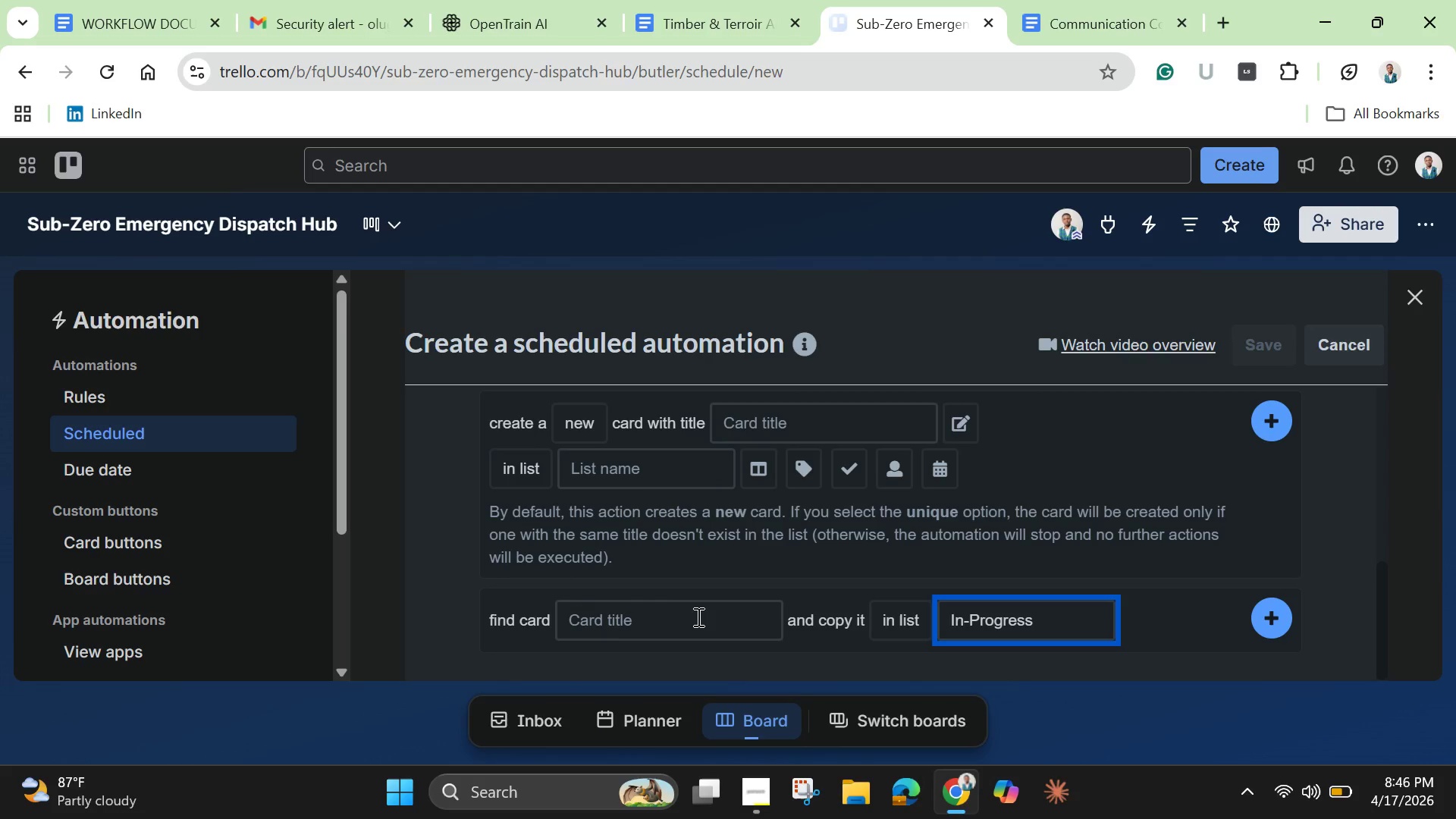 
left_click([697, 617])
 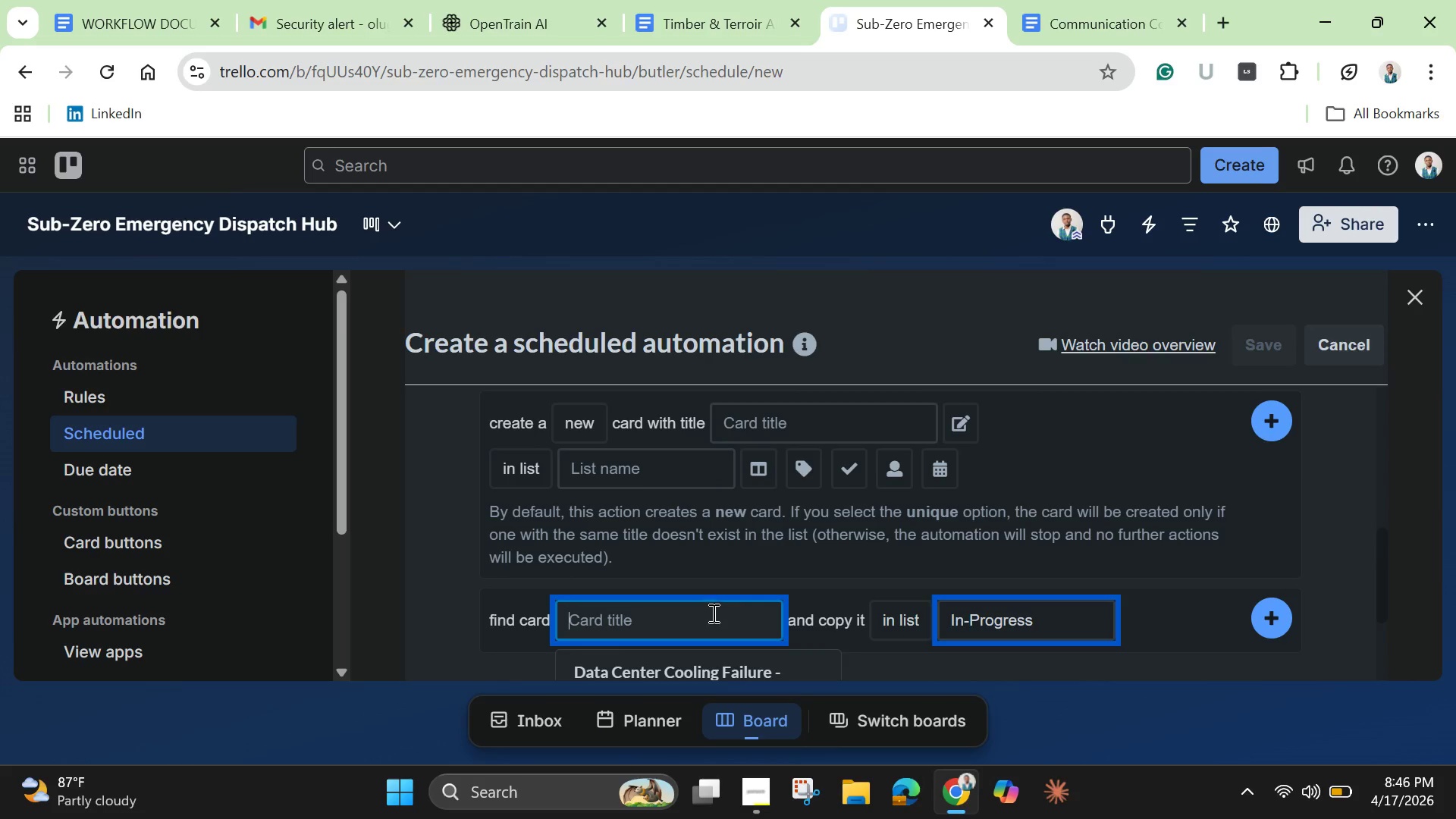 
scroll: coordinate [712, 613], scroll_direction: down, amount: 1.0
 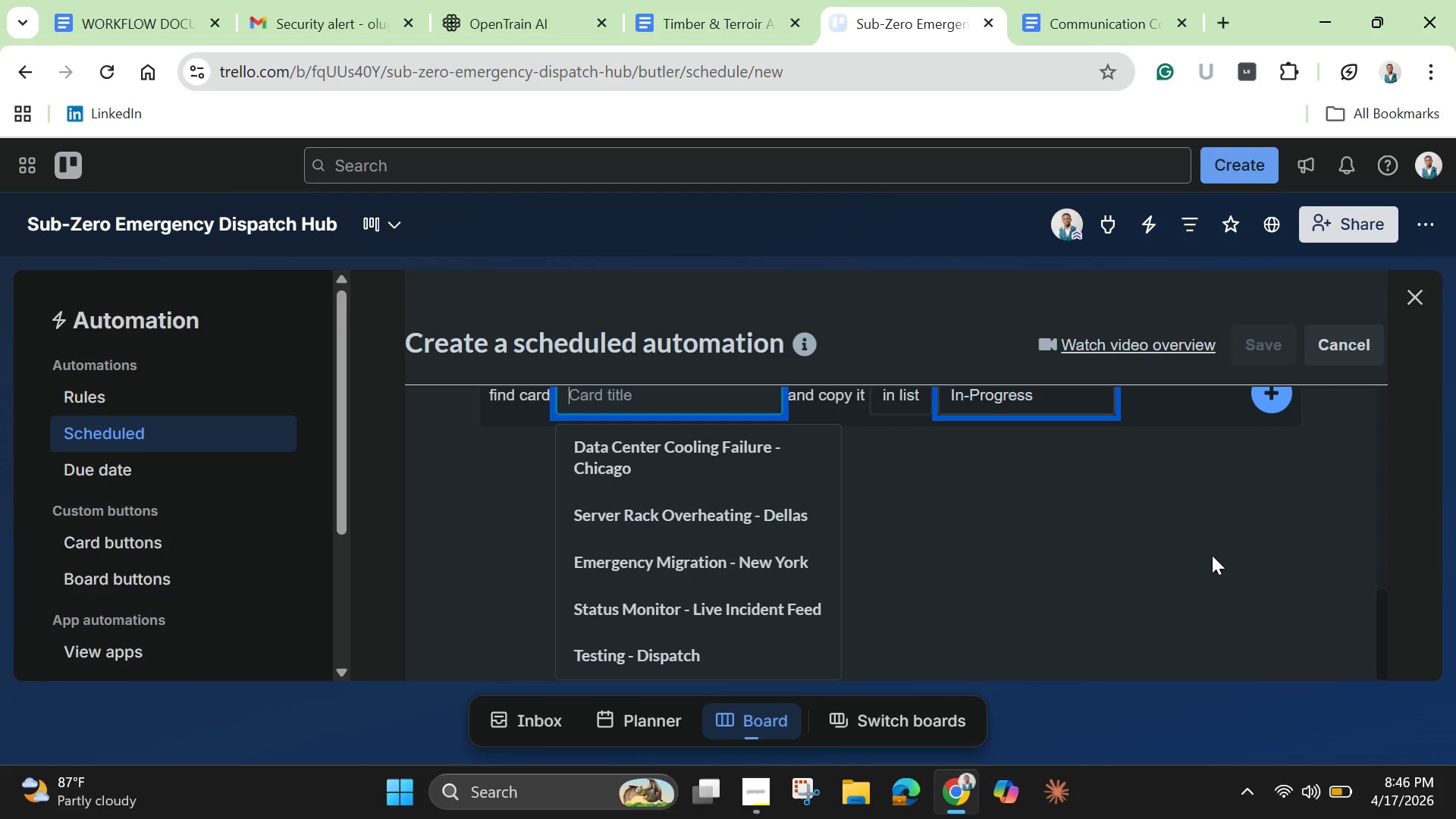 
wait(7.13)
 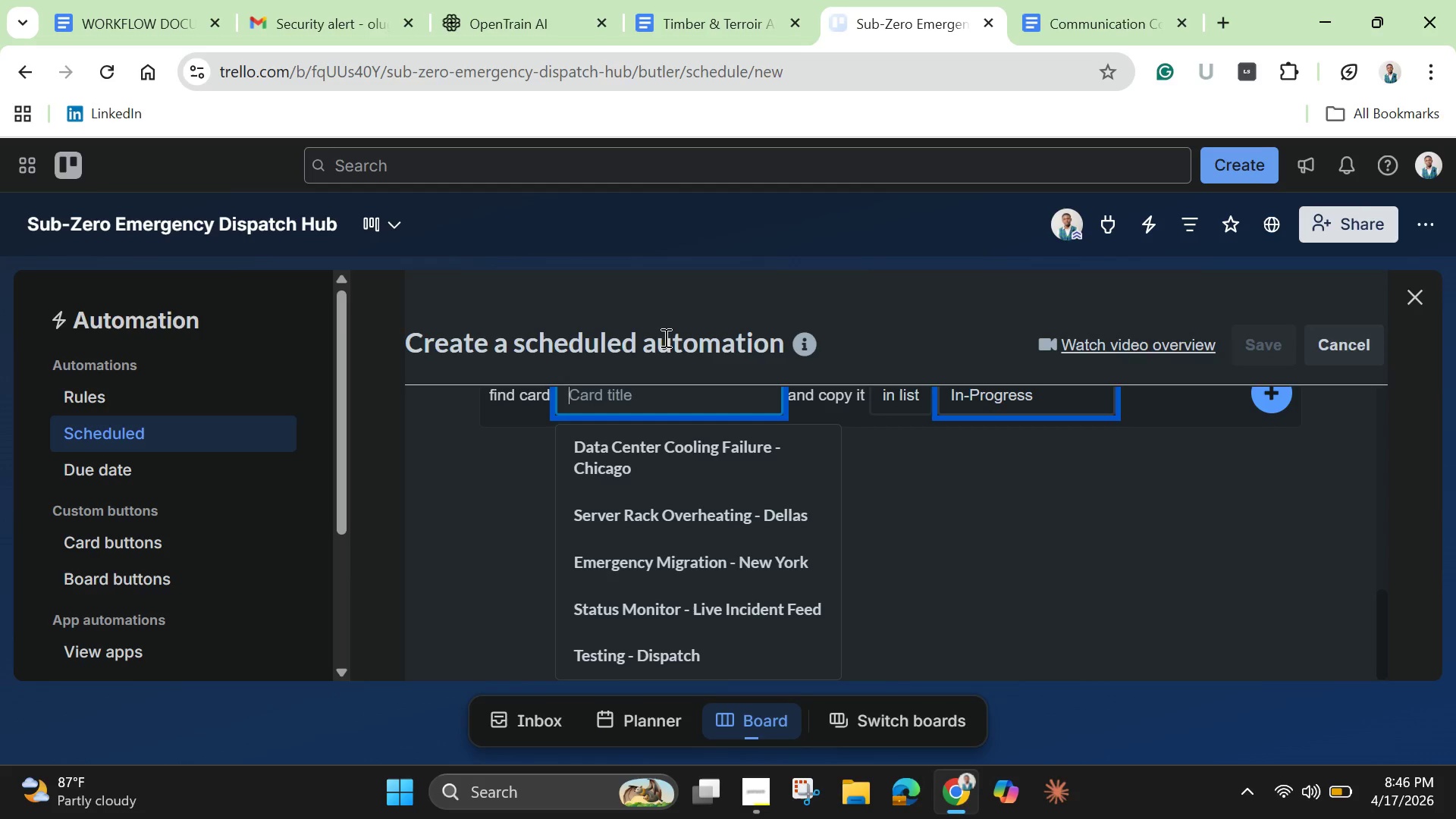 
scroll: coordinate [1212, 555], scroll_direction: up, amount: 2.0
 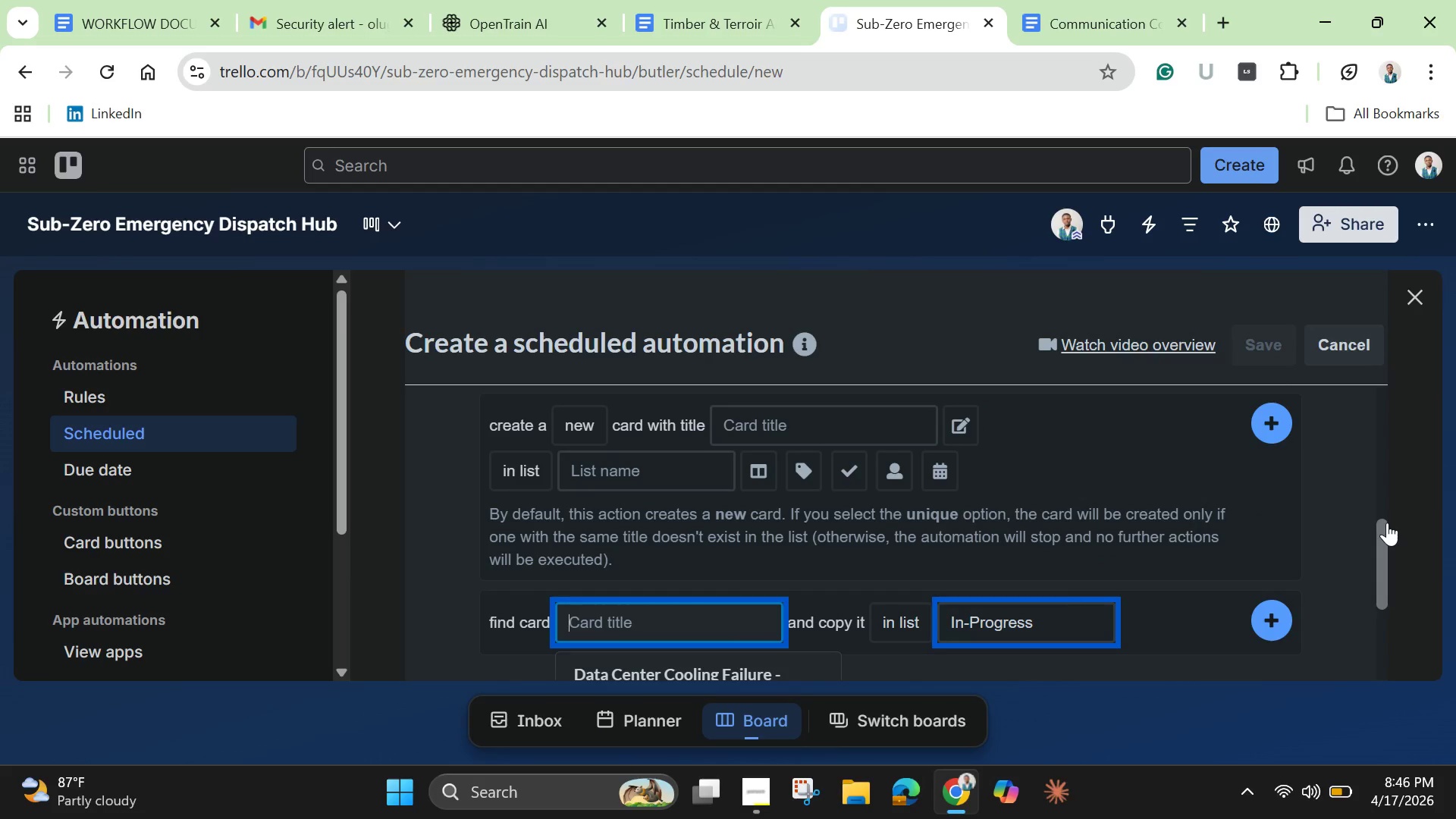 
left_click_drag(start_coordinate=[1387, 522], to_coordinate=[1384, 541])
 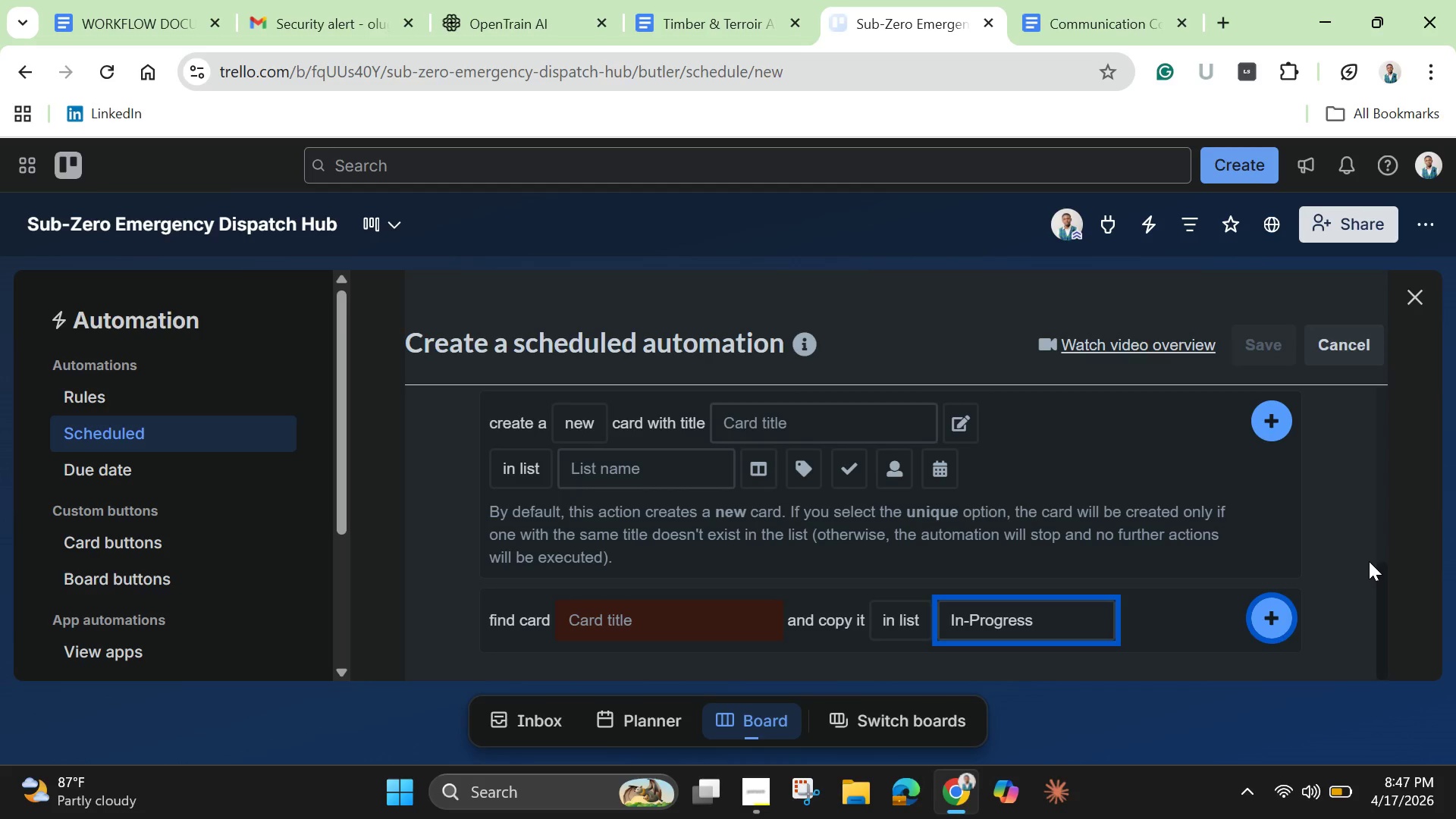 
wait(44.19)
 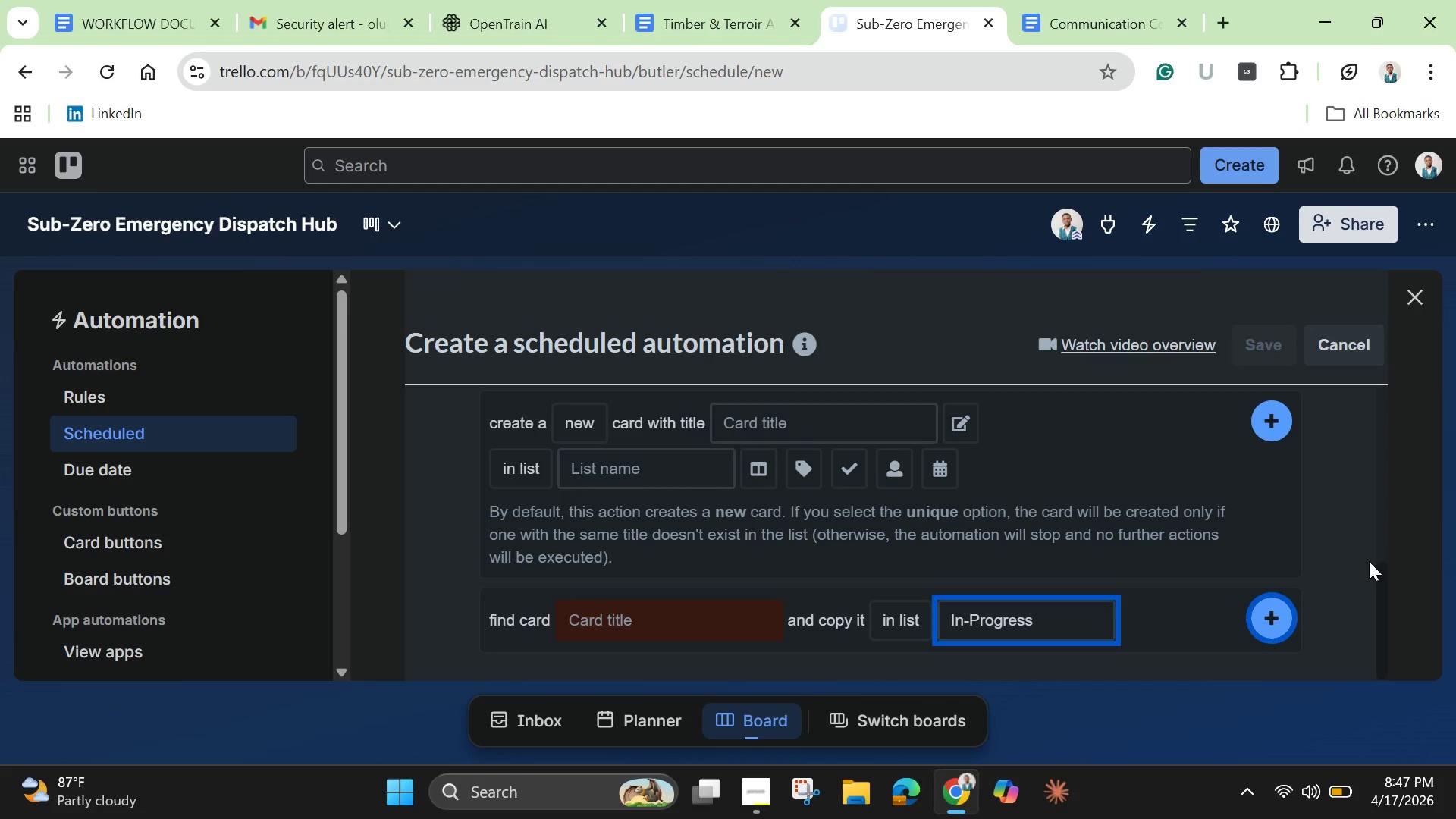 
scroll: coordinate [1369, 561], scroll_direction: down, amount: 4.0
 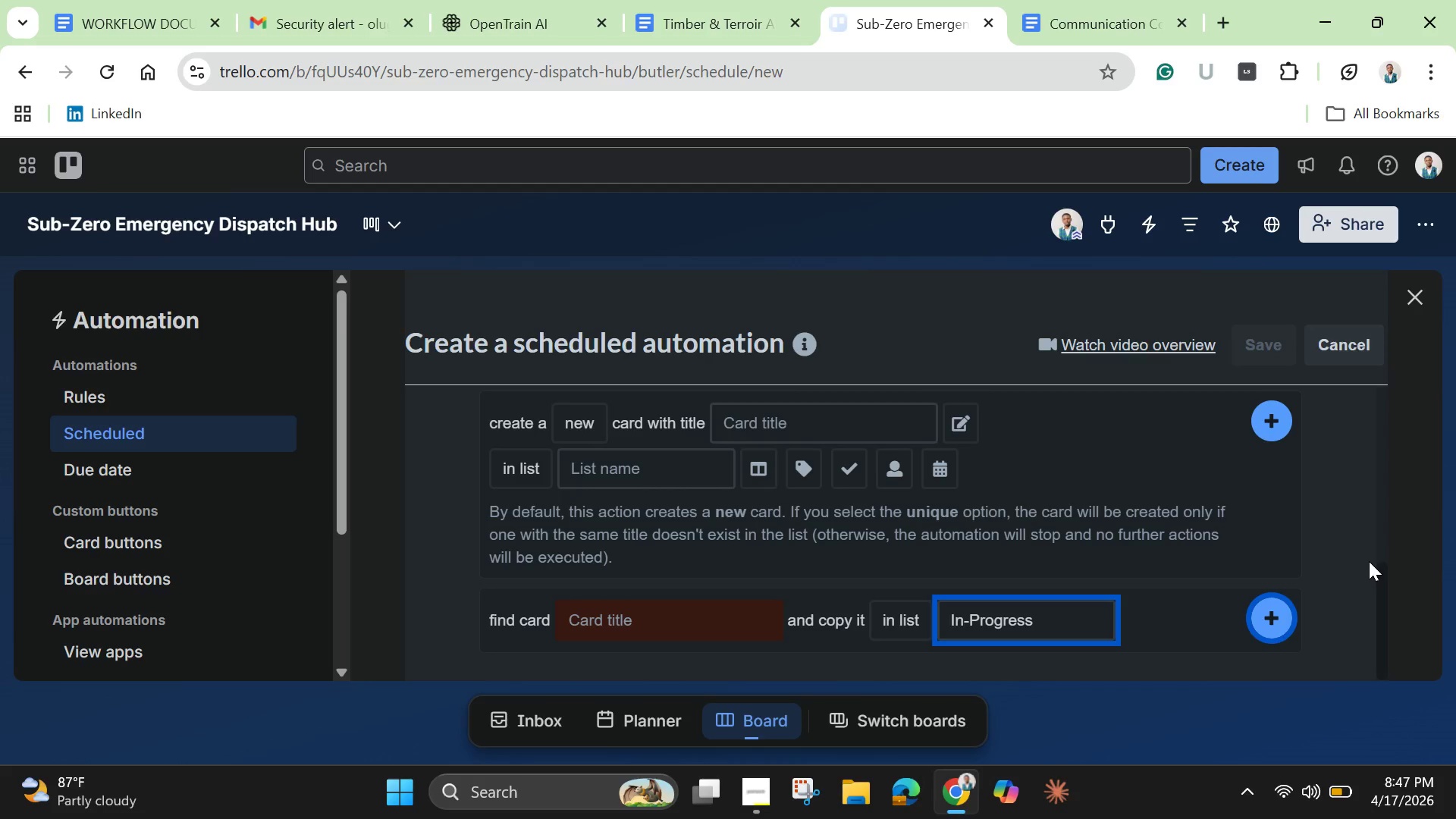 
wait(18.24)
 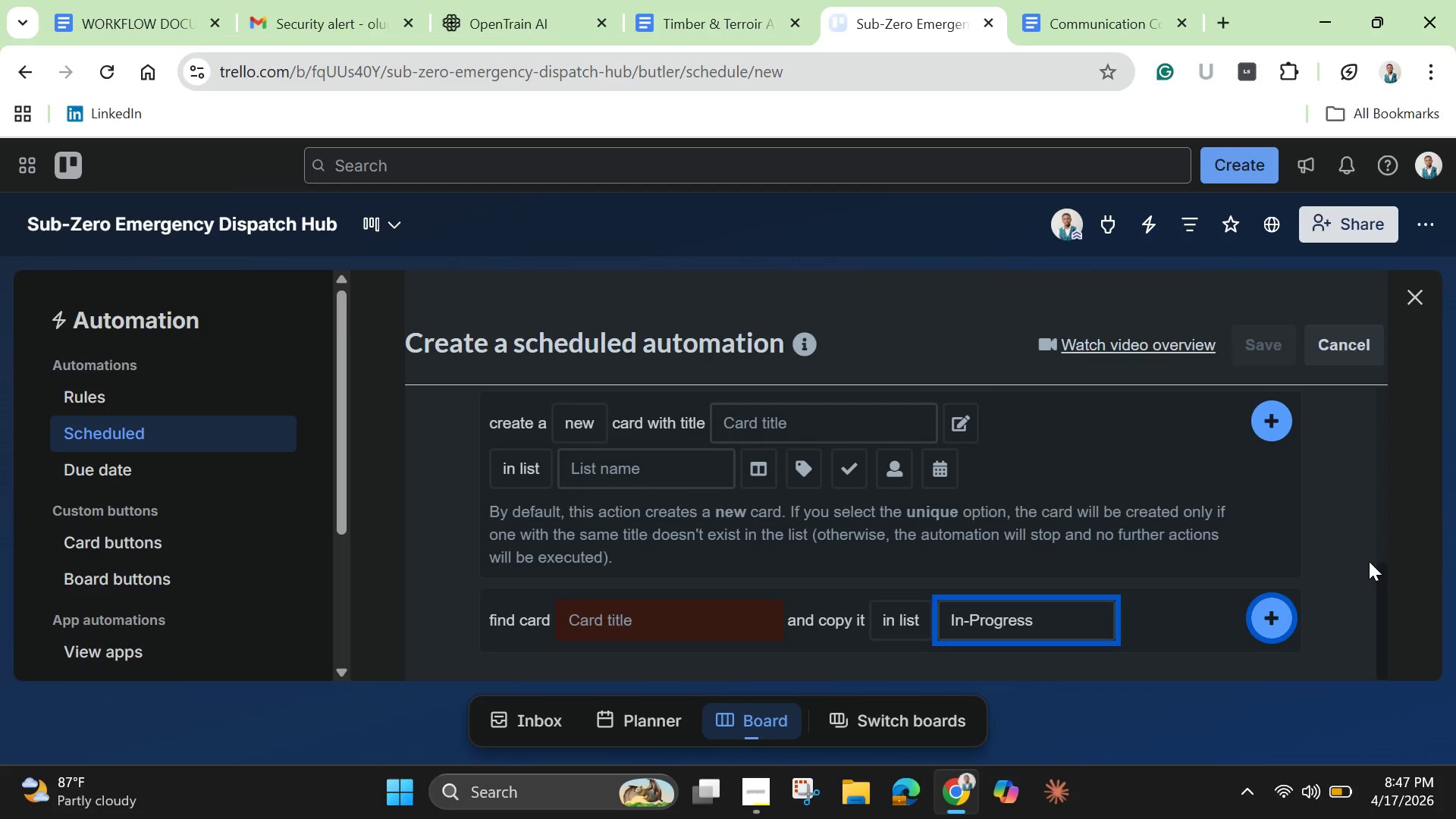 
scroll: coordinate [864, 605], scroll_direction: down, amount: 5.0
 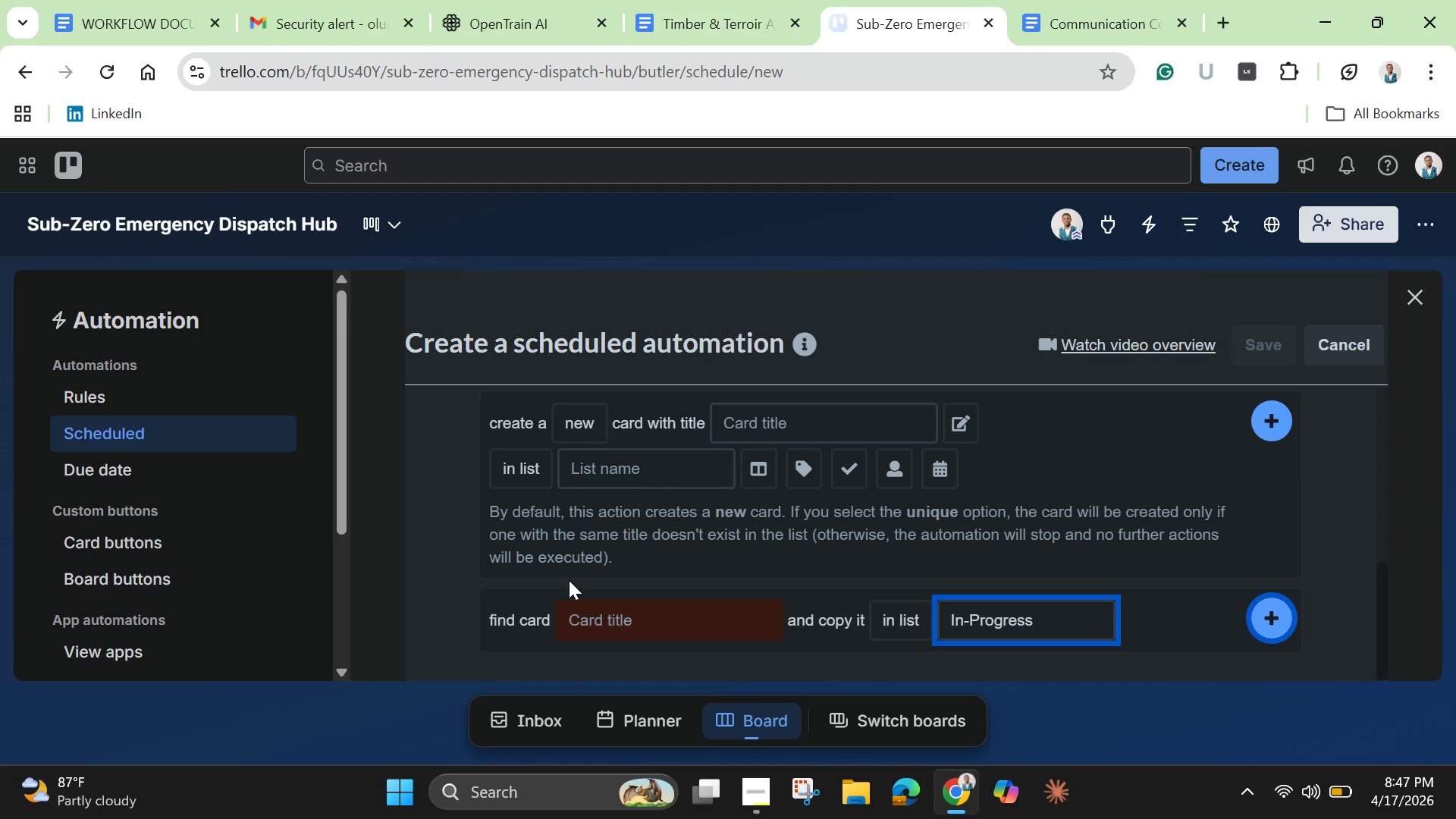 
wait(37.16)
 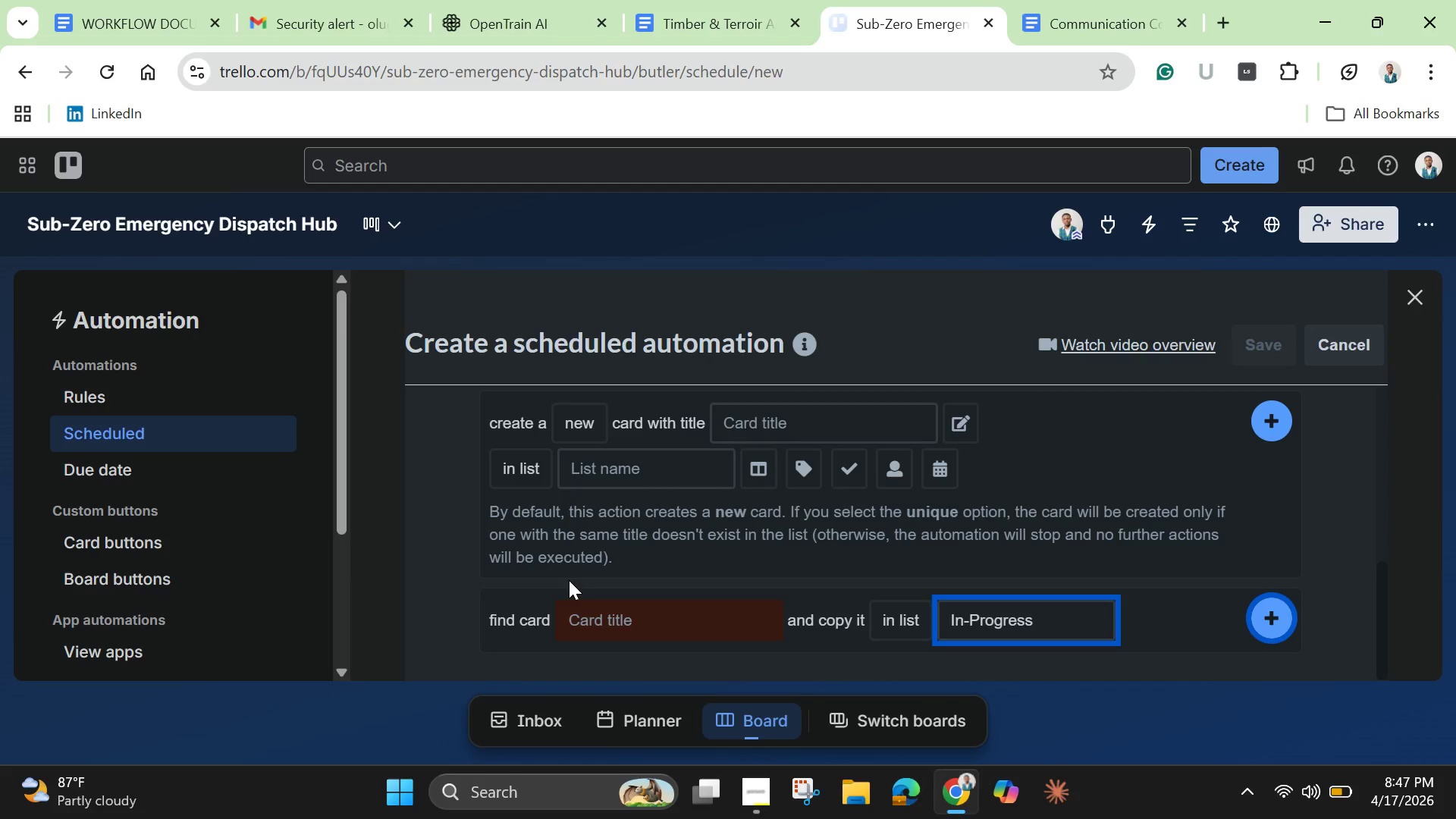 
left_click([107, 463])
 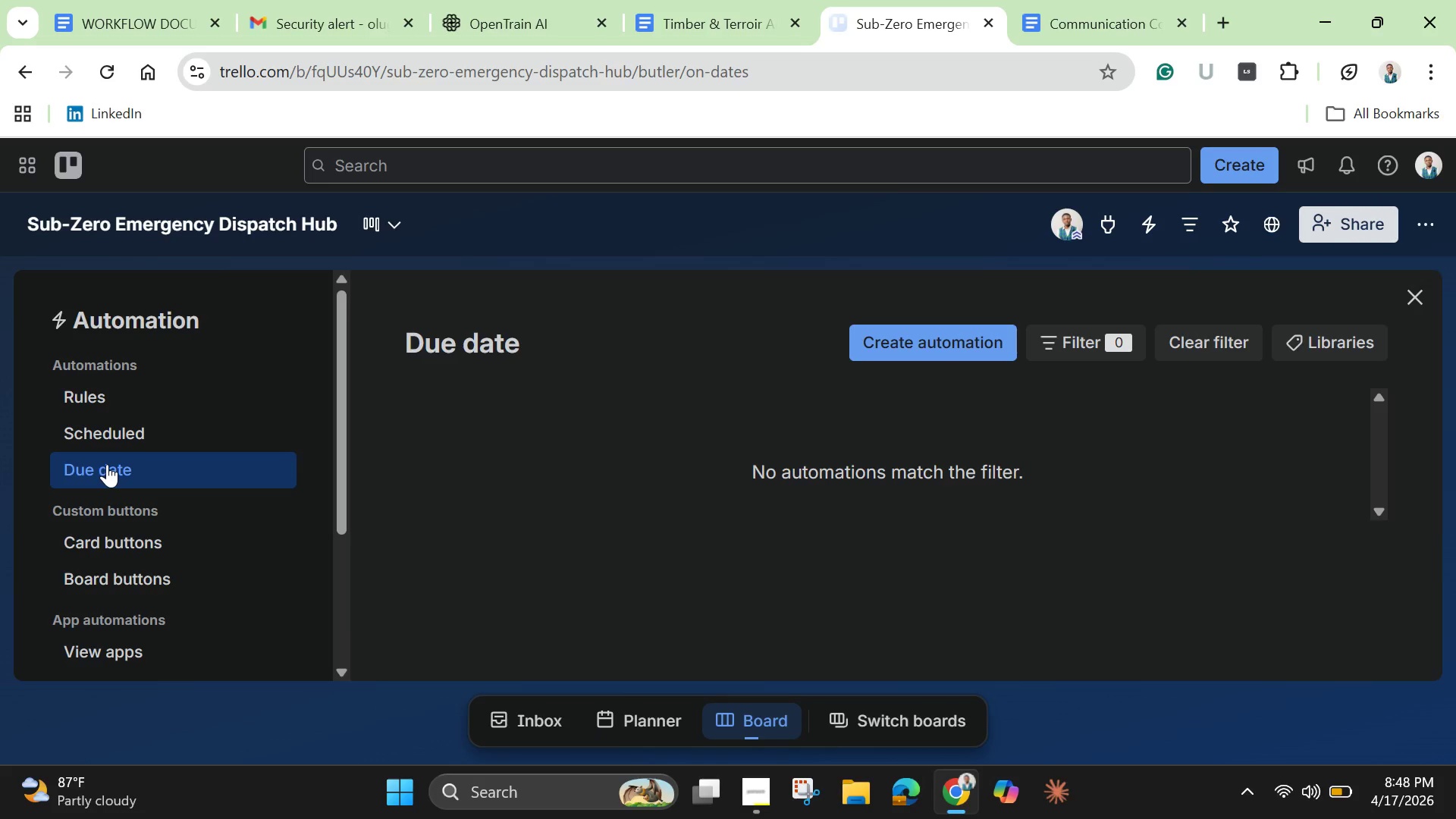 
wait(28.0)
 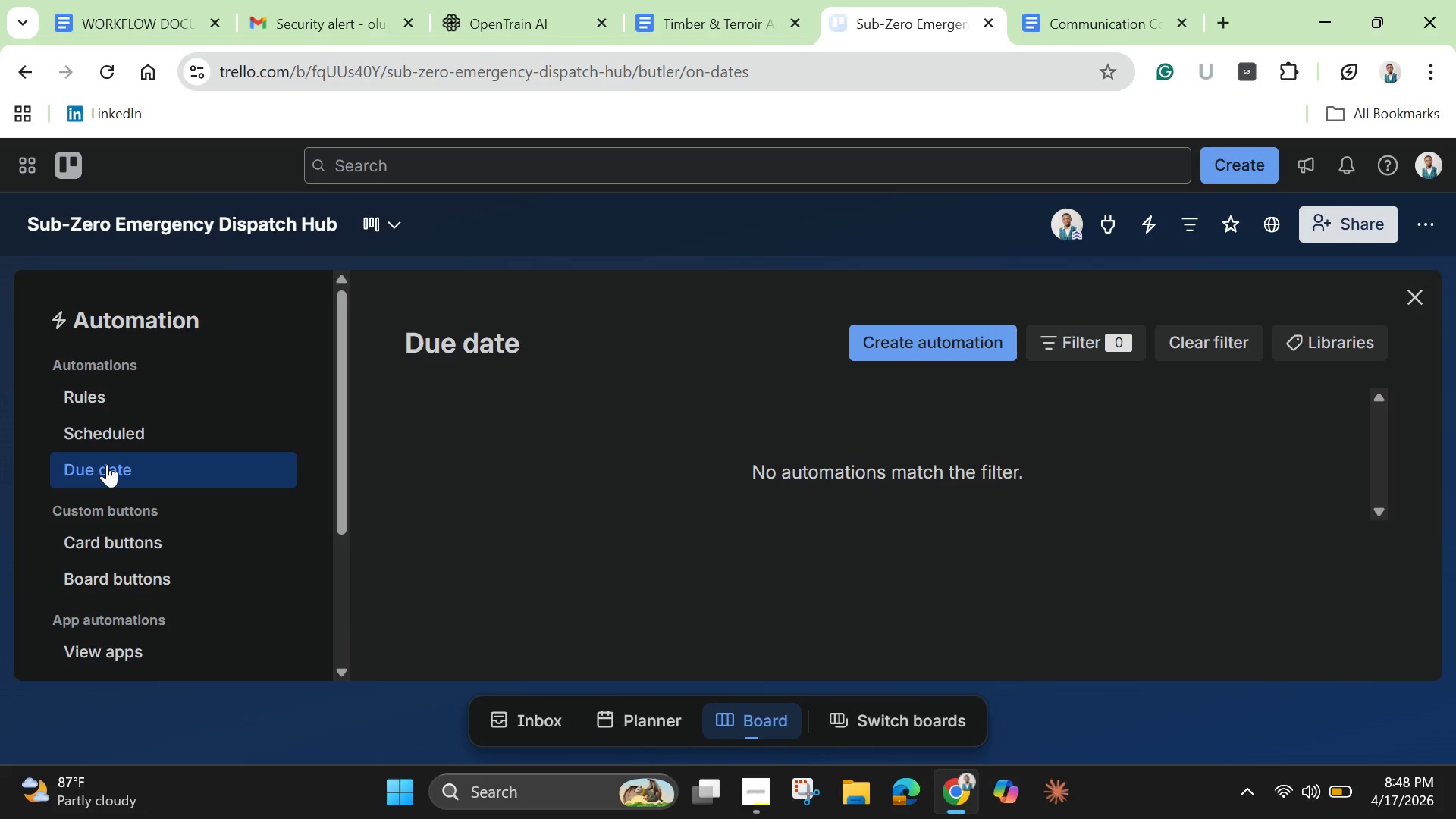 
left_click([898, 344])
 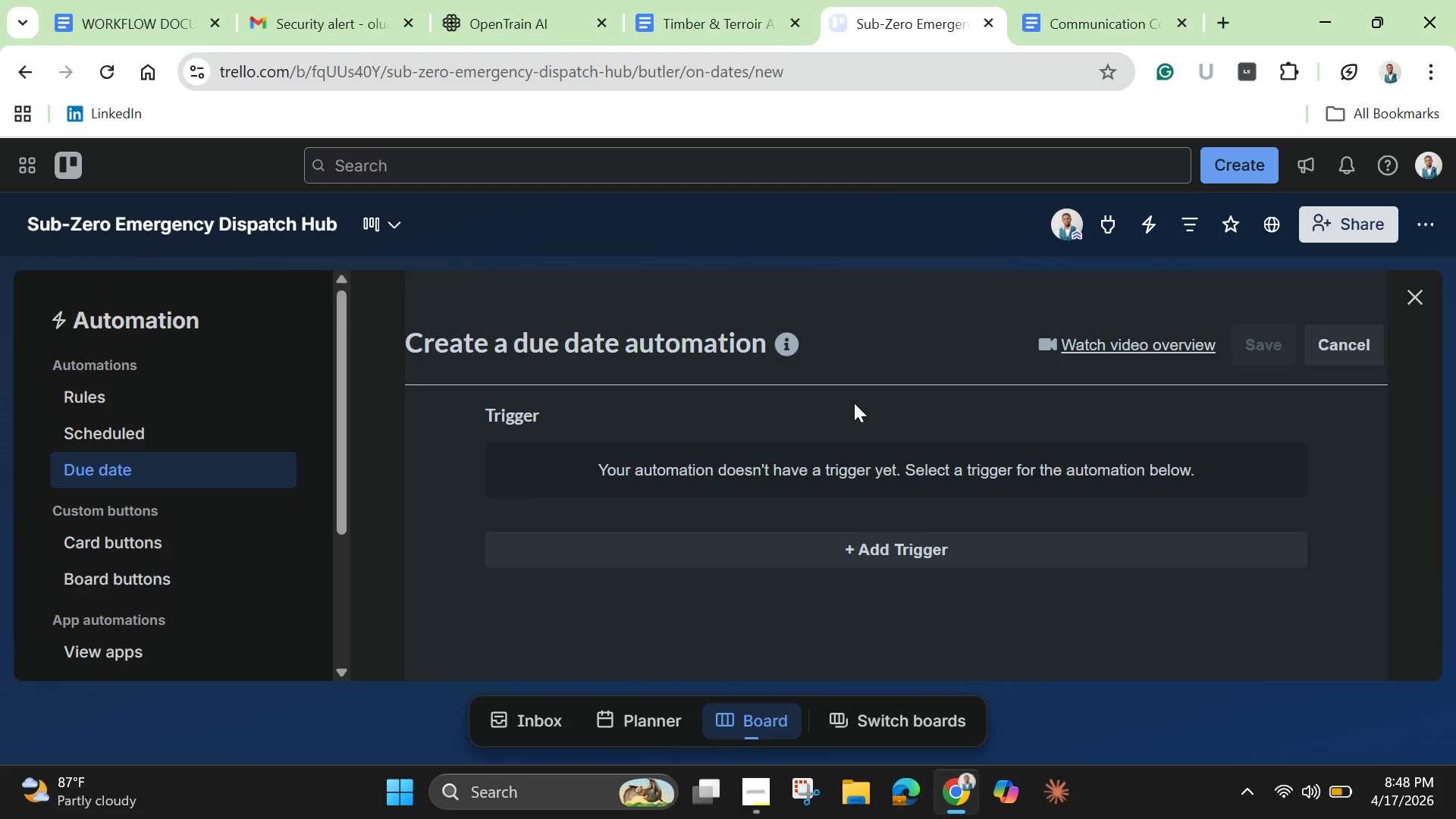 
wait(22.81)
 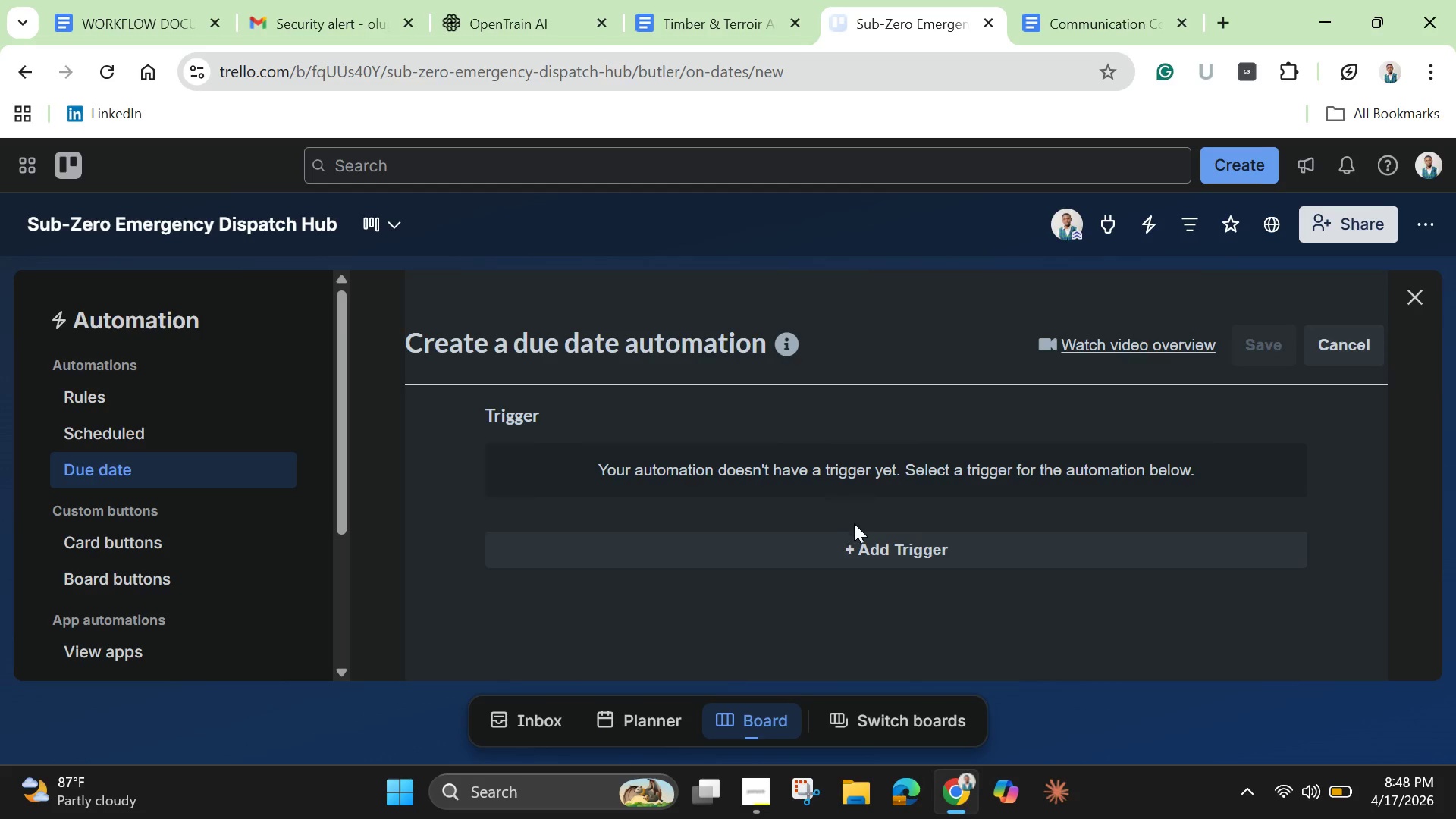 
left_click([864, 544])
 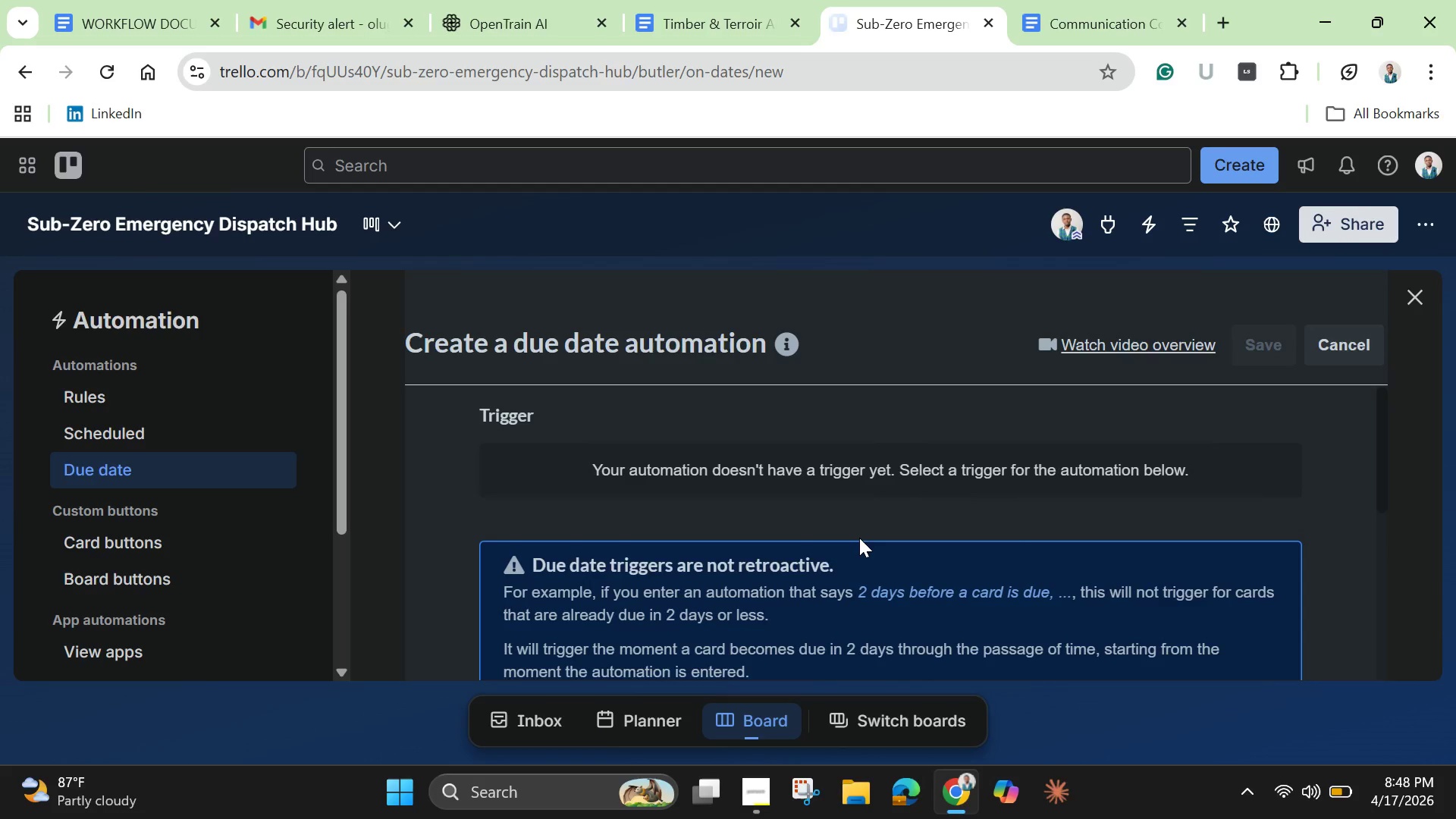 
scroll: coordinate [859, 538], scroll_direction: down, amount: 2.0
 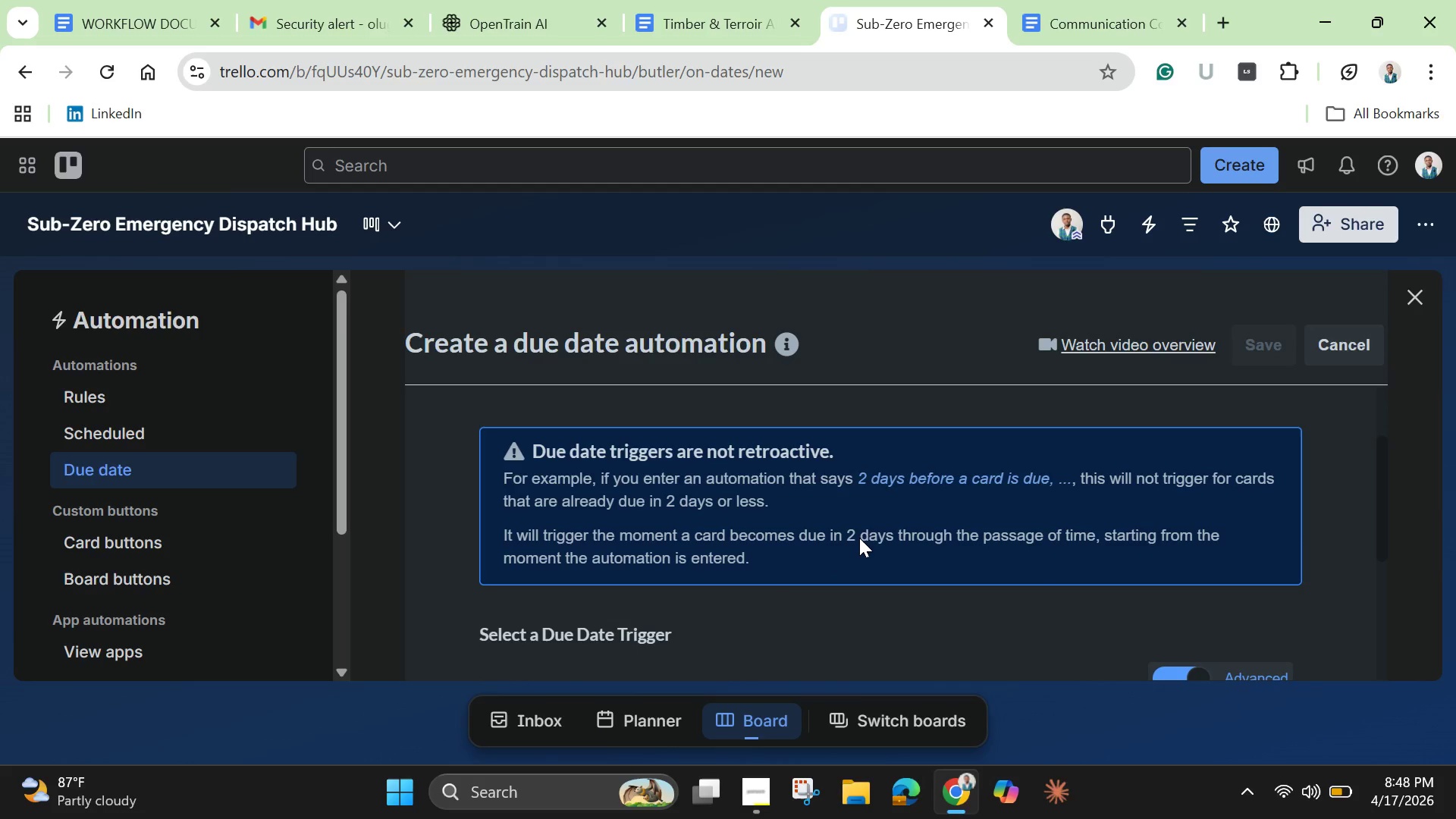 
scroll: coordinate [859, 538], scroll_direction: none, amount: 0.0
 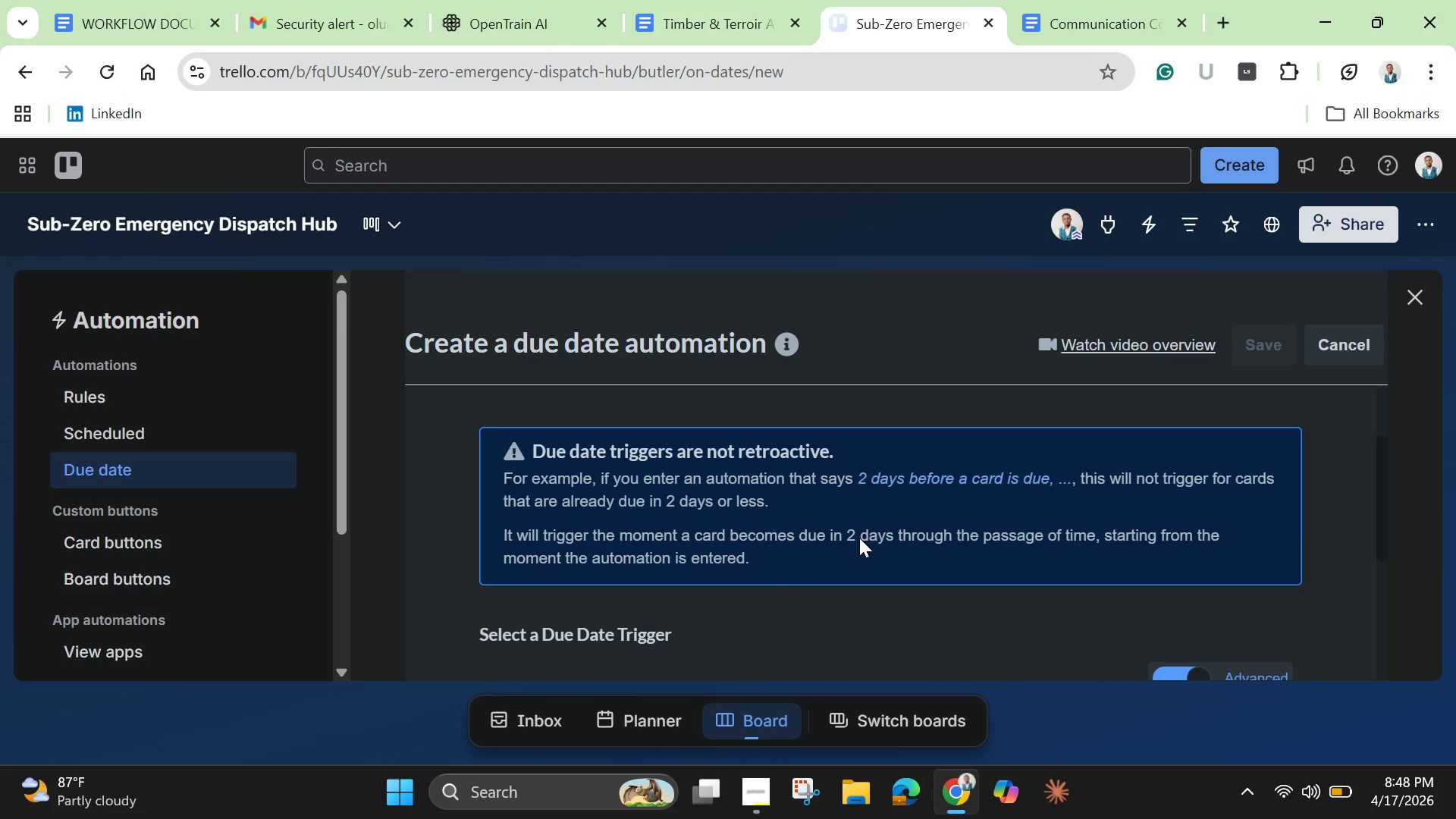 
scroll: coordinate [859, 538], scroll_direction: down, amount: 3.0
 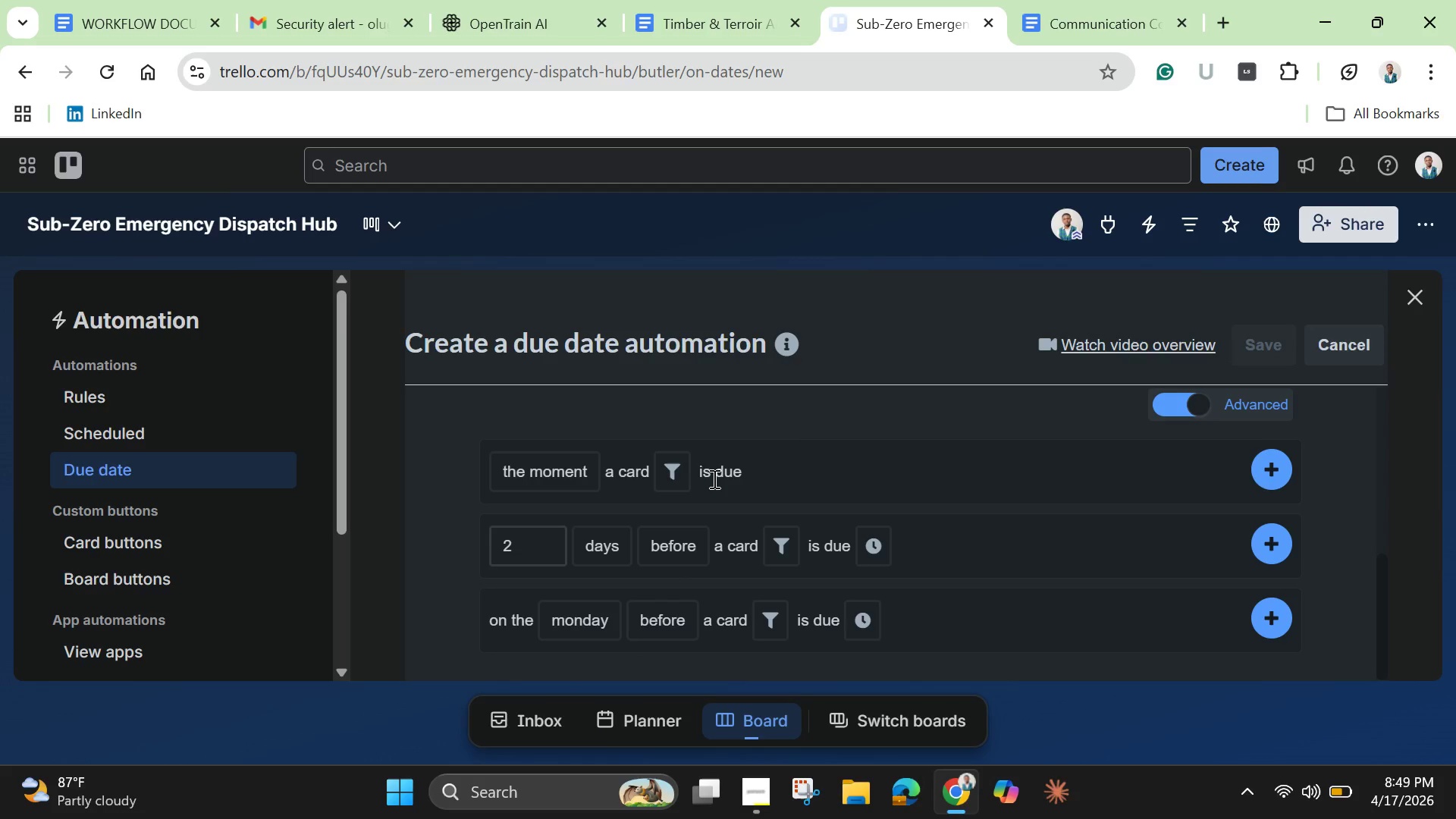 
wait(8.84)
 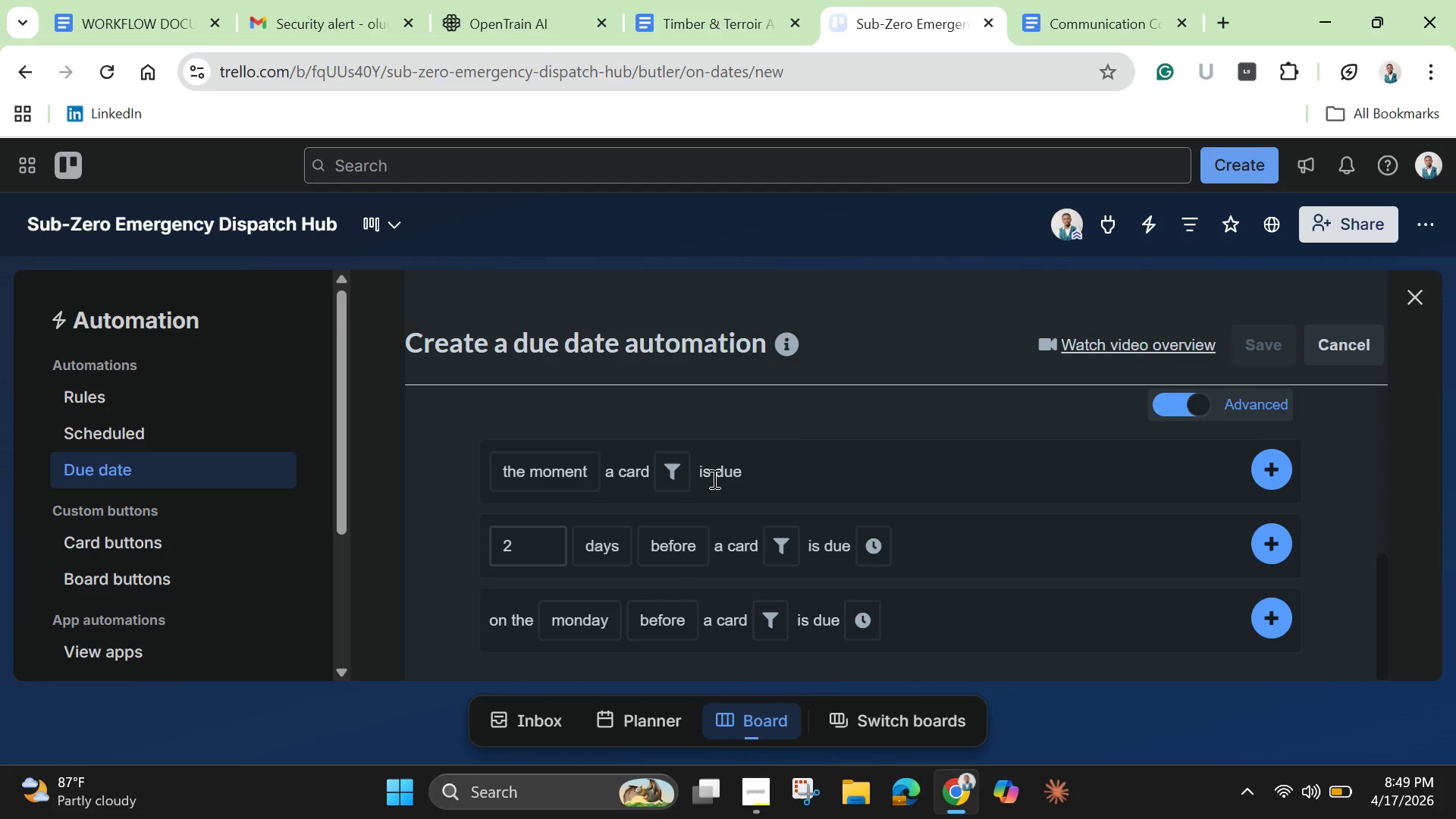 
left_click([684, 476])
 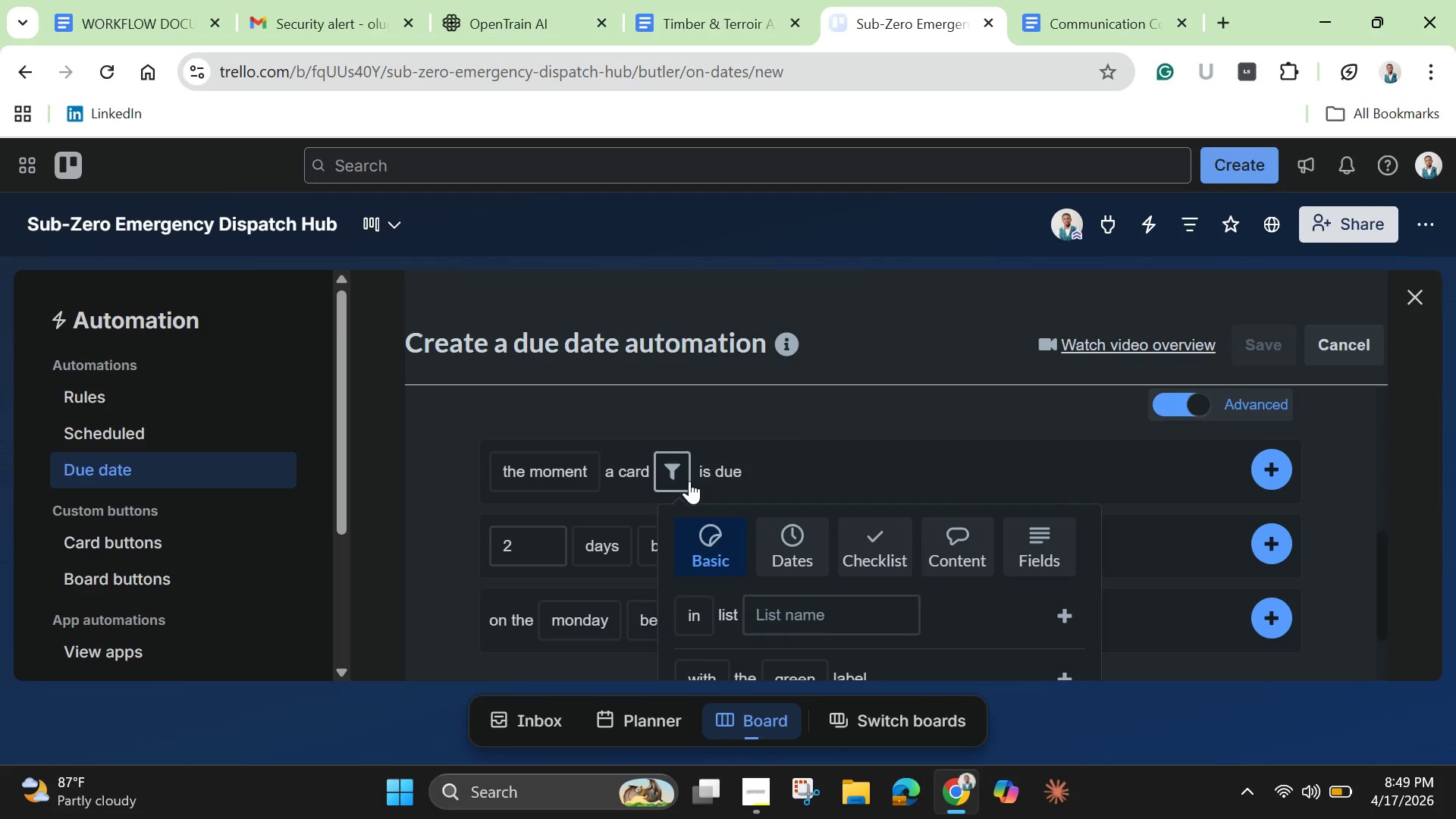 
scroll: coordinate [691, 483], scroll_direction: down, amount: 1.0
 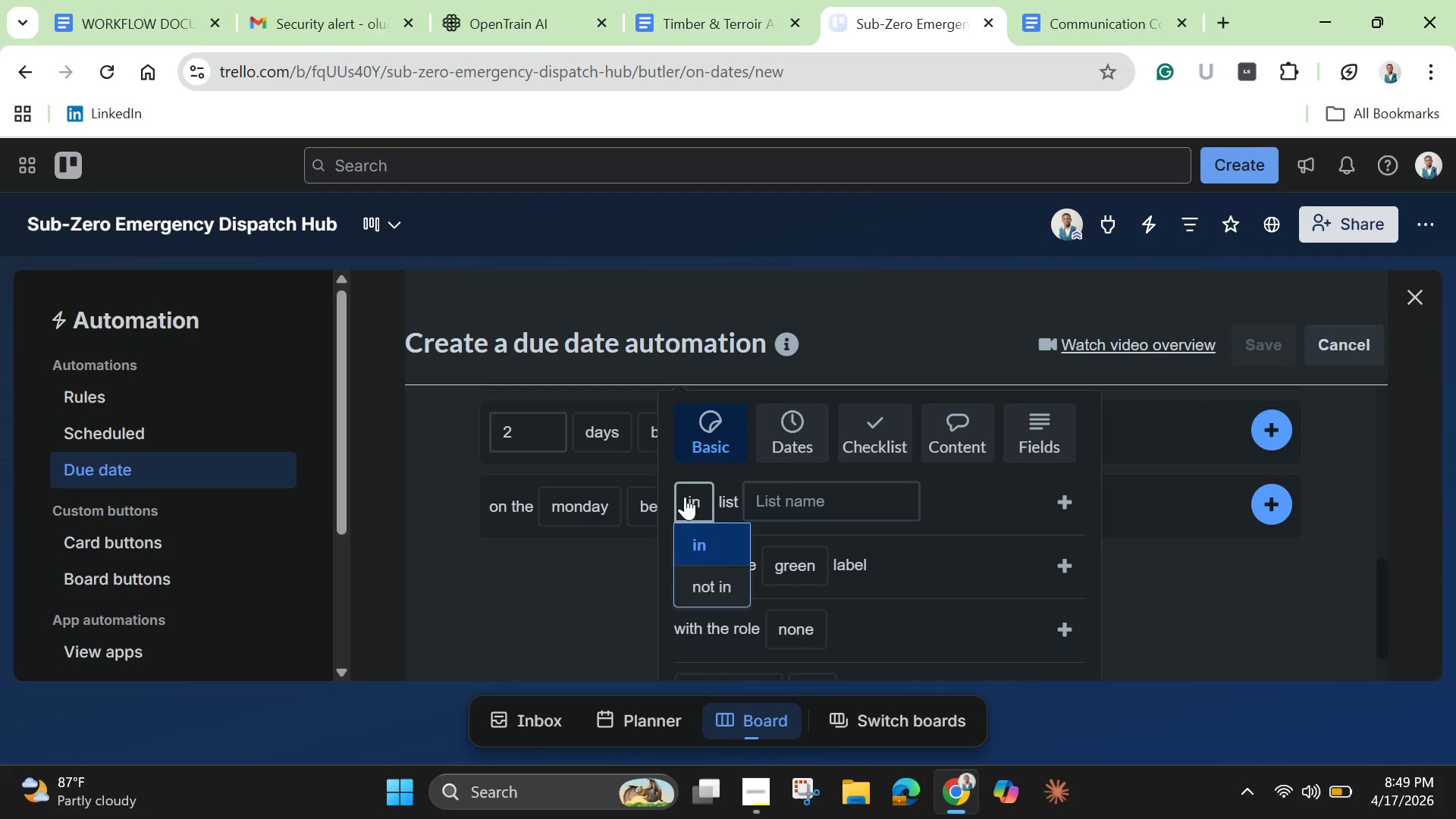 
wait(5.15)
 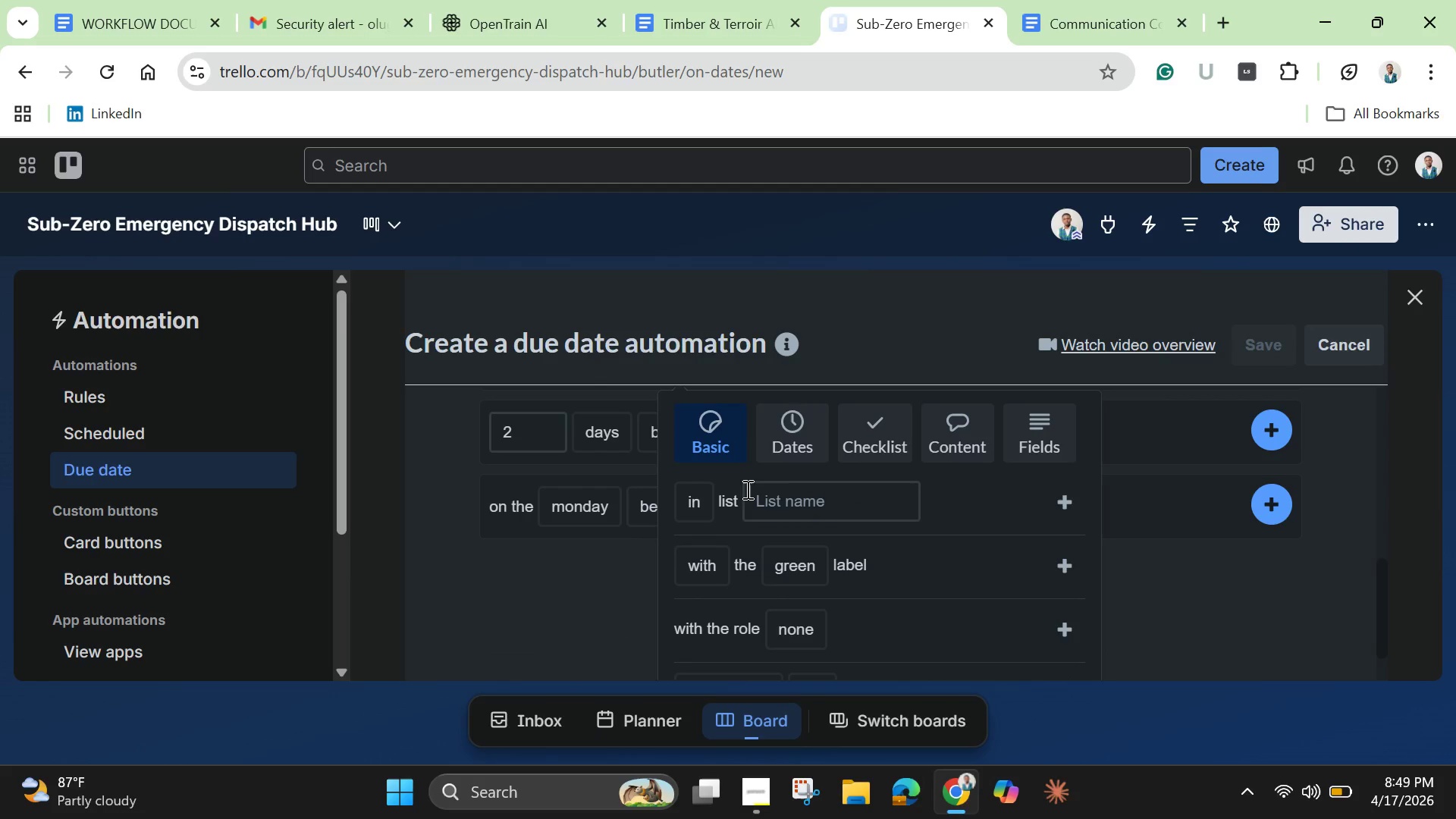 
left_click([798, 512])
 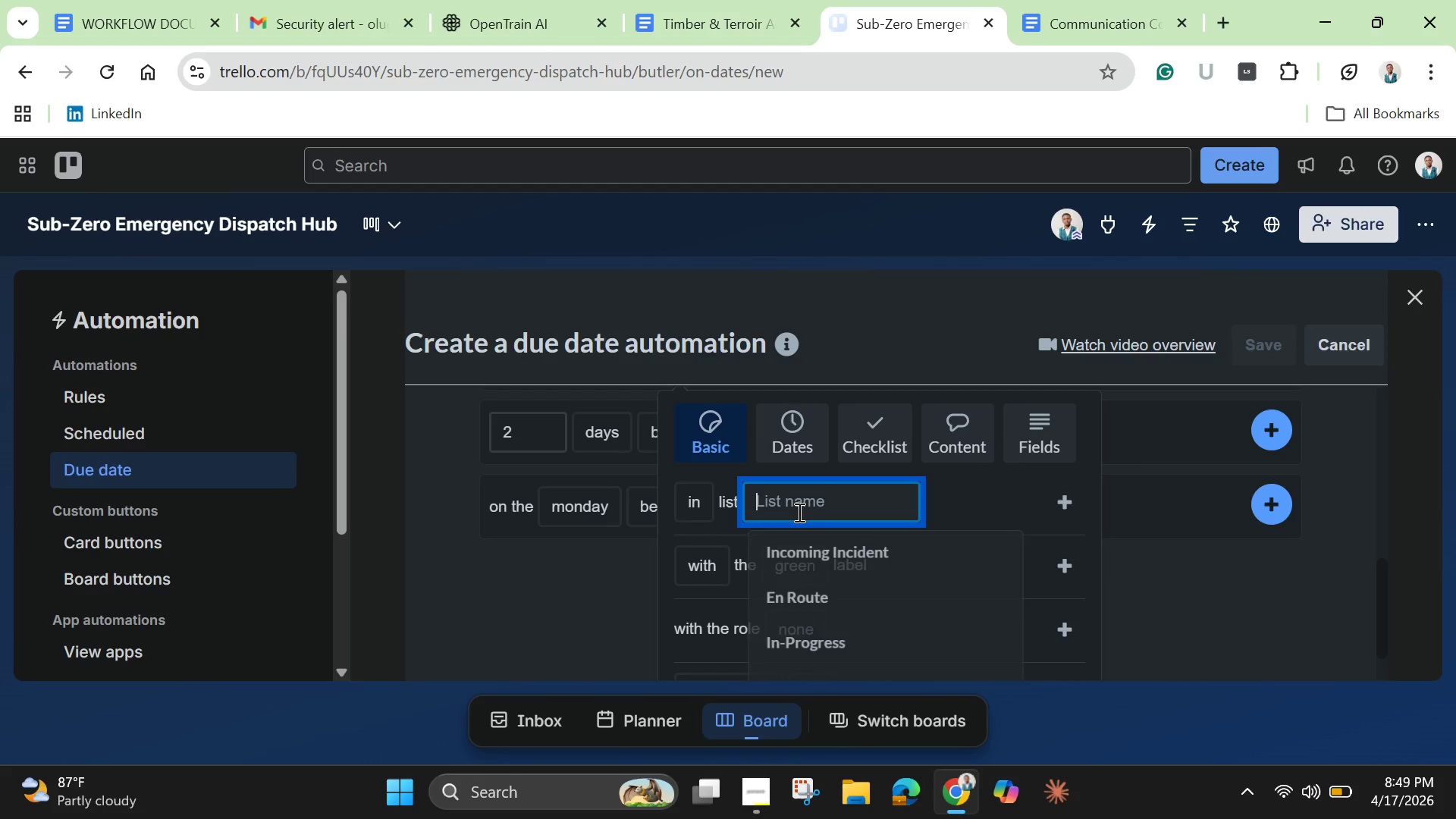 
mouse_move([793, 527])
 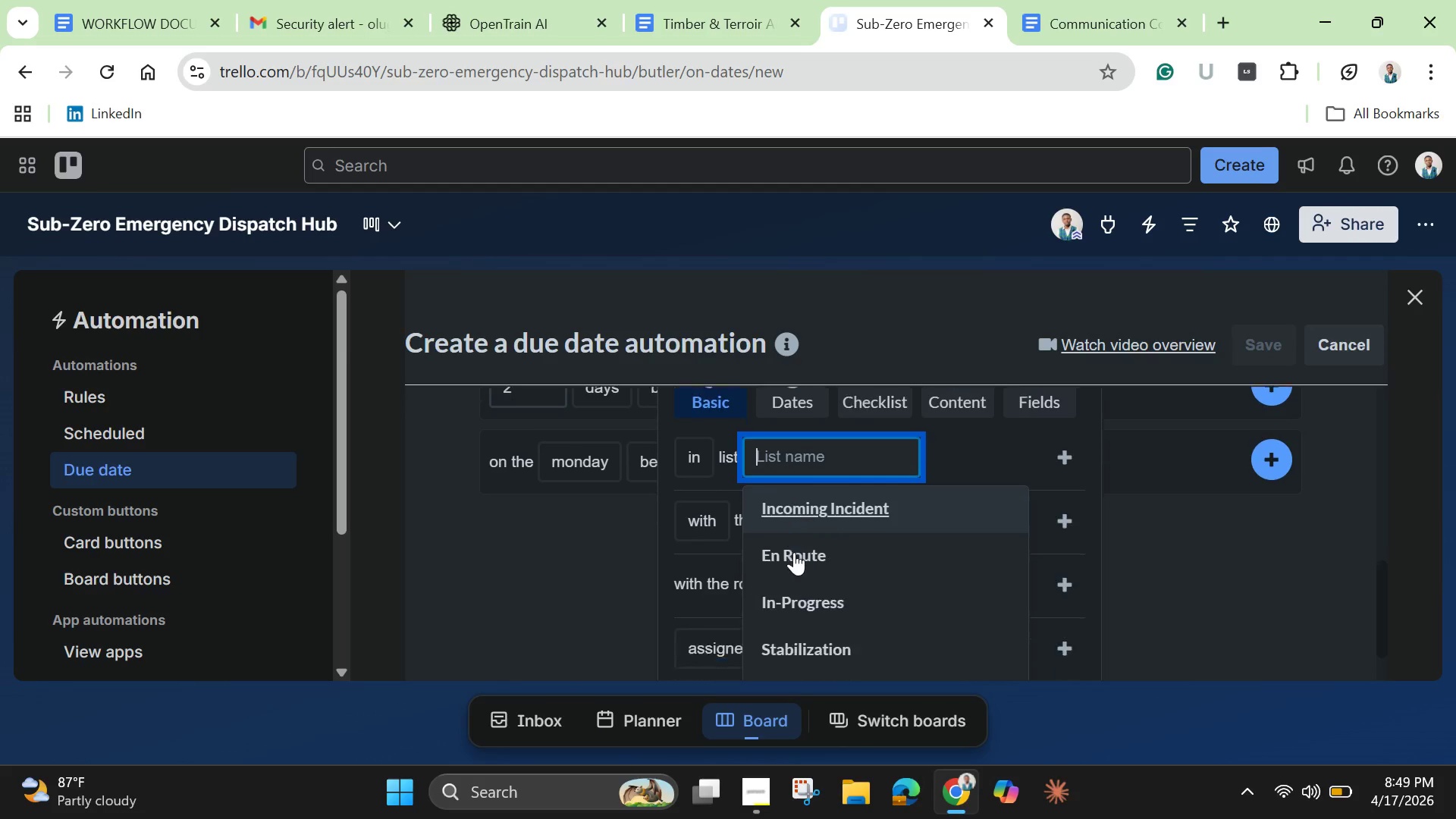 
scroll: coordinate [794, 551], scroll_direction: down, amount: 1.0
 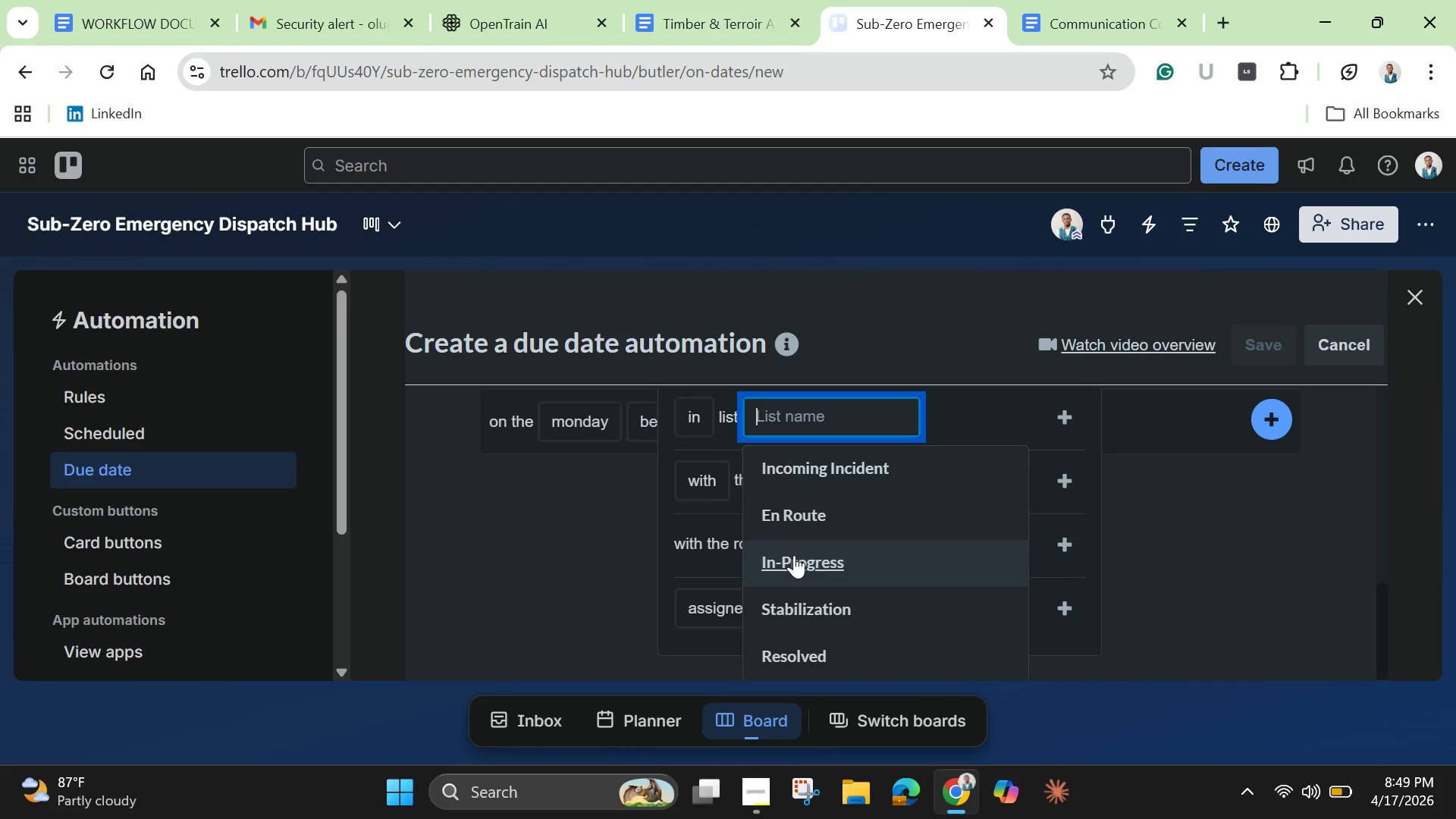 
left_click([794, 555])
 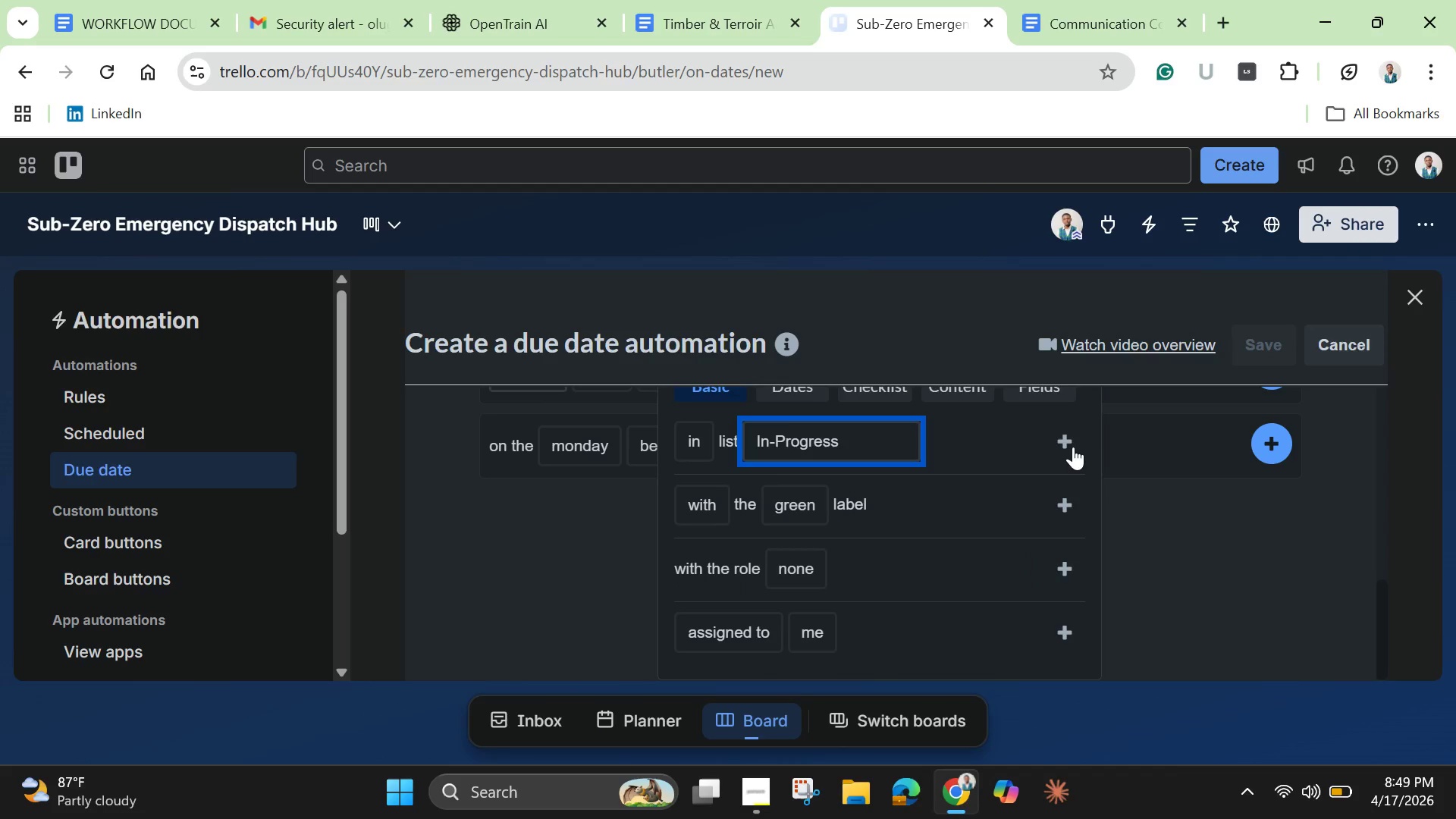 
left_click([1069, 444])
 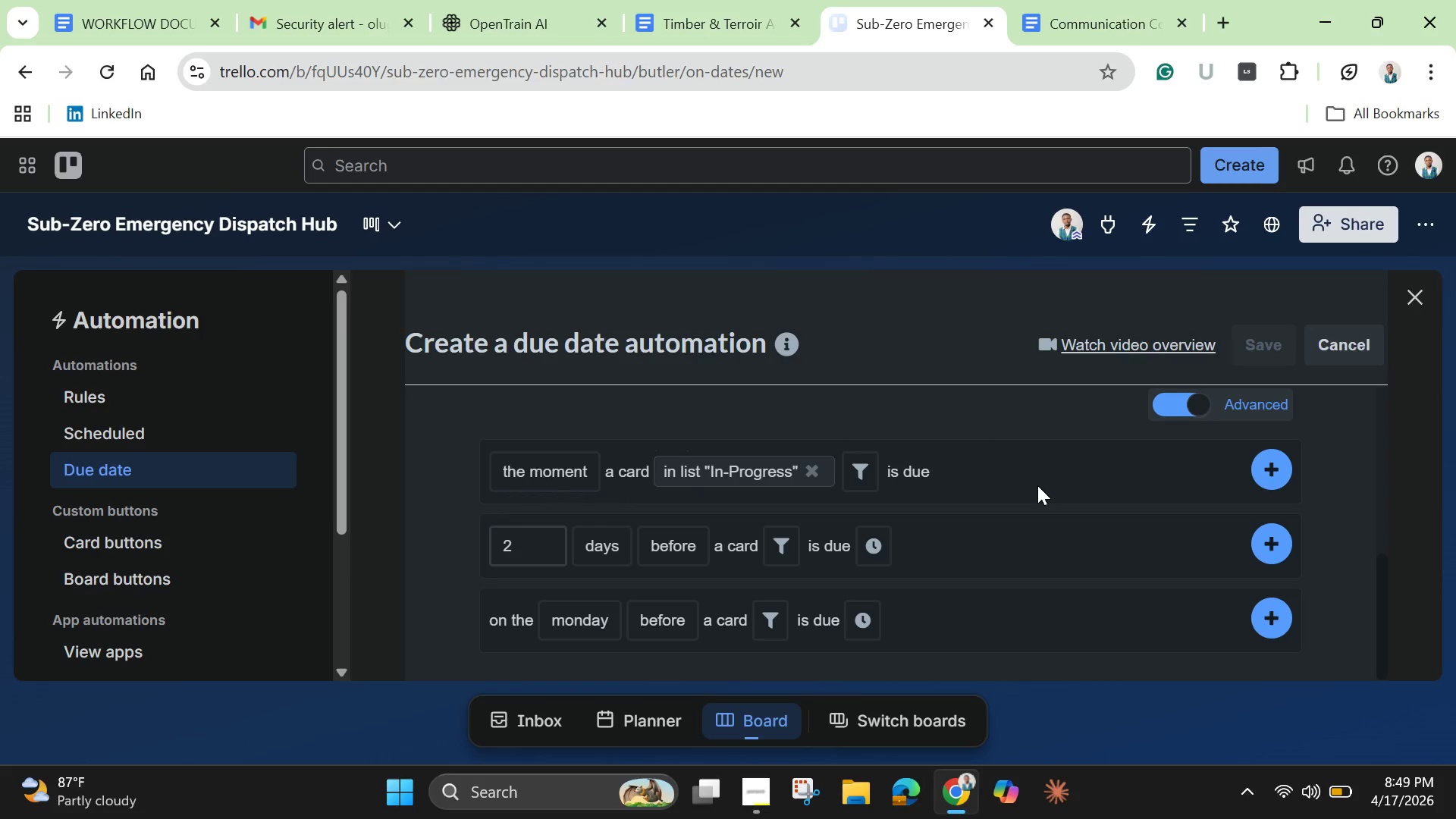 
wait(17.48)
 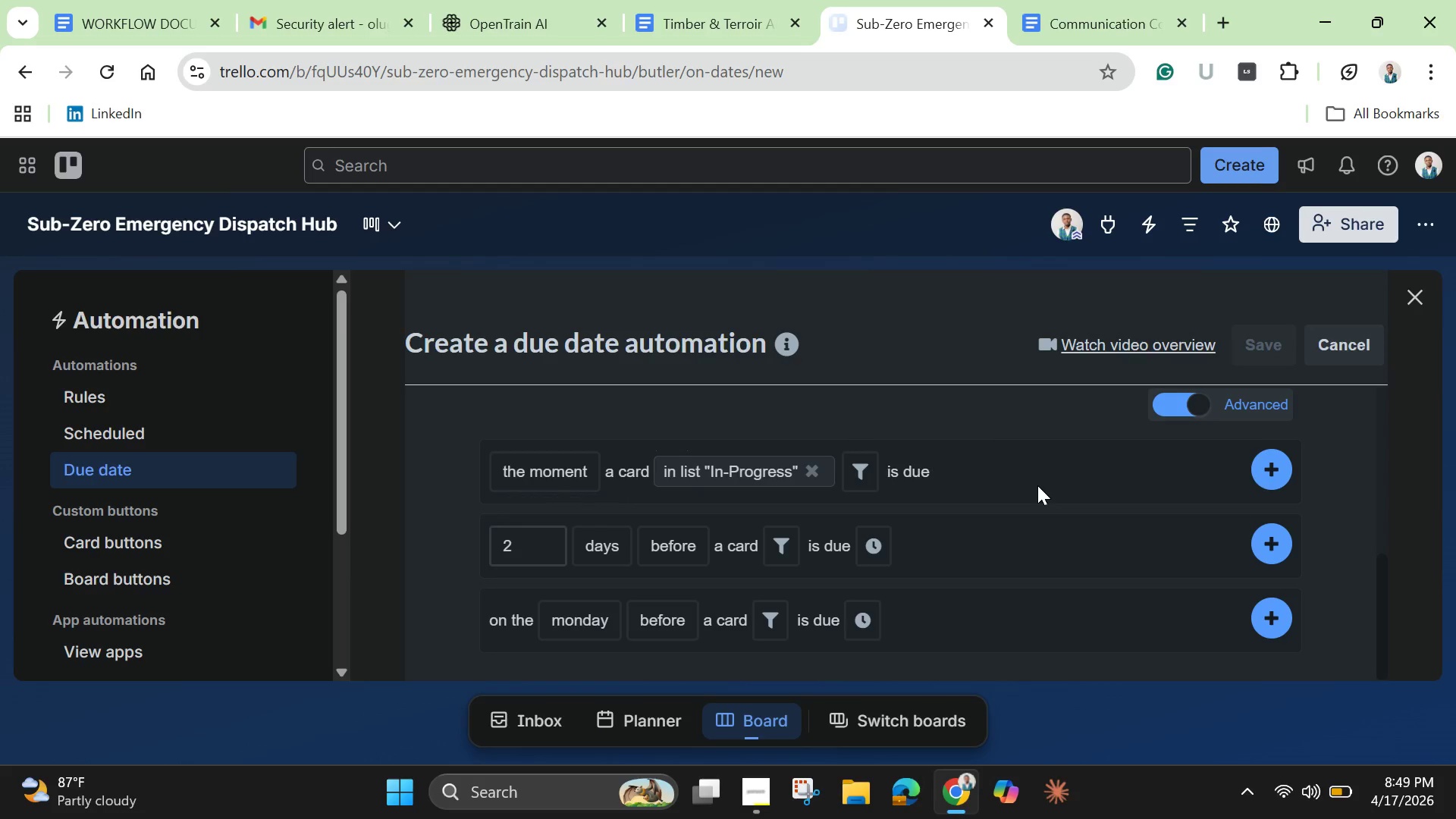 
left_click([1288, 472])
 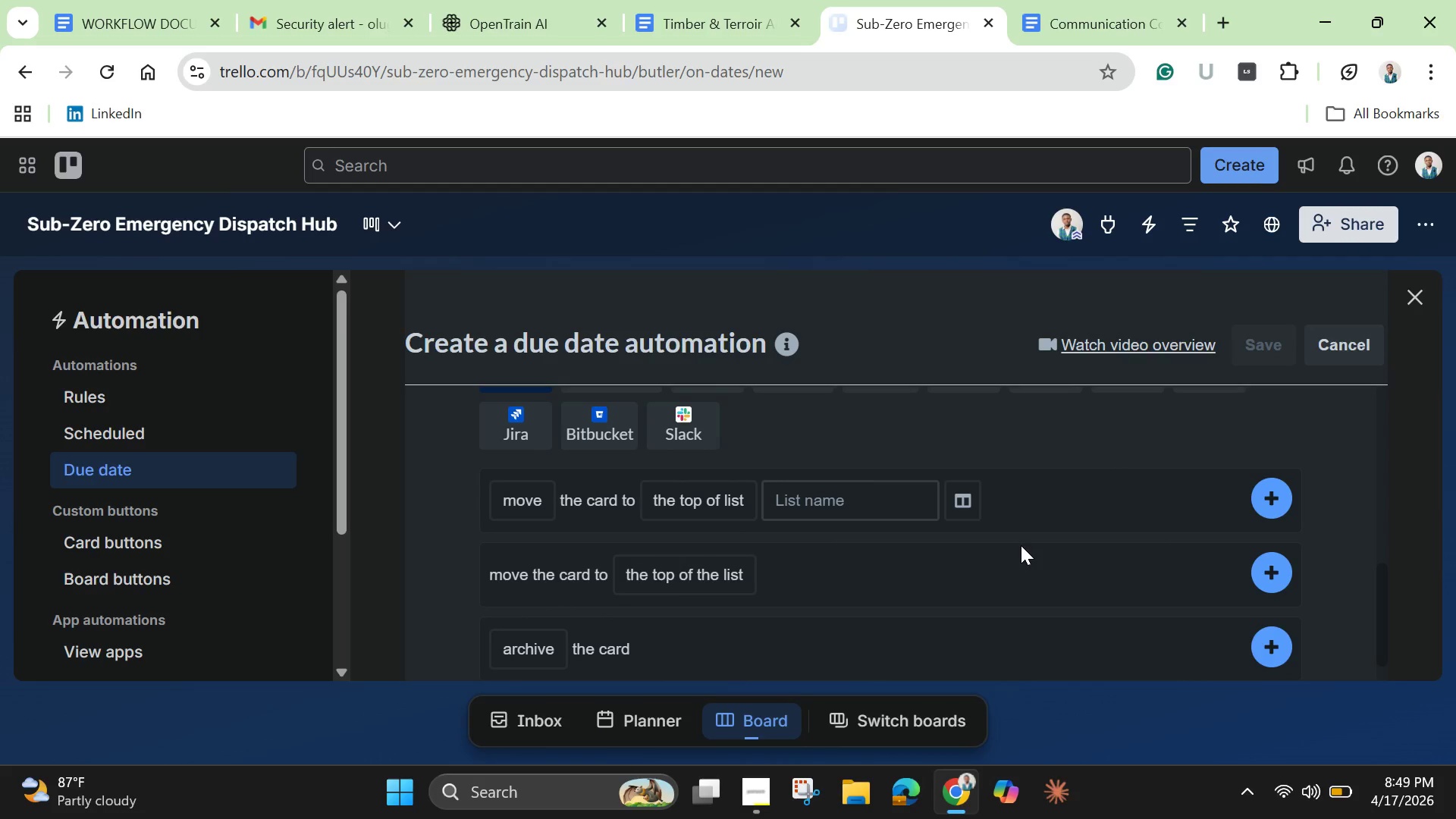 
wait(6.45)
 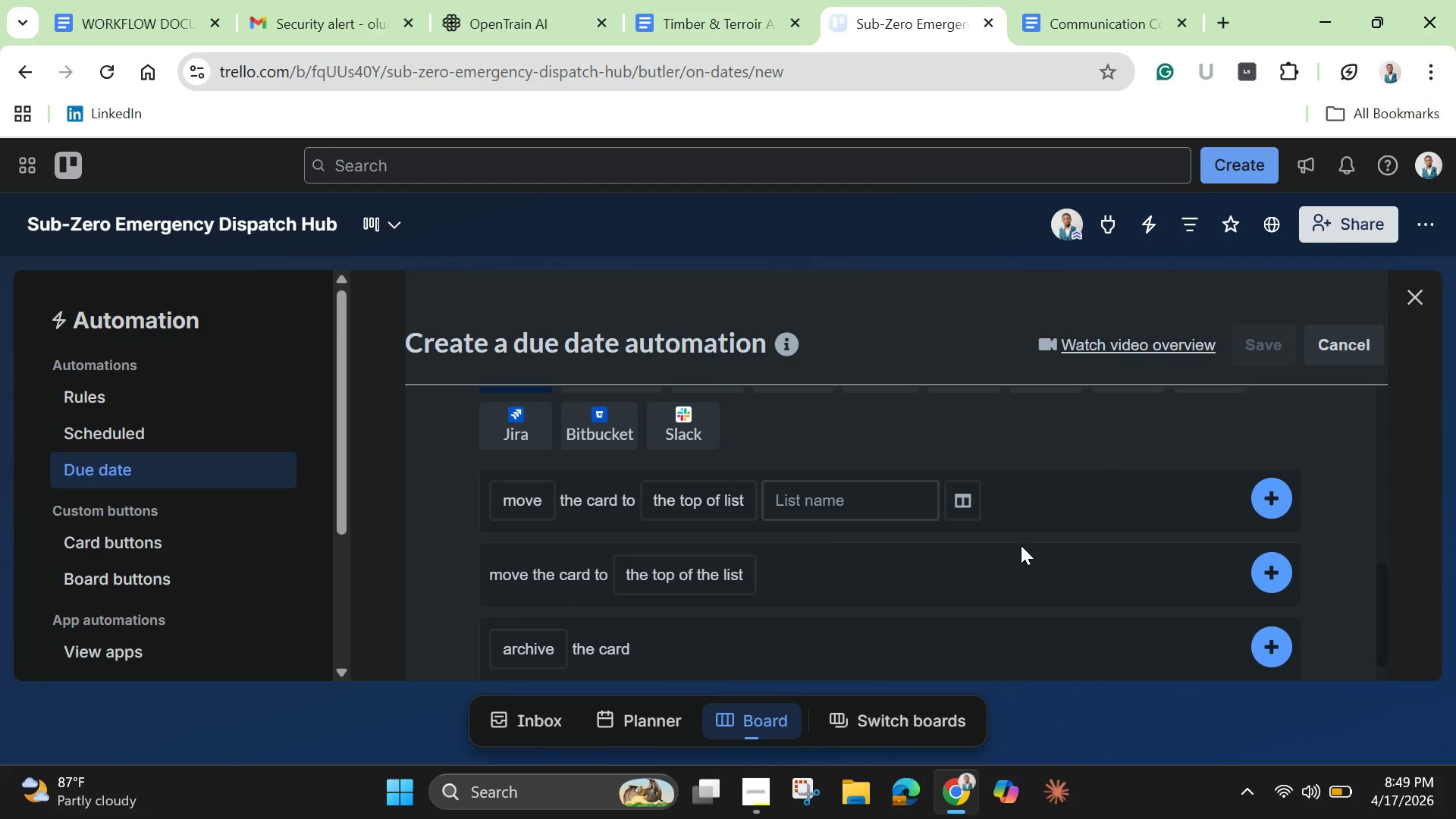 
scroll: coordinate [776, 546], scroll_direction: down, amount: 2.0
 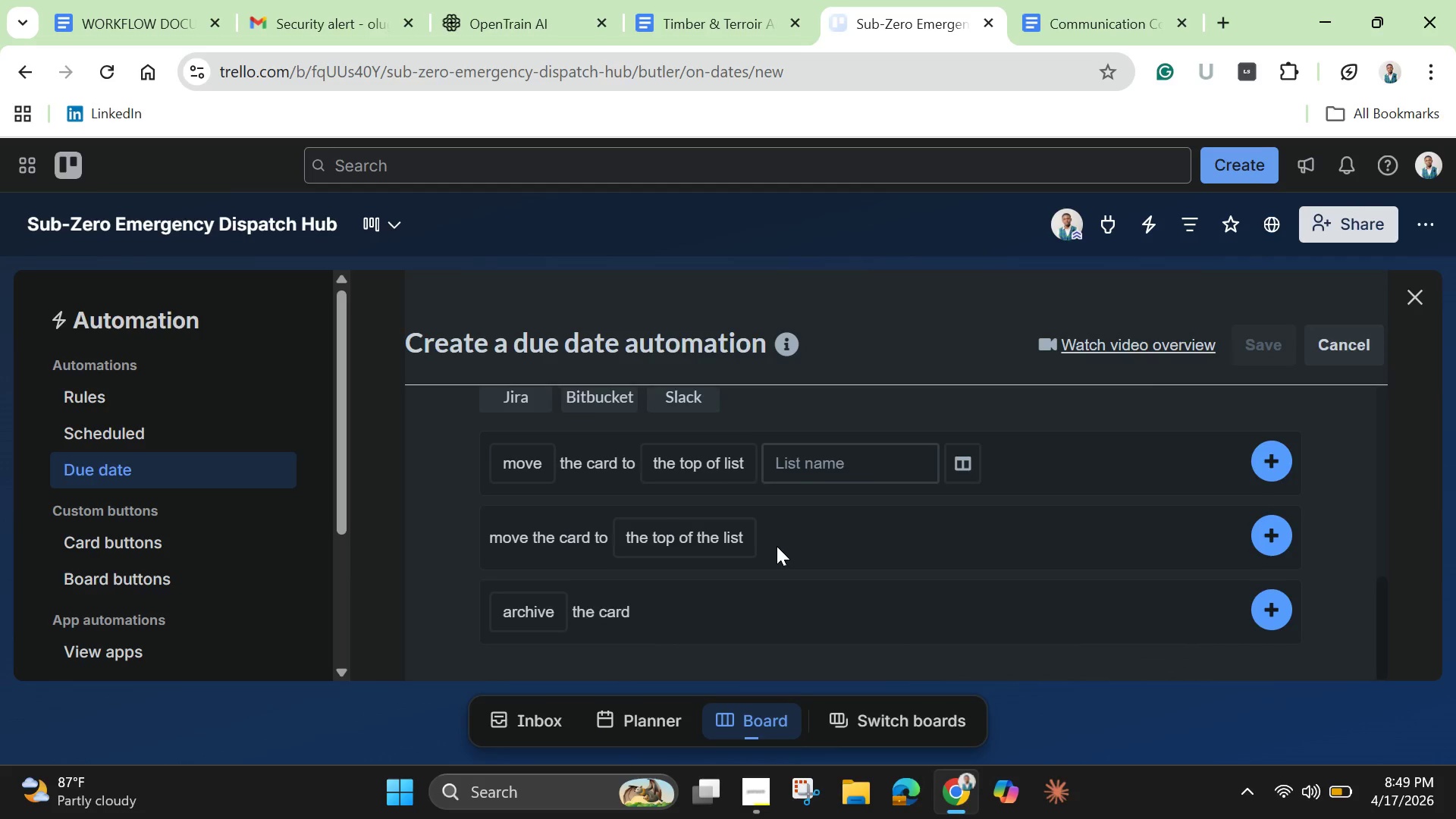 
scroll: coordinate [777, 546], scroll_direction: up, amount: 2.0
 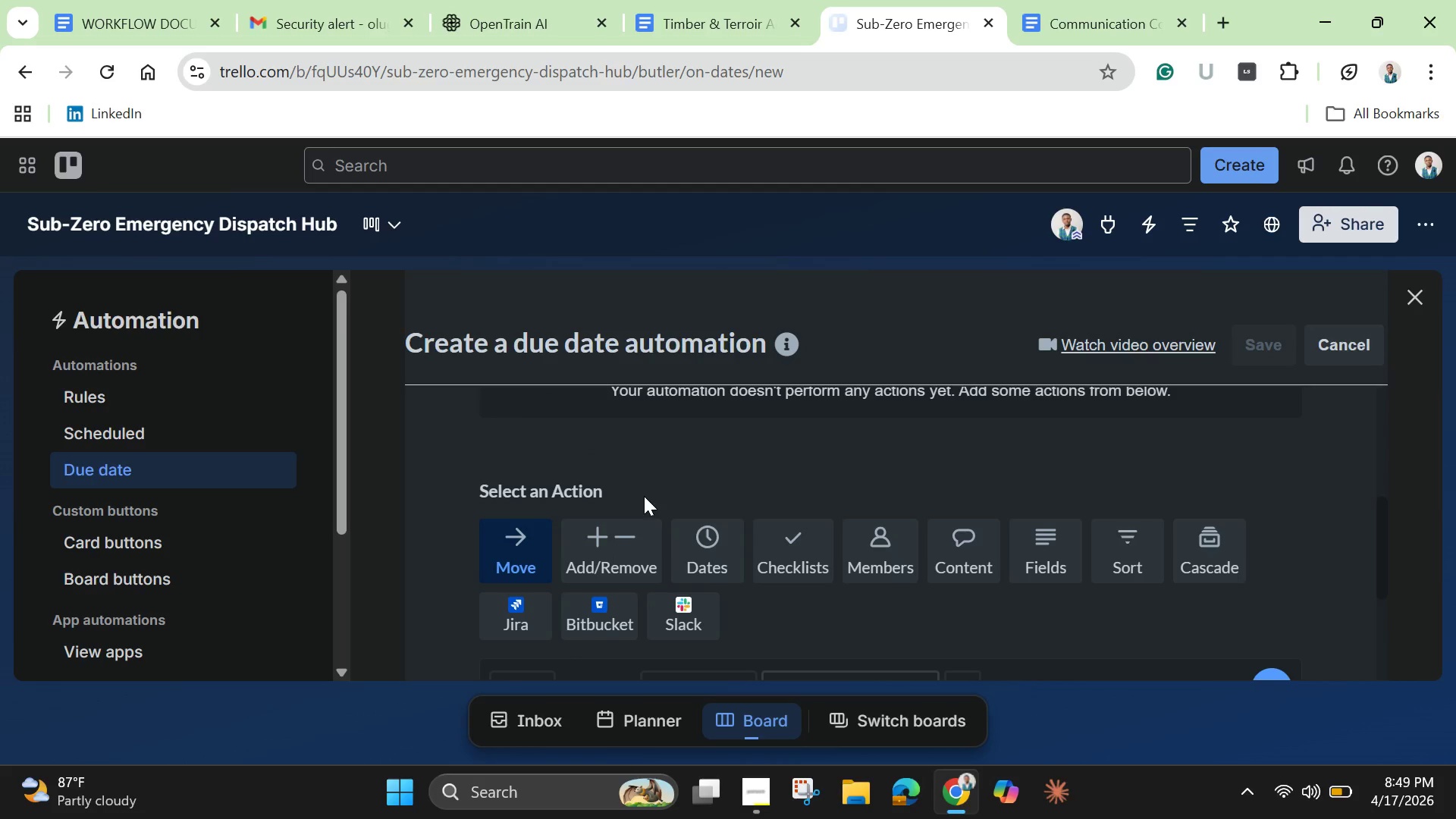 
left_click([626, 558])
 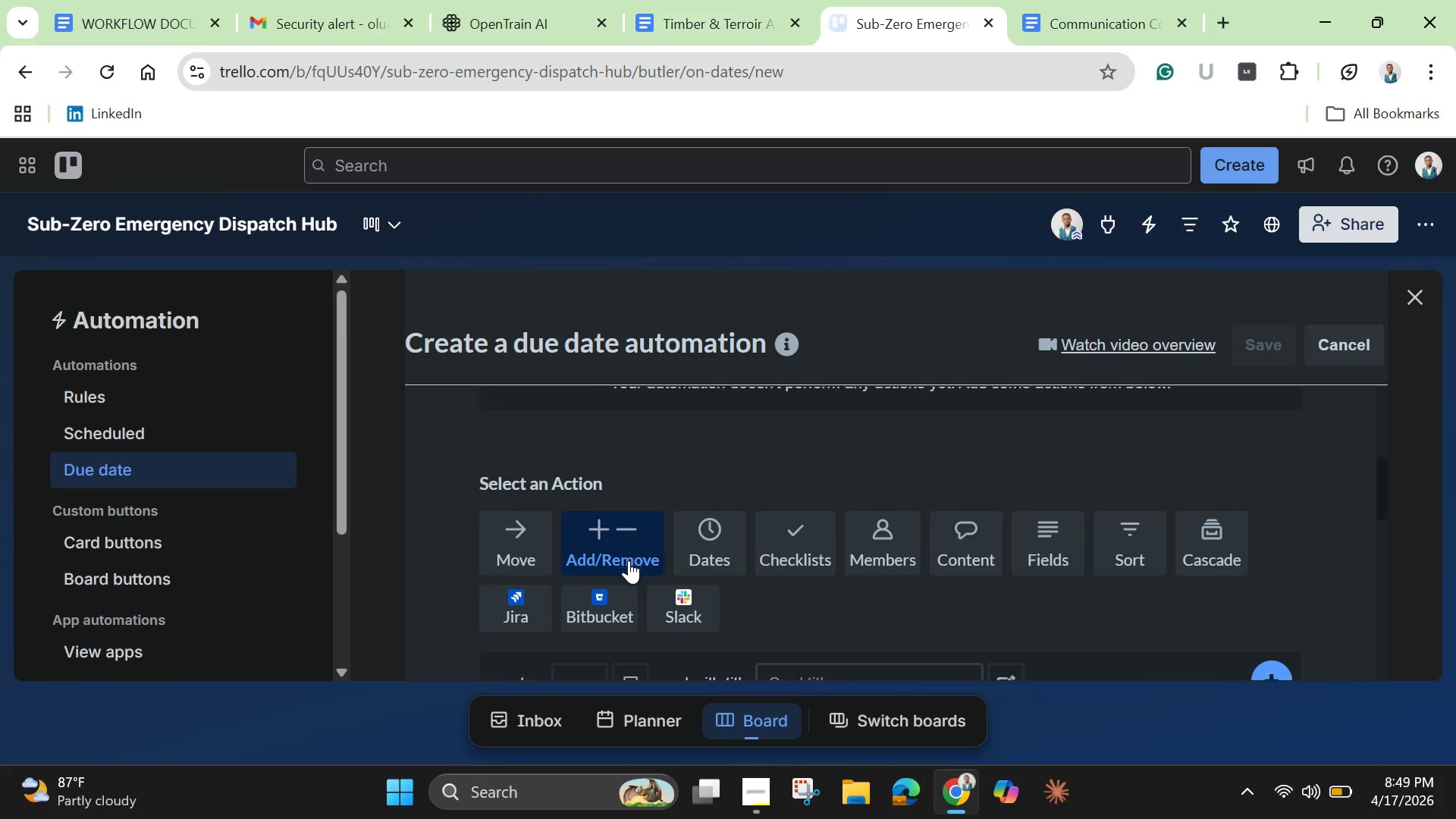 
scroll: coordinate [709, 552], scroll_direction: down, amount: 4.0
 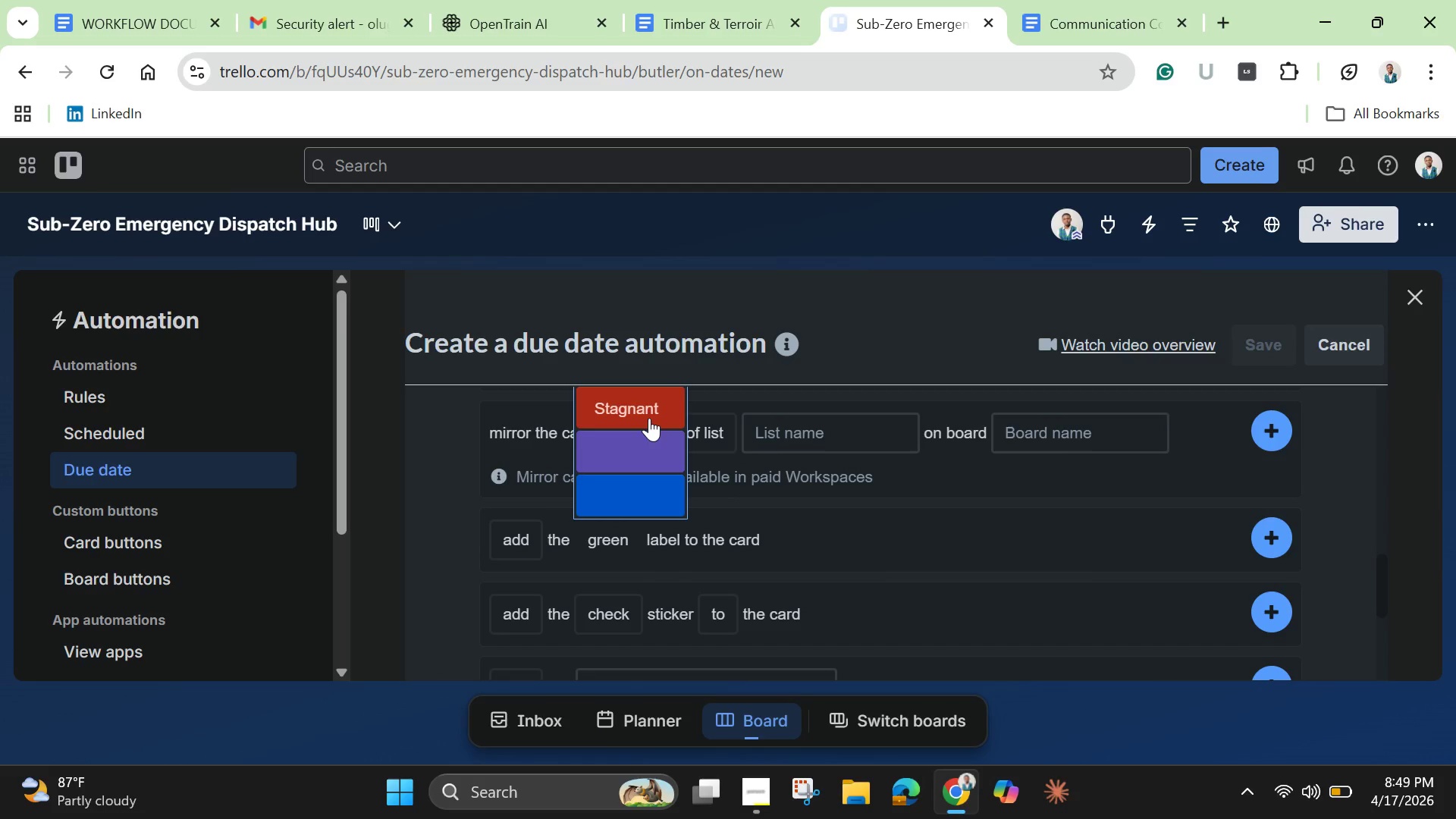 
left_click([649, 418])
 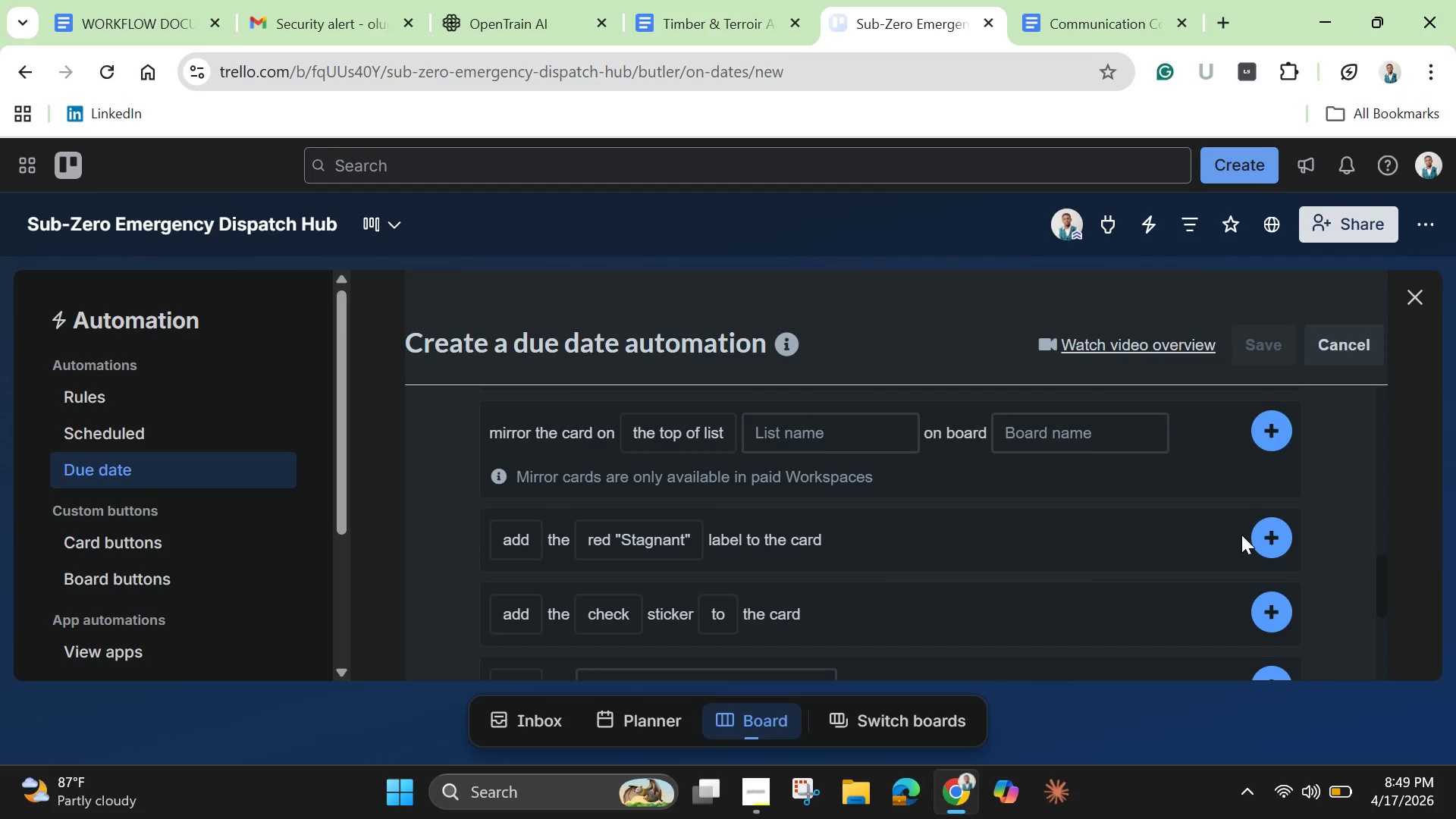 
left_click([1276, 543])
 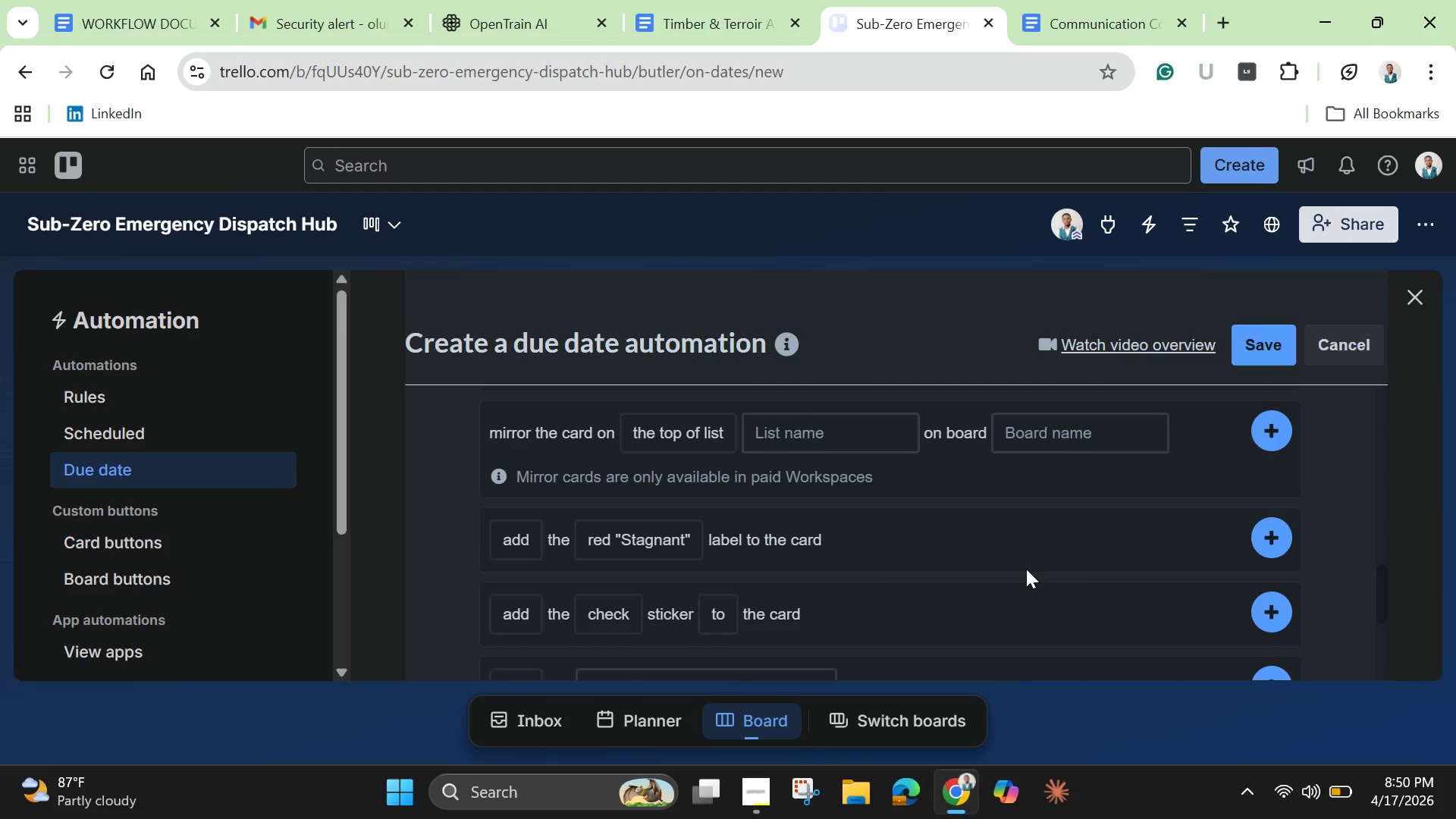 
scroll: coordinate [1026, 569], scroll_direction: up, amount: 2.0
 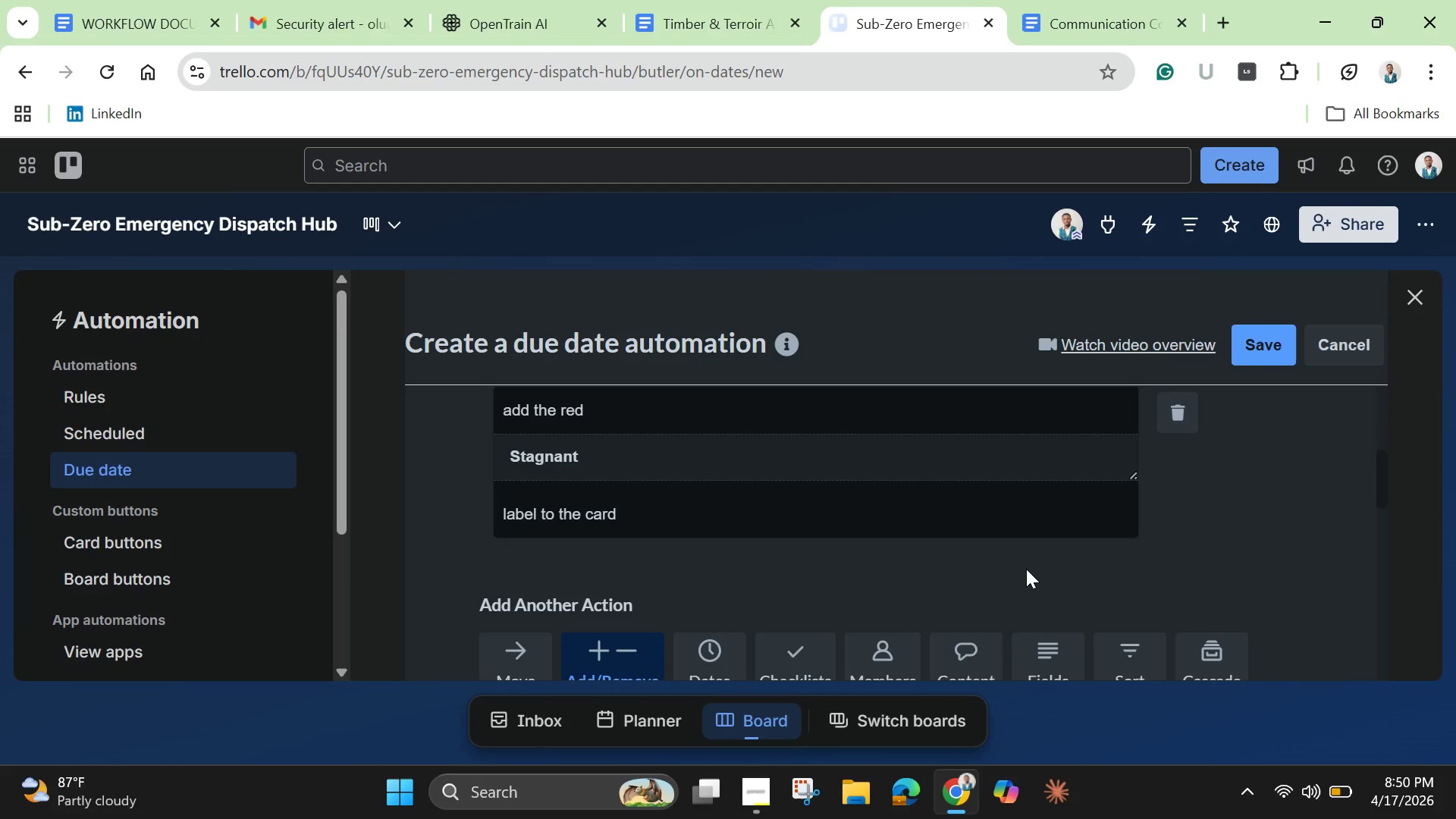 
wait(7.64)
 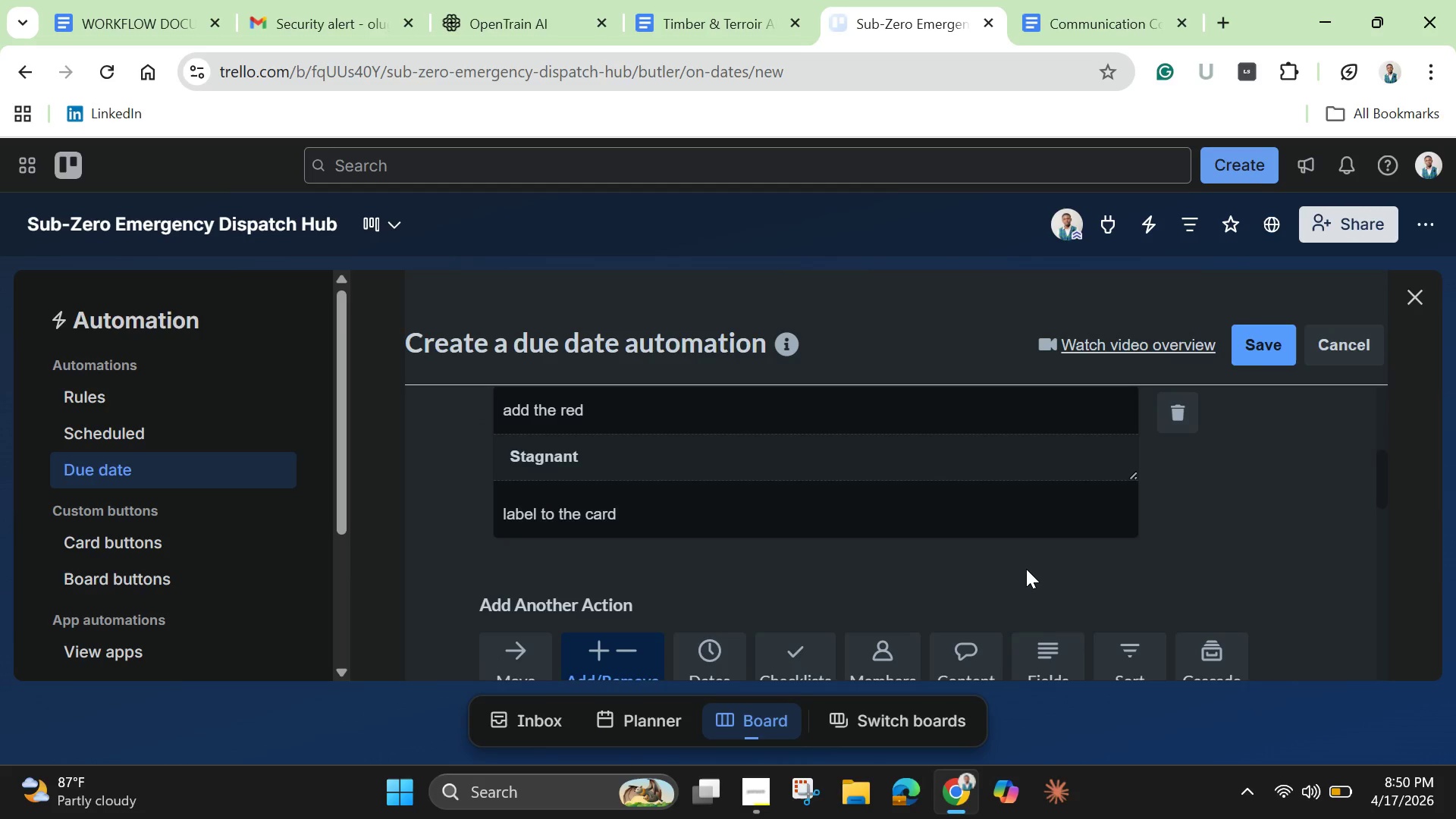 
left_click([1263, 350])
 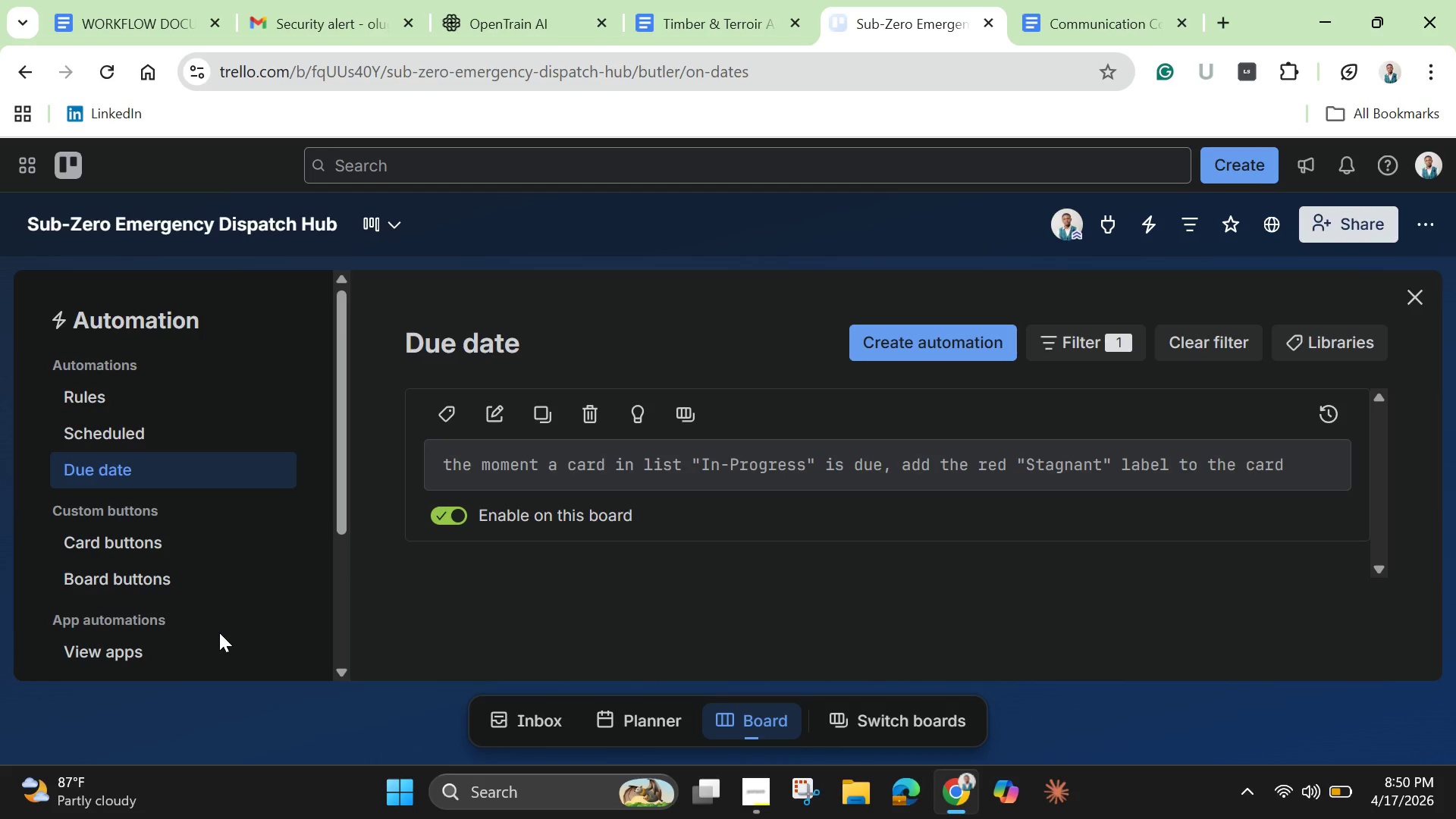 
wait(12.72)
 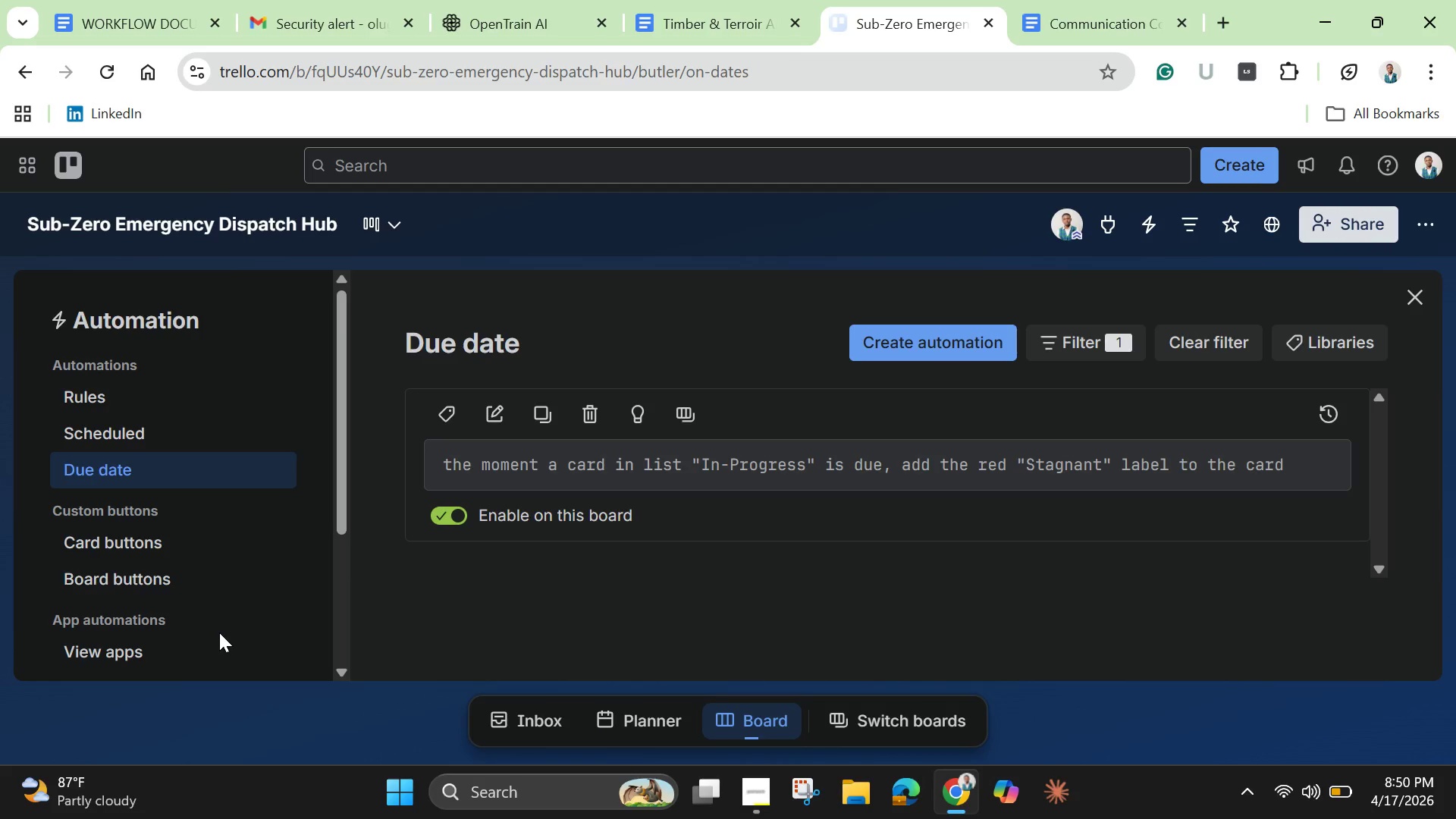 
left_click([106, 406])
 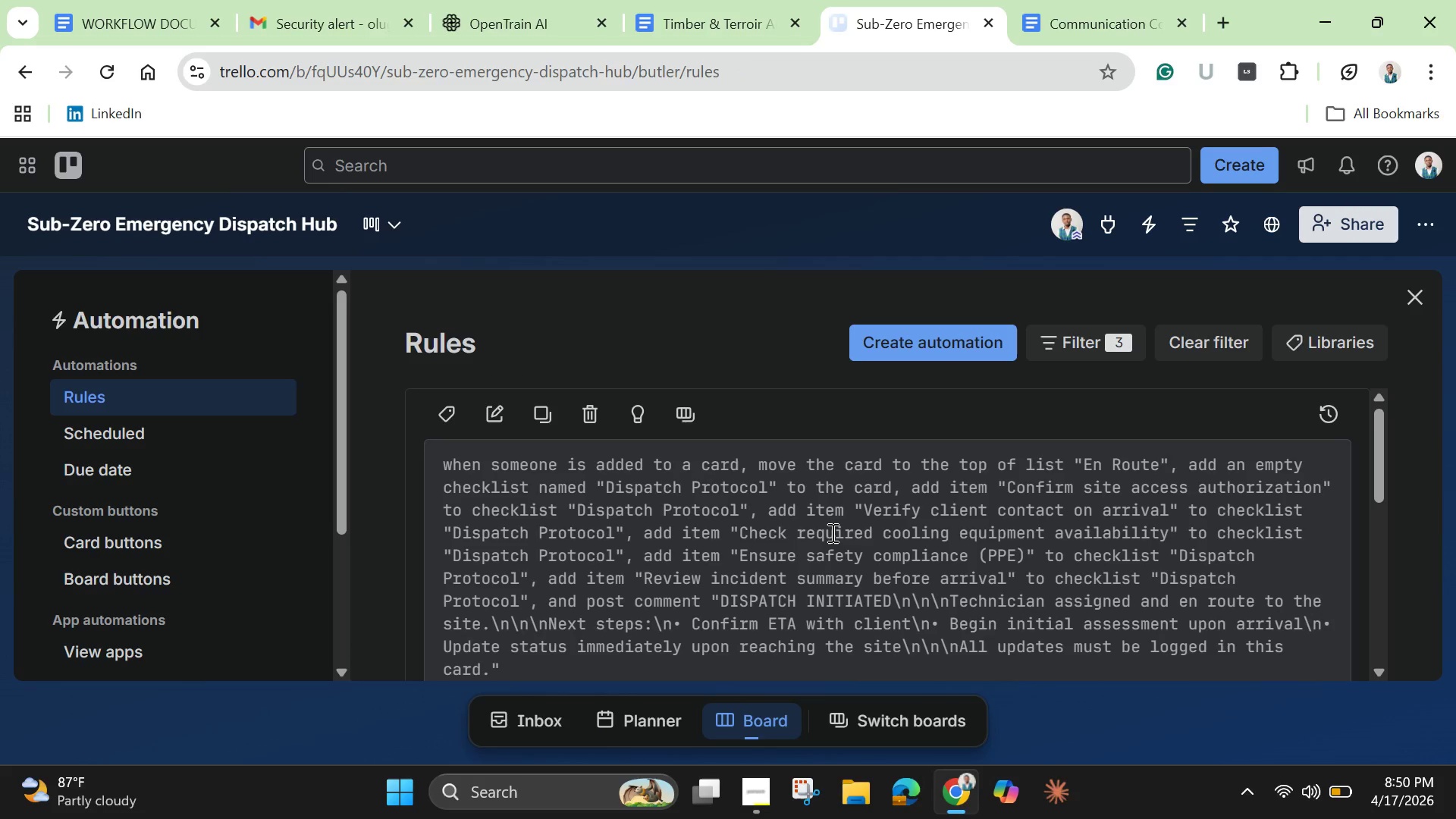 
wait(6.52)
 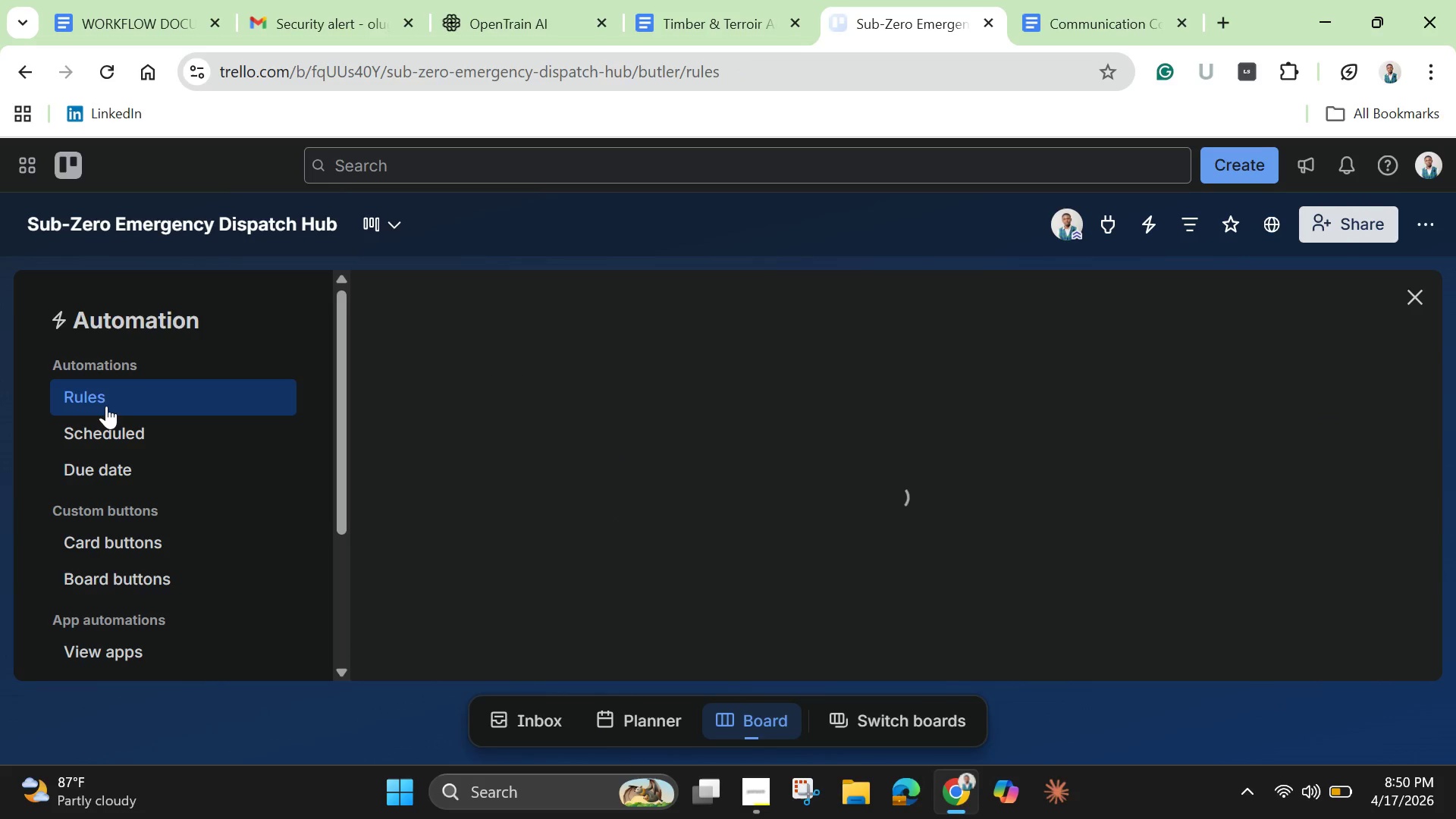 
left_click([954, 356])
 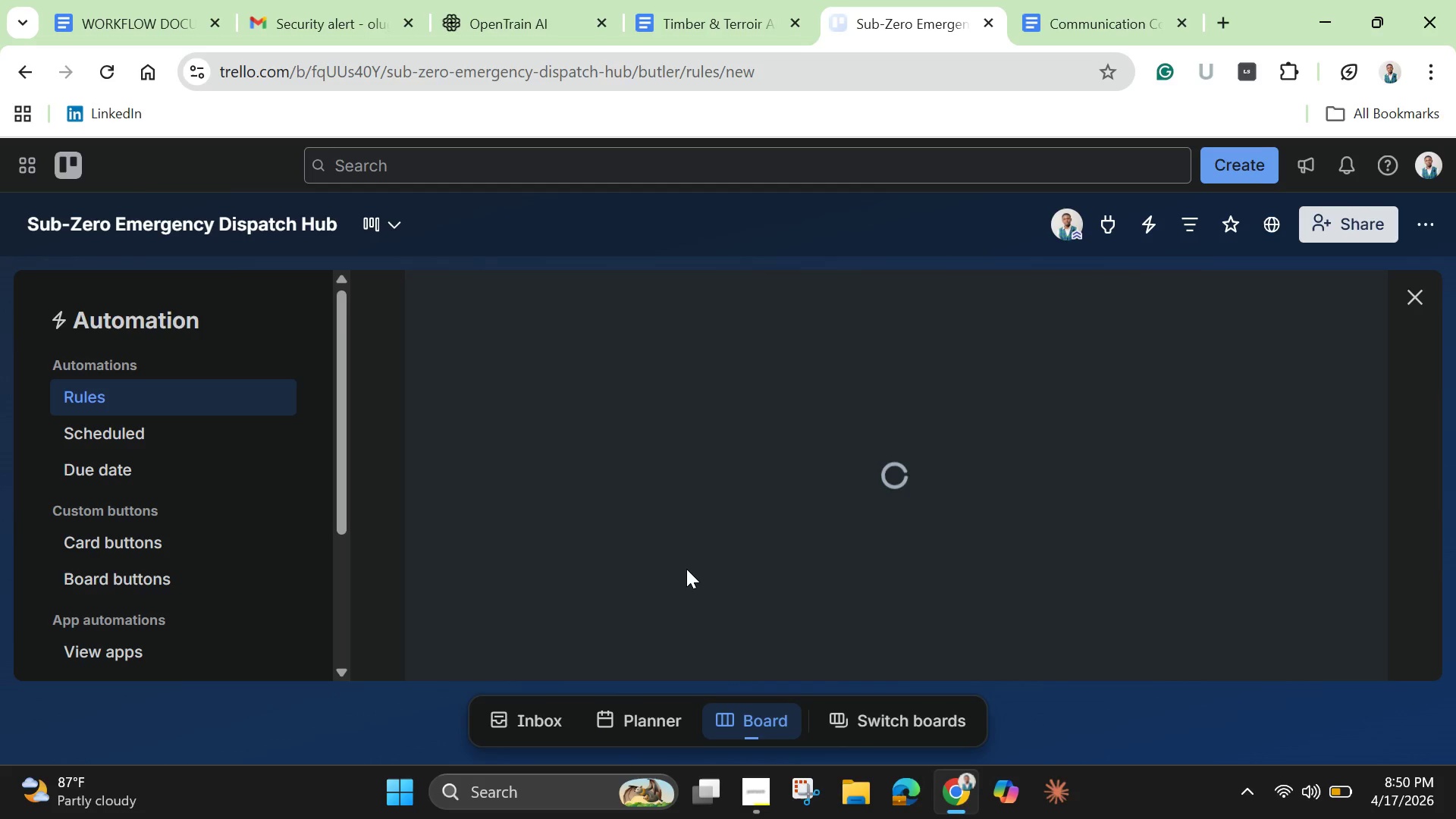 
mouse_move([701, 583])
 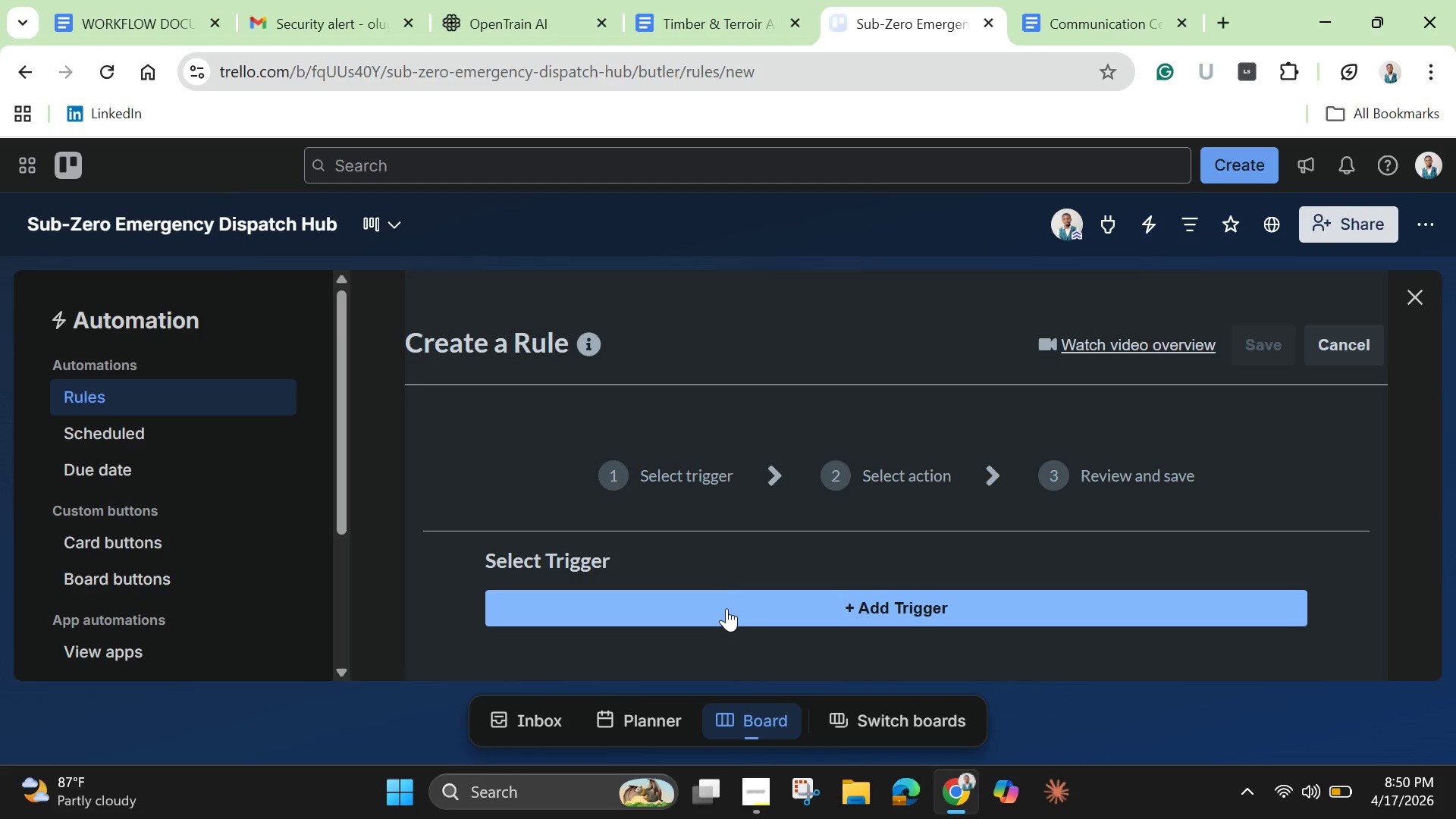 
left_click([726, 608])
 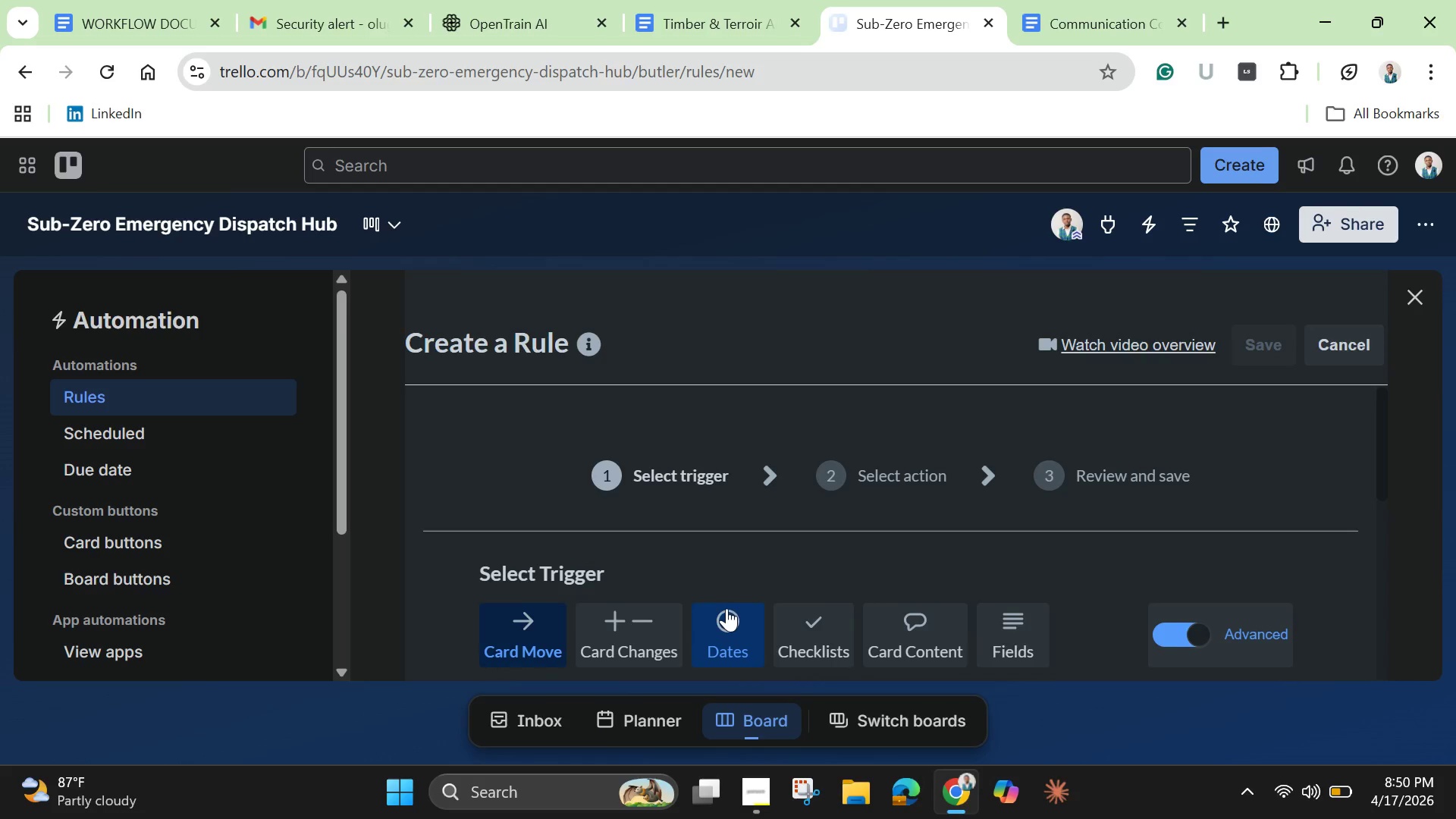 
scroll: coordinate [726, 608], scroll_direction: down, amount: 1.0
 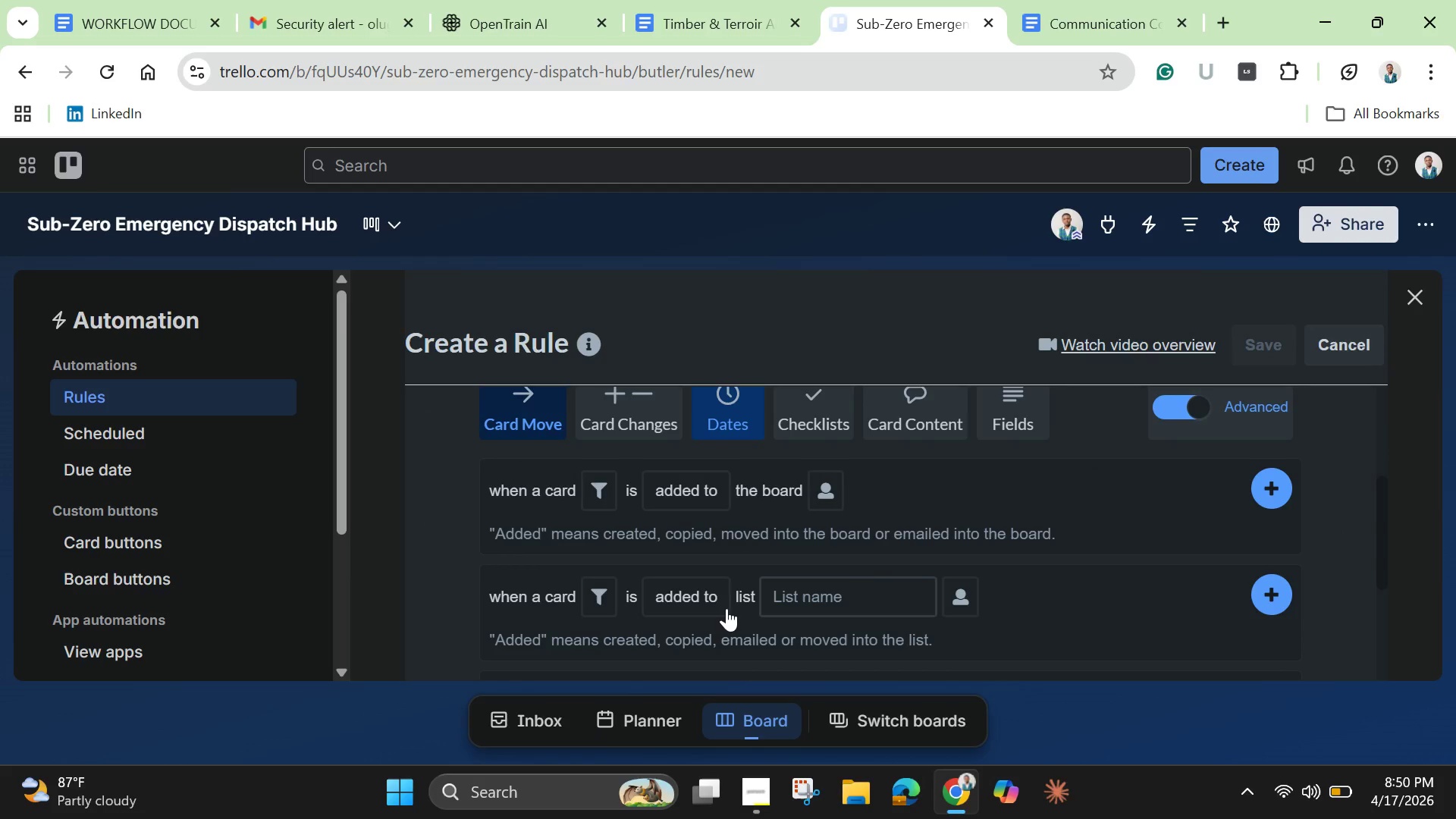 
wait(7.87)
 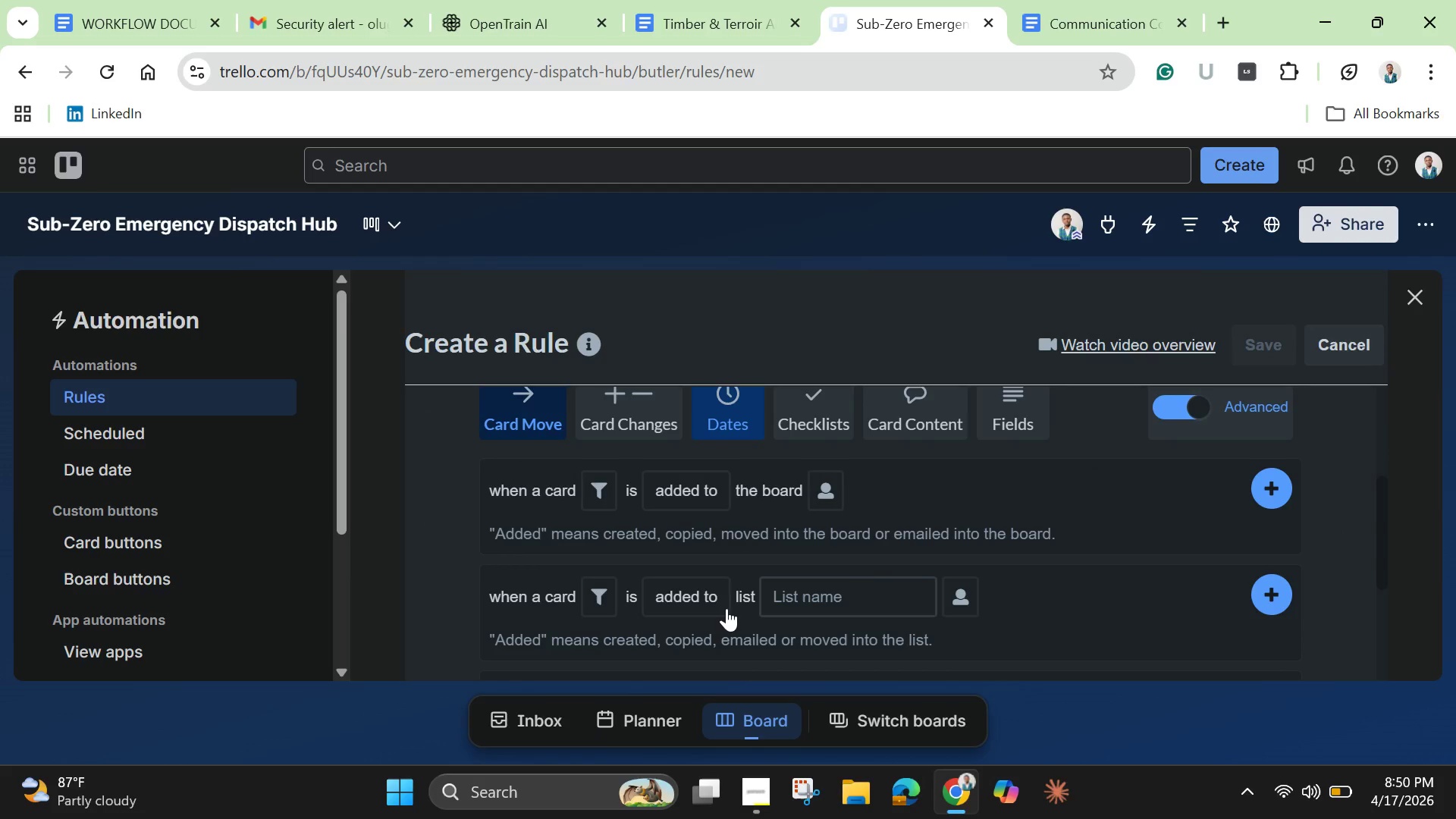 
left_click([691, 519])
 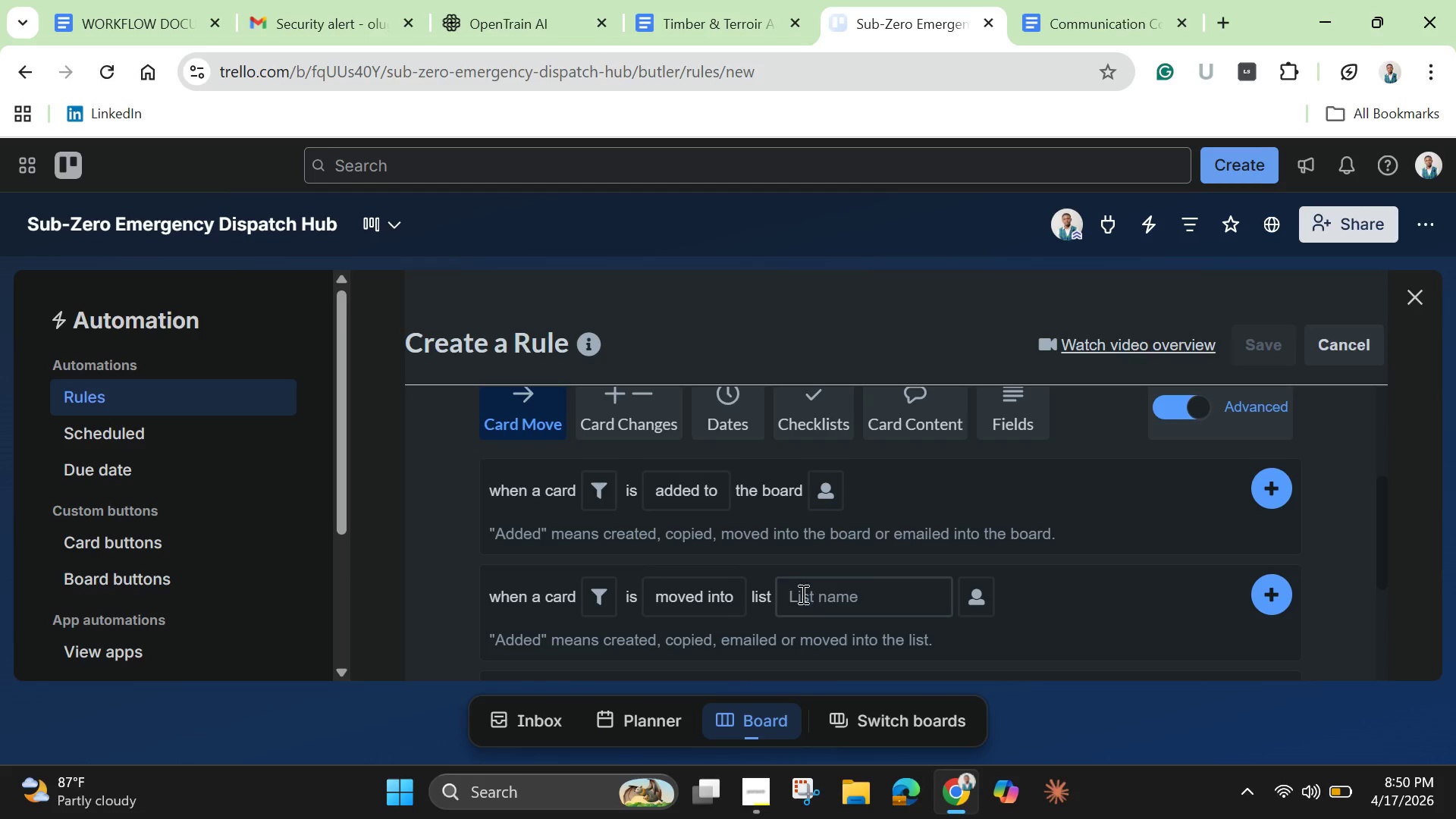 
left_click([811, 597])
 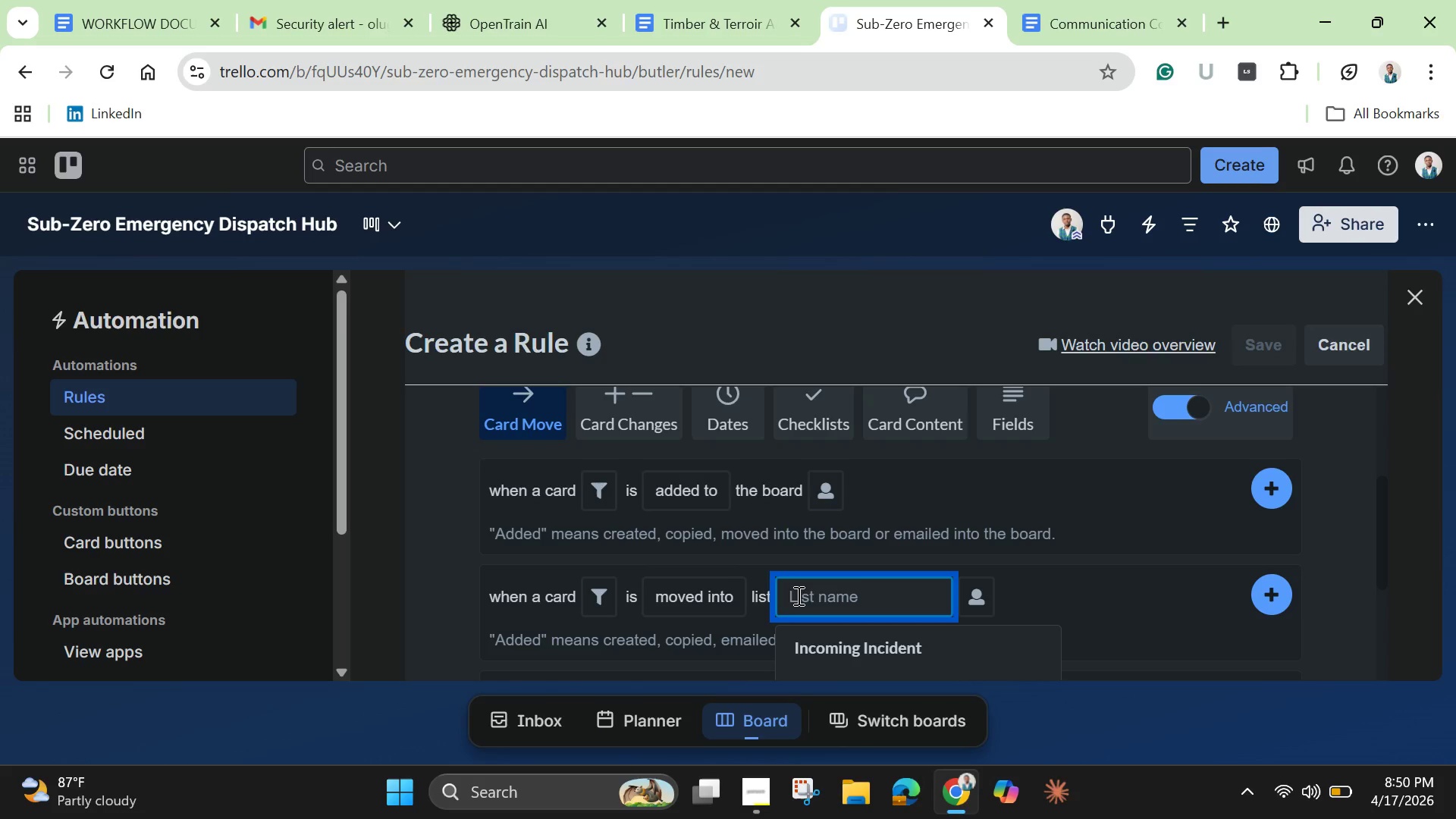 
left_click([720, 599])
 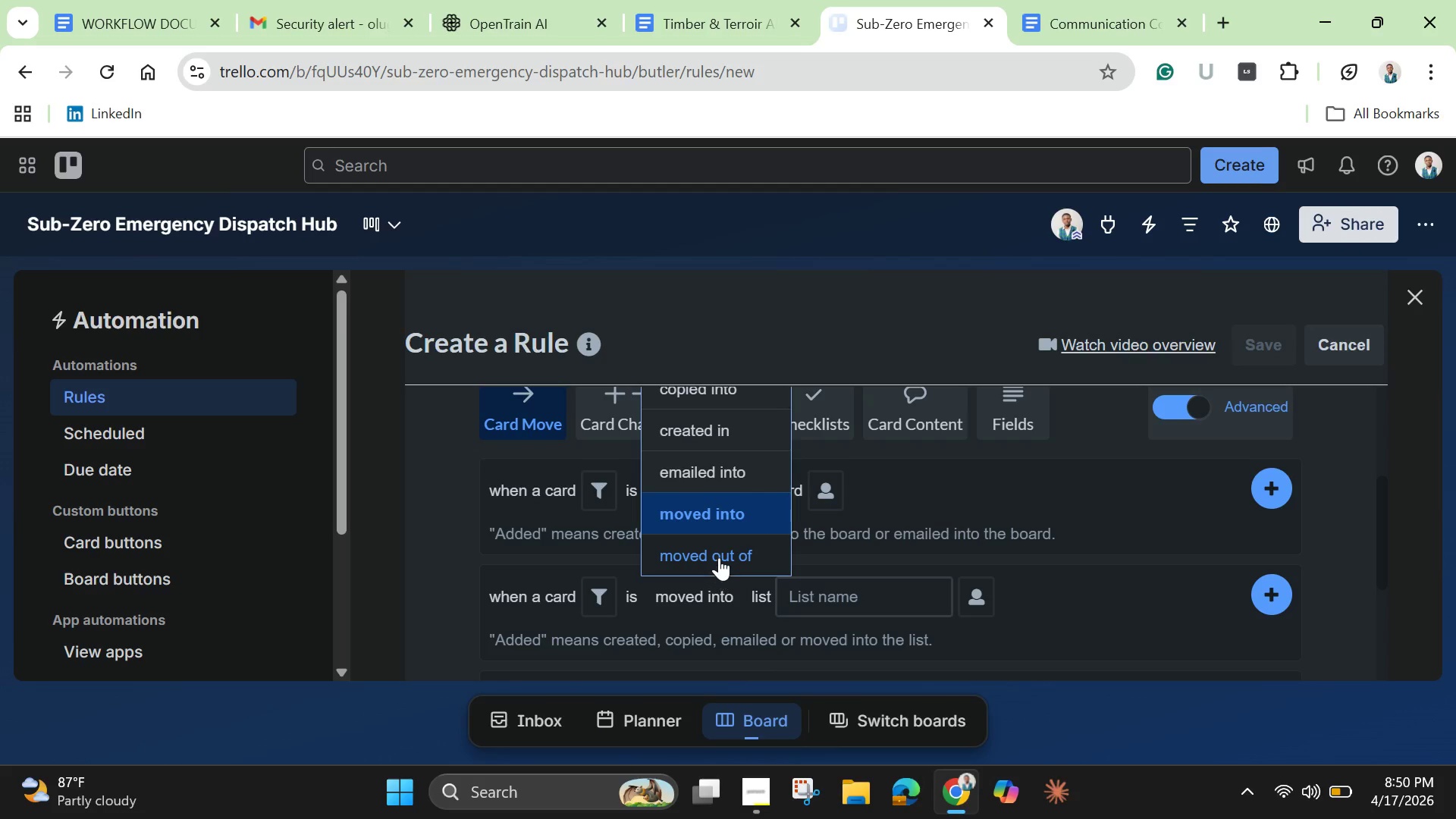 
left_click([719, 557])
 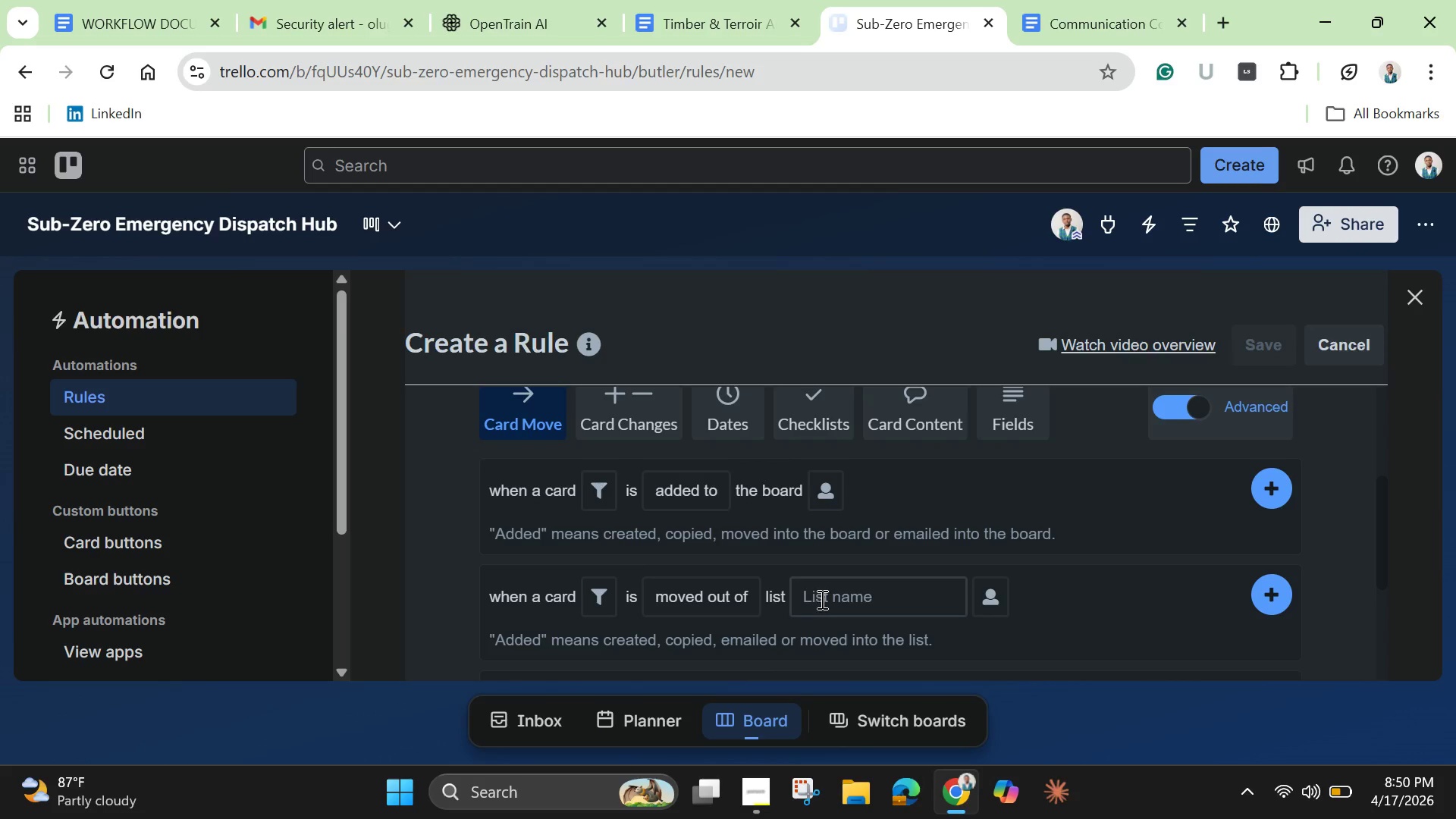 
left_click([822, 599])
 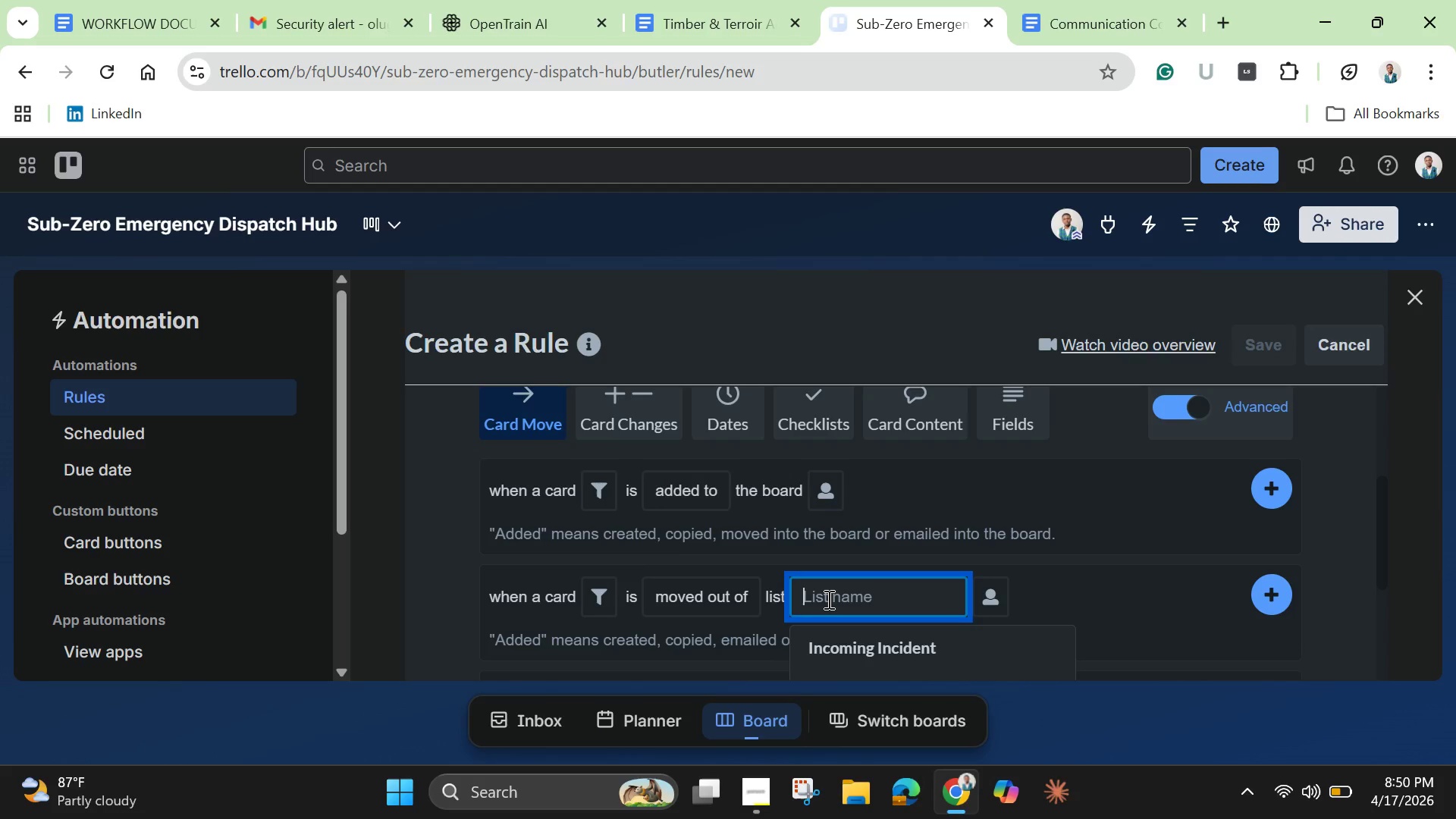 
scroll: coordinate [827, 599], scroll_direction: down, amount: 2.0
 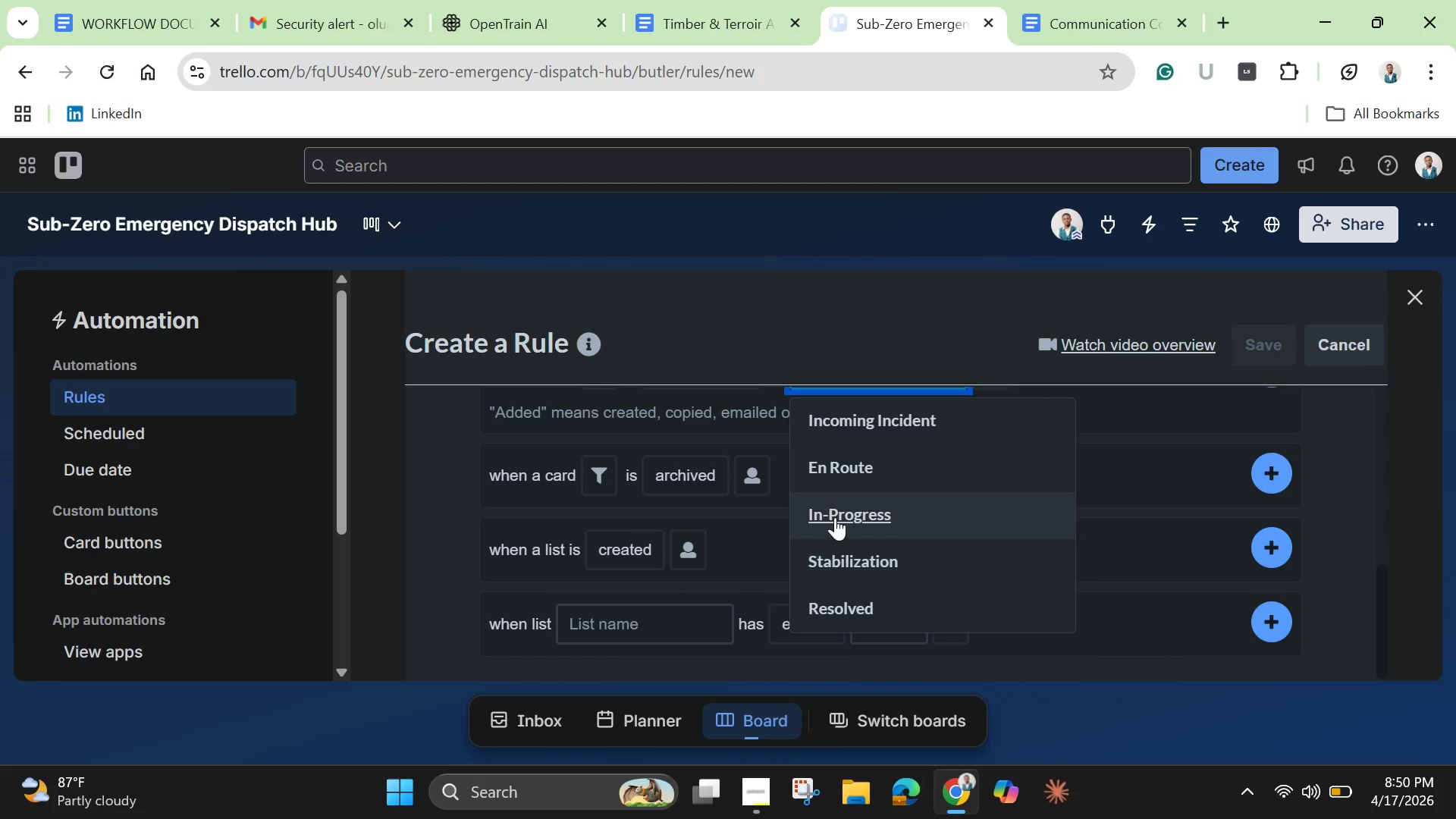 
left_click([836, 514])
 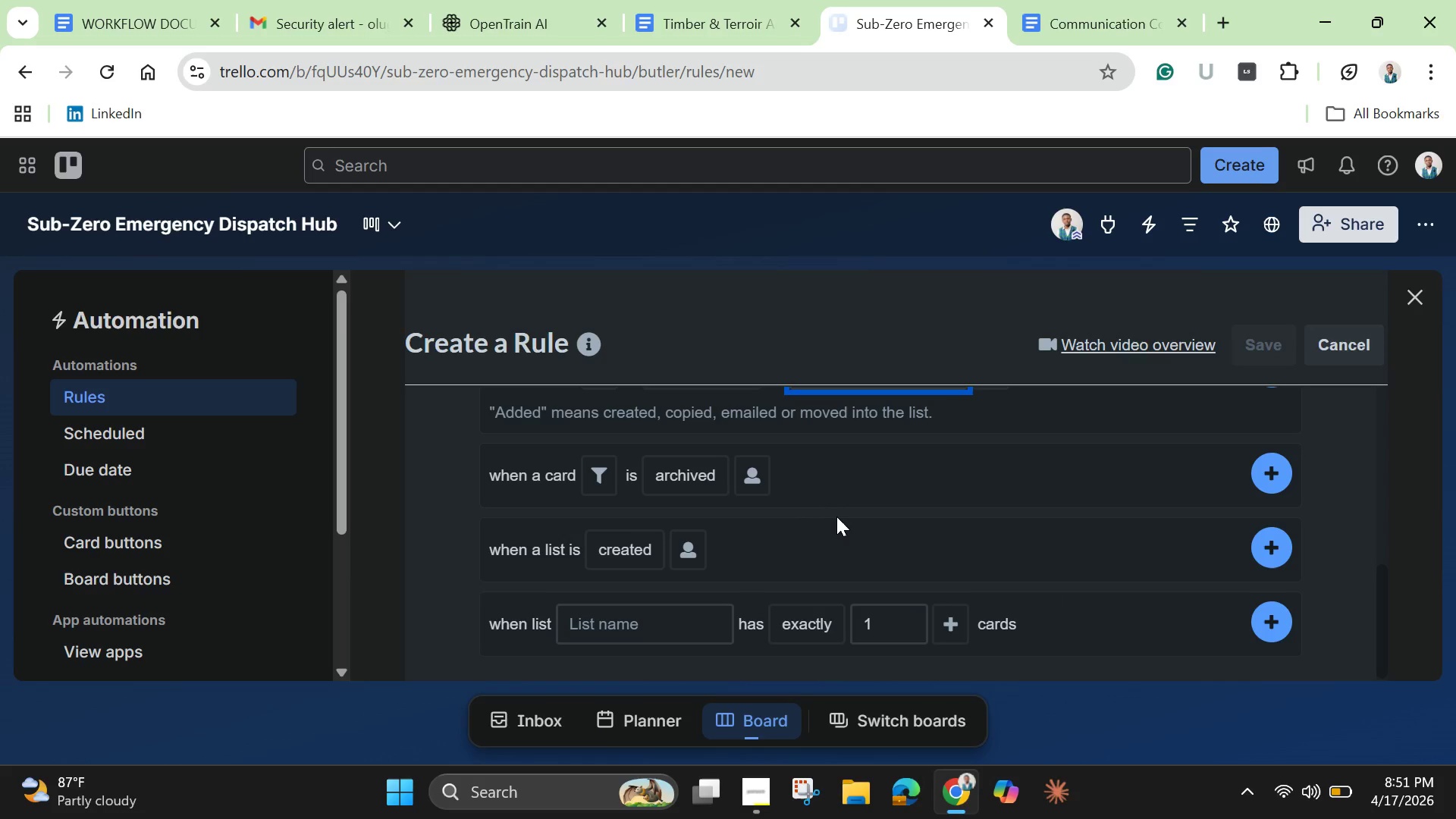 
scroll: coordinate [858, 548], scroll_direction: down, amount: 1.0
 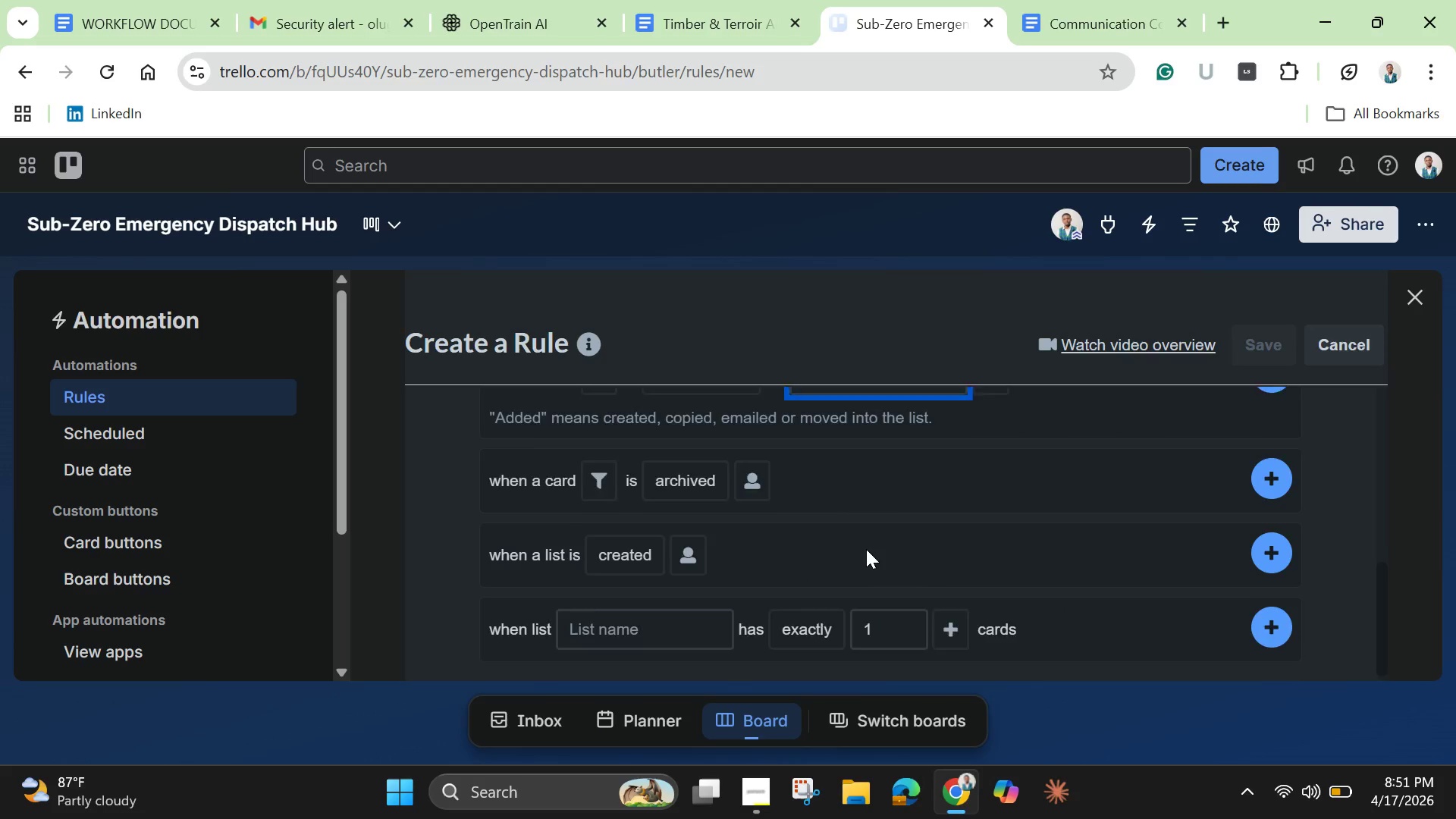 
scroll: coordinate [866, 549], scroll_direction: up, amount: 2.0
 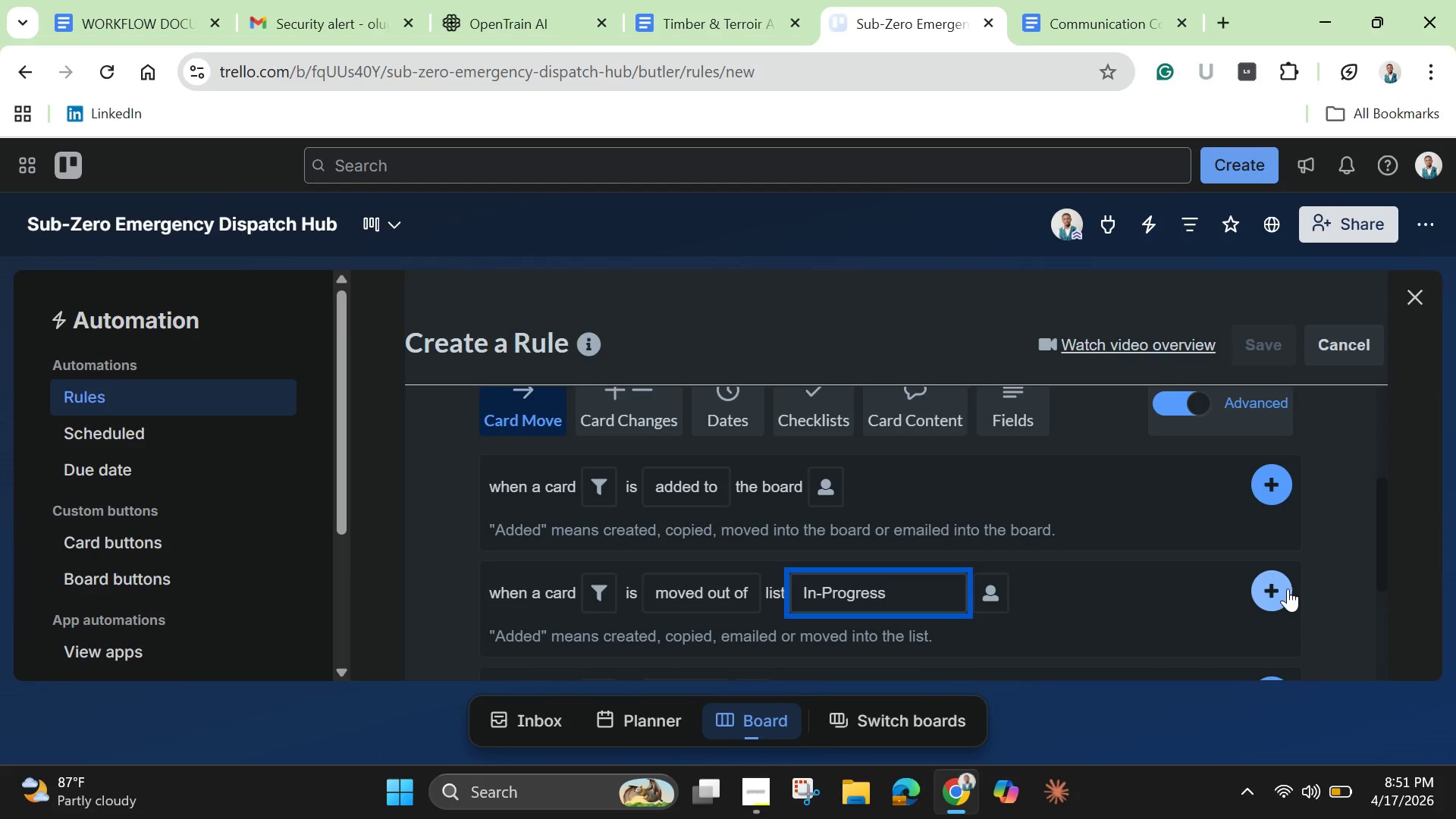 
left_click([1285, 588])
 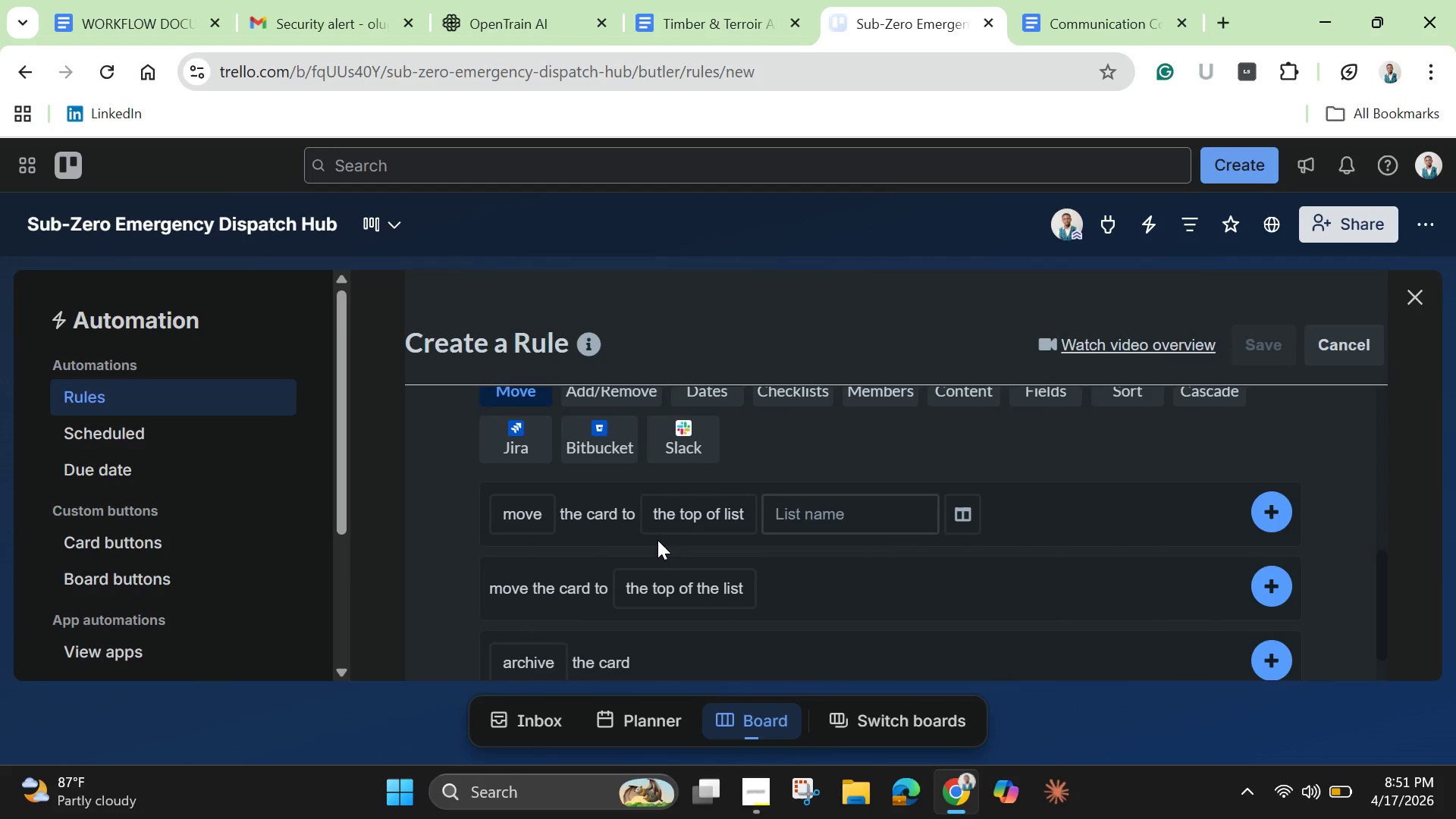 
scroll: coordinate [653, 522], scroll_direction: up, amount: 1.0
 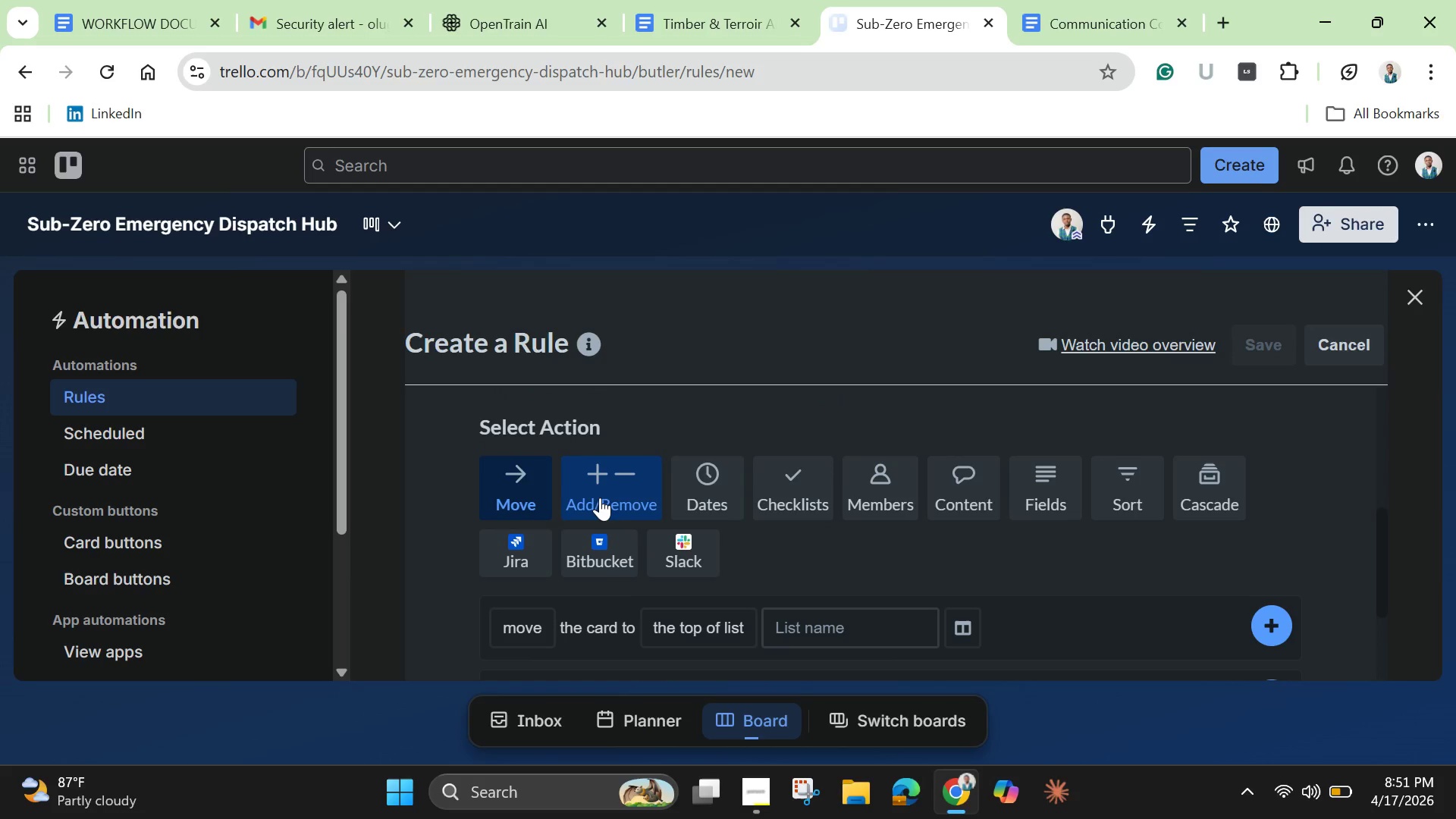 
left_click([600, 497])
 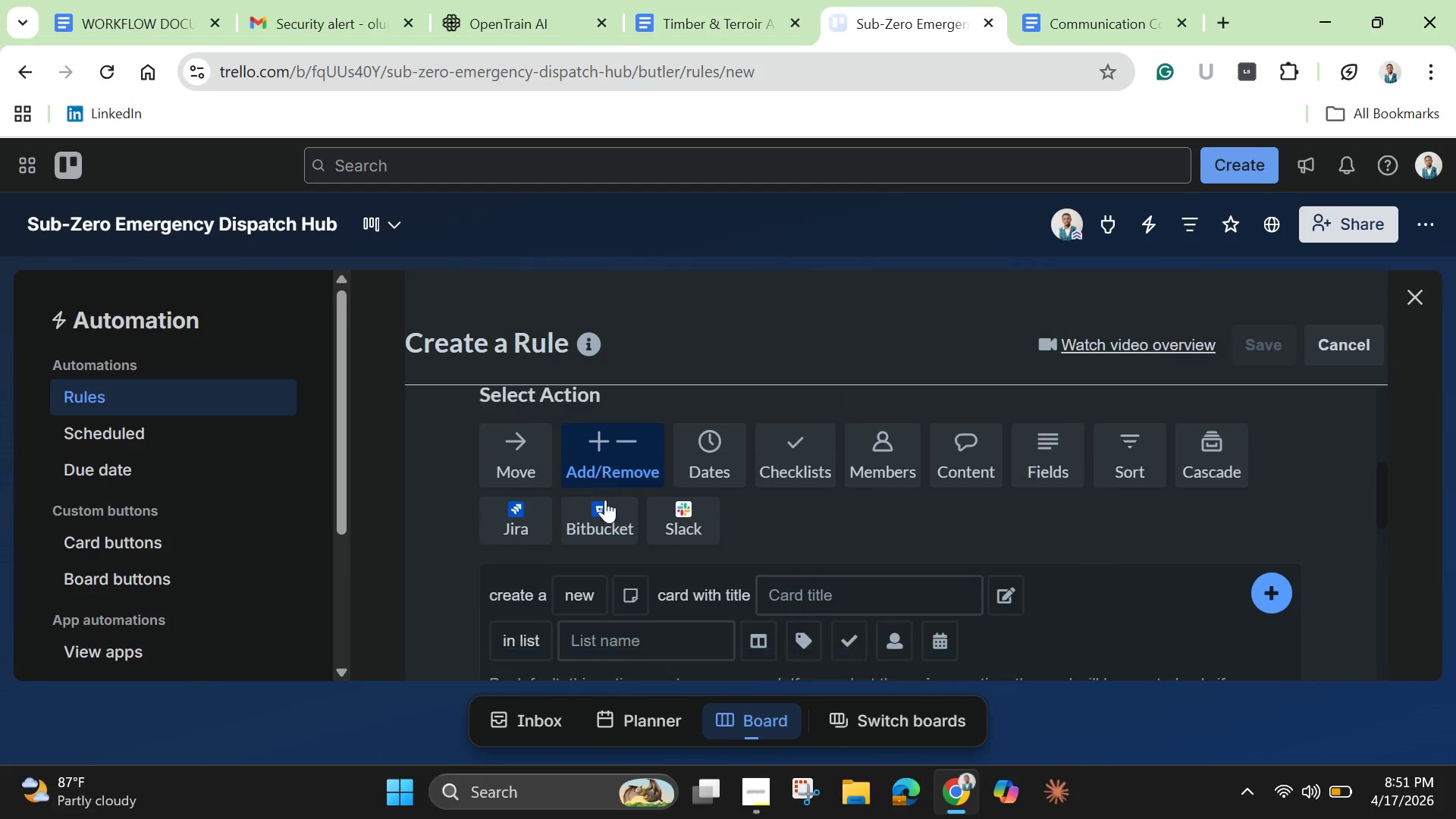 
scroll: coordinate [649, 561], scroll_direction: down, amount: 3.0
 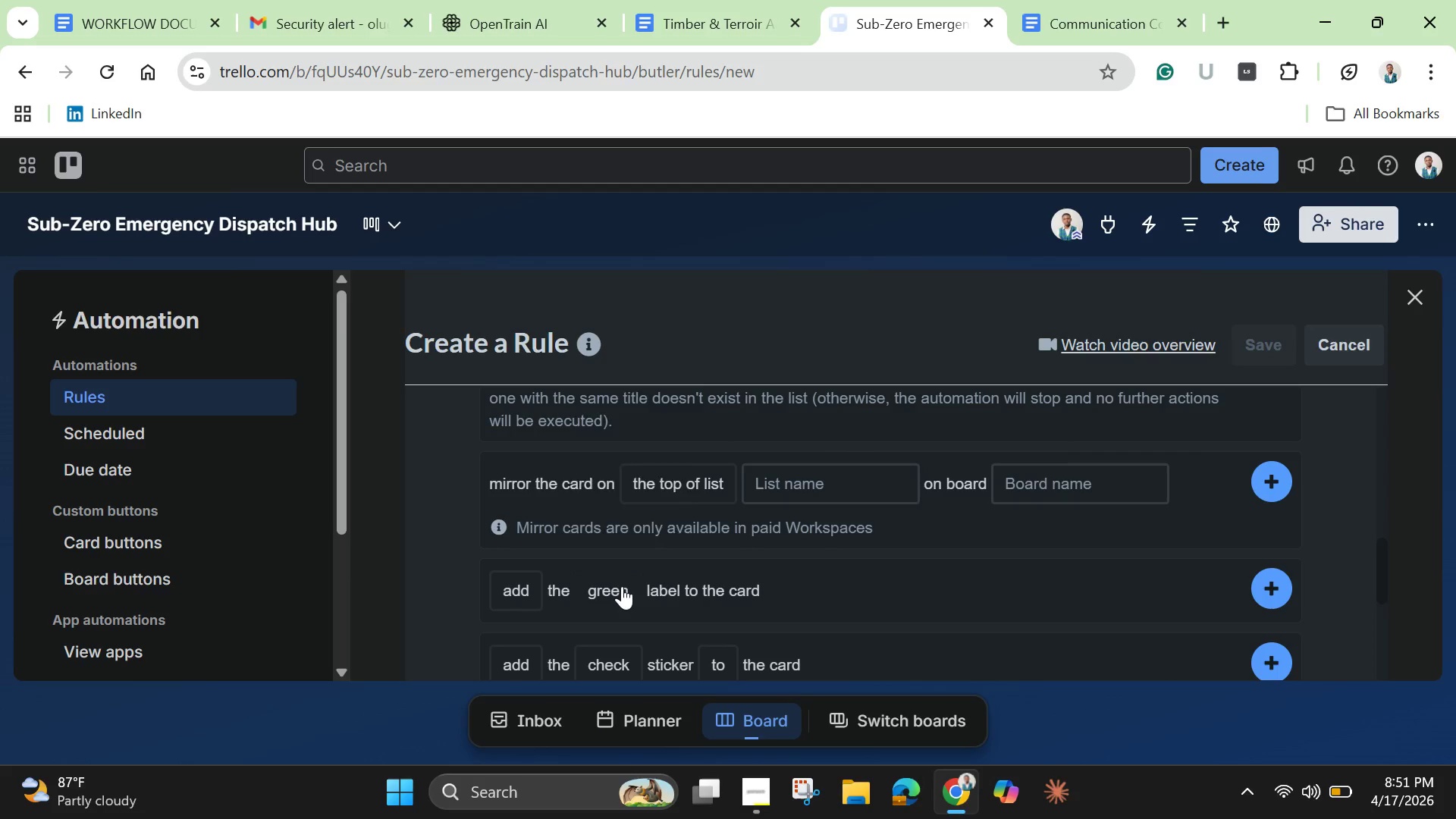 
left_click([622, 586])
 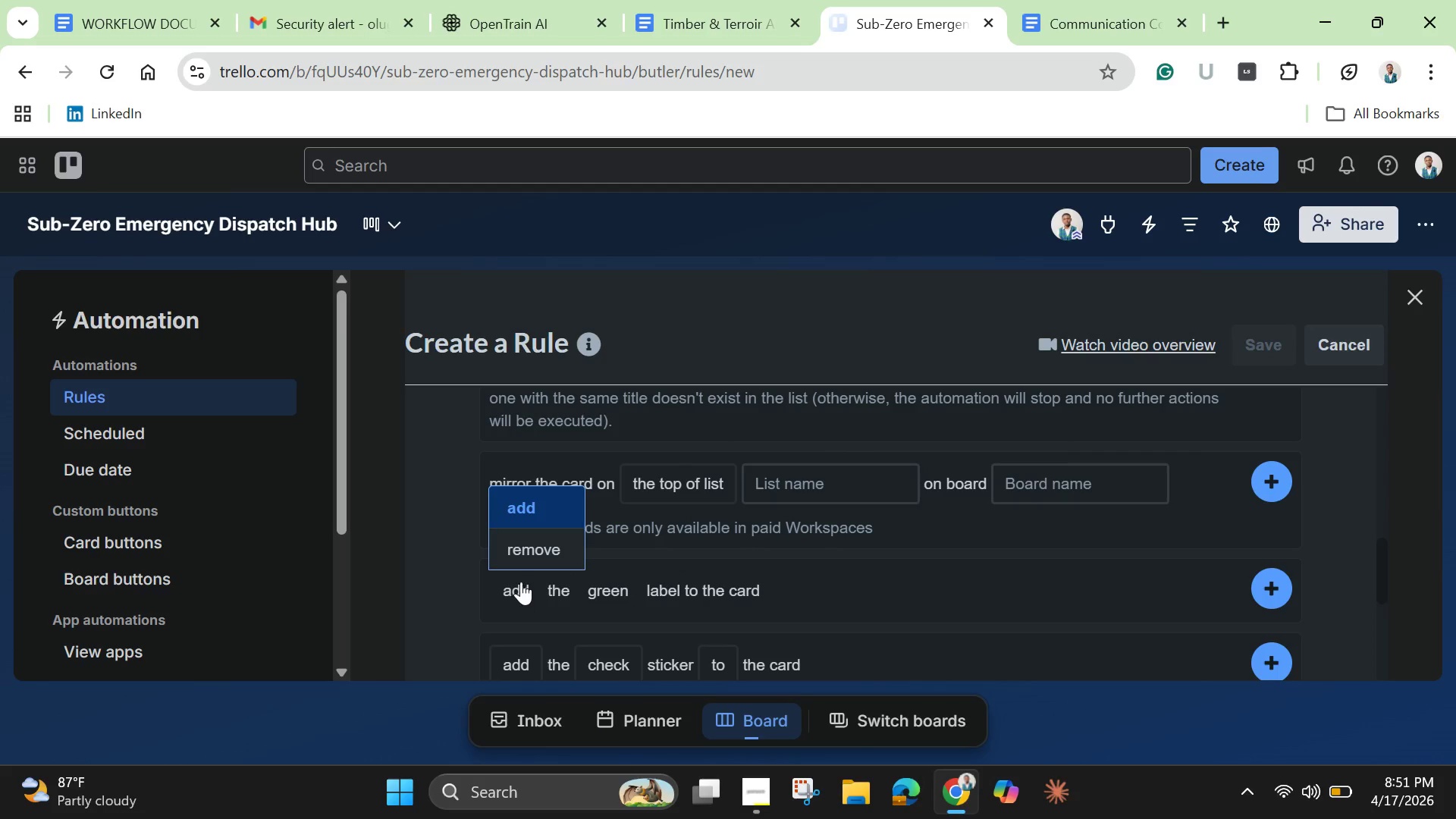 
left_click([525, 554])
 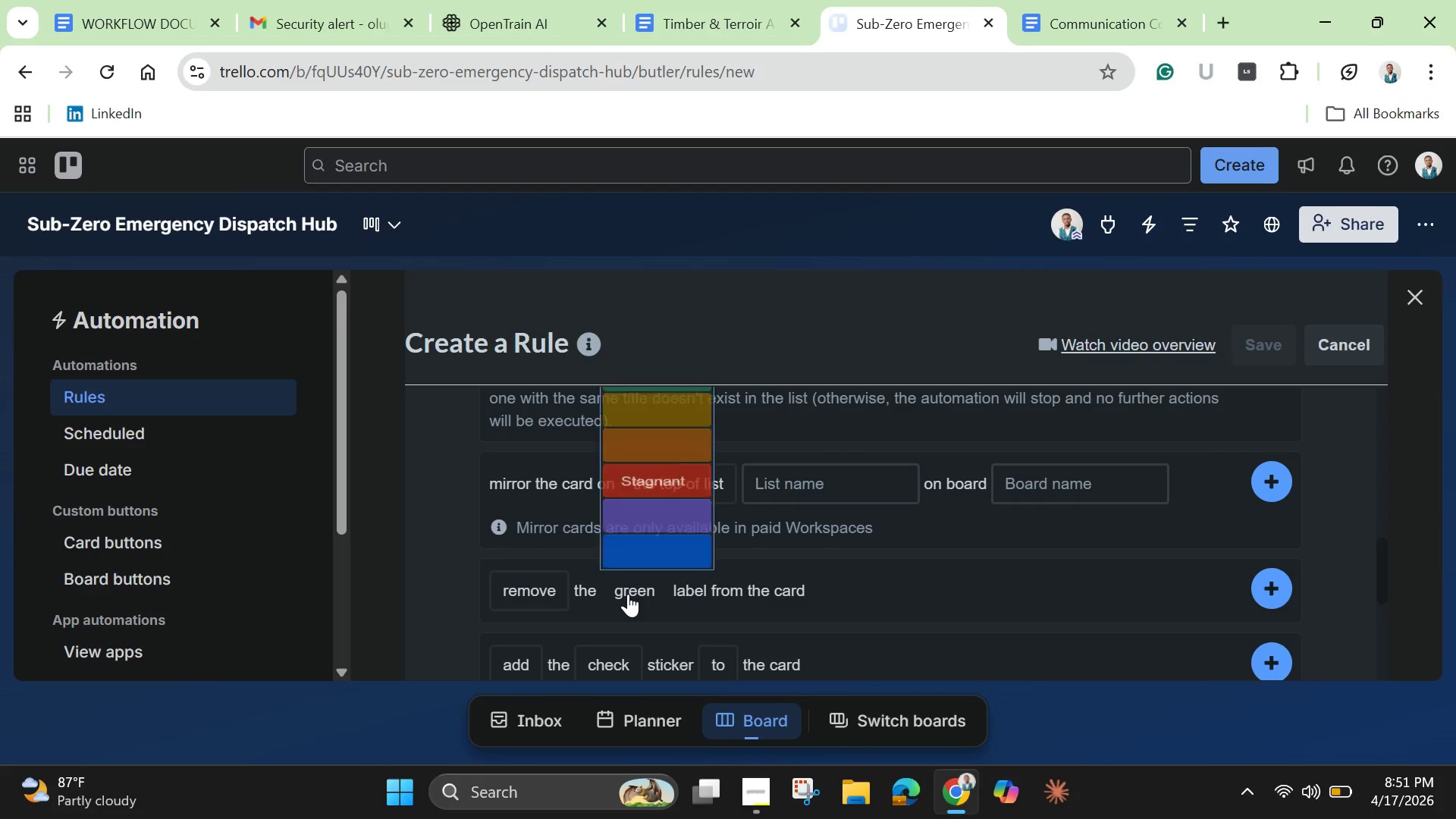 
left_click([628, 594])
 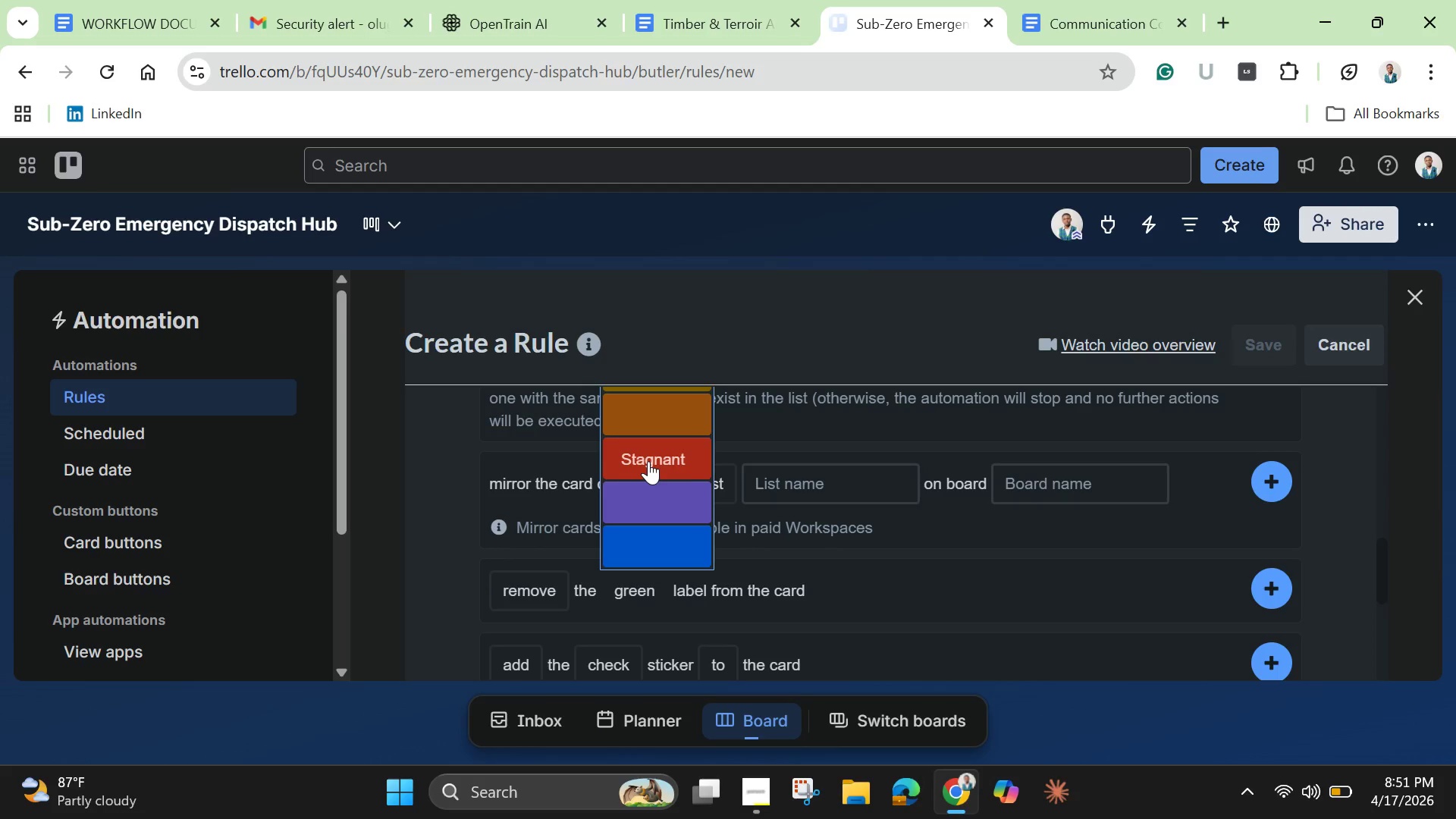 
left_click([648, 461])
 